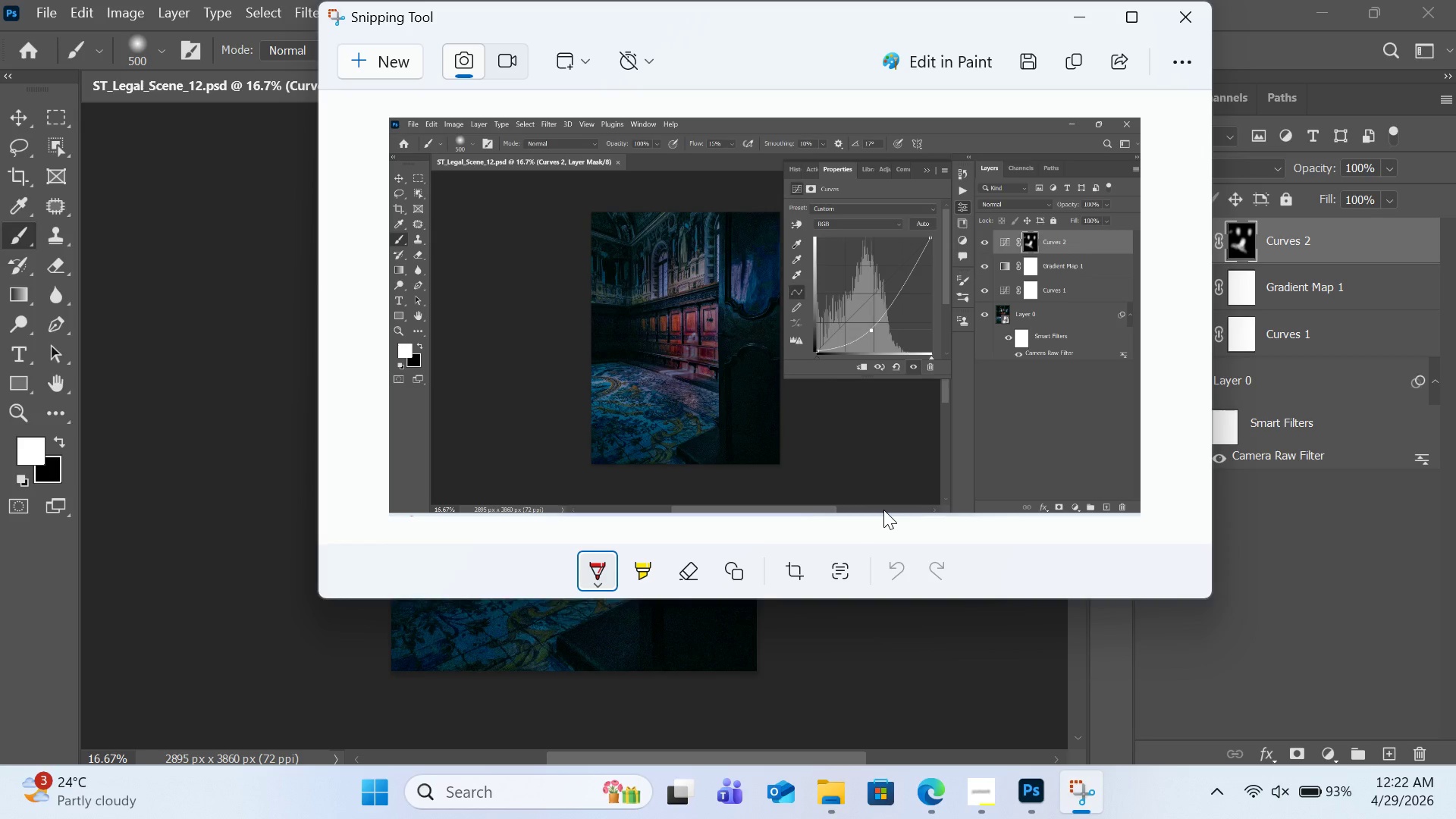 
wait(7.31)
 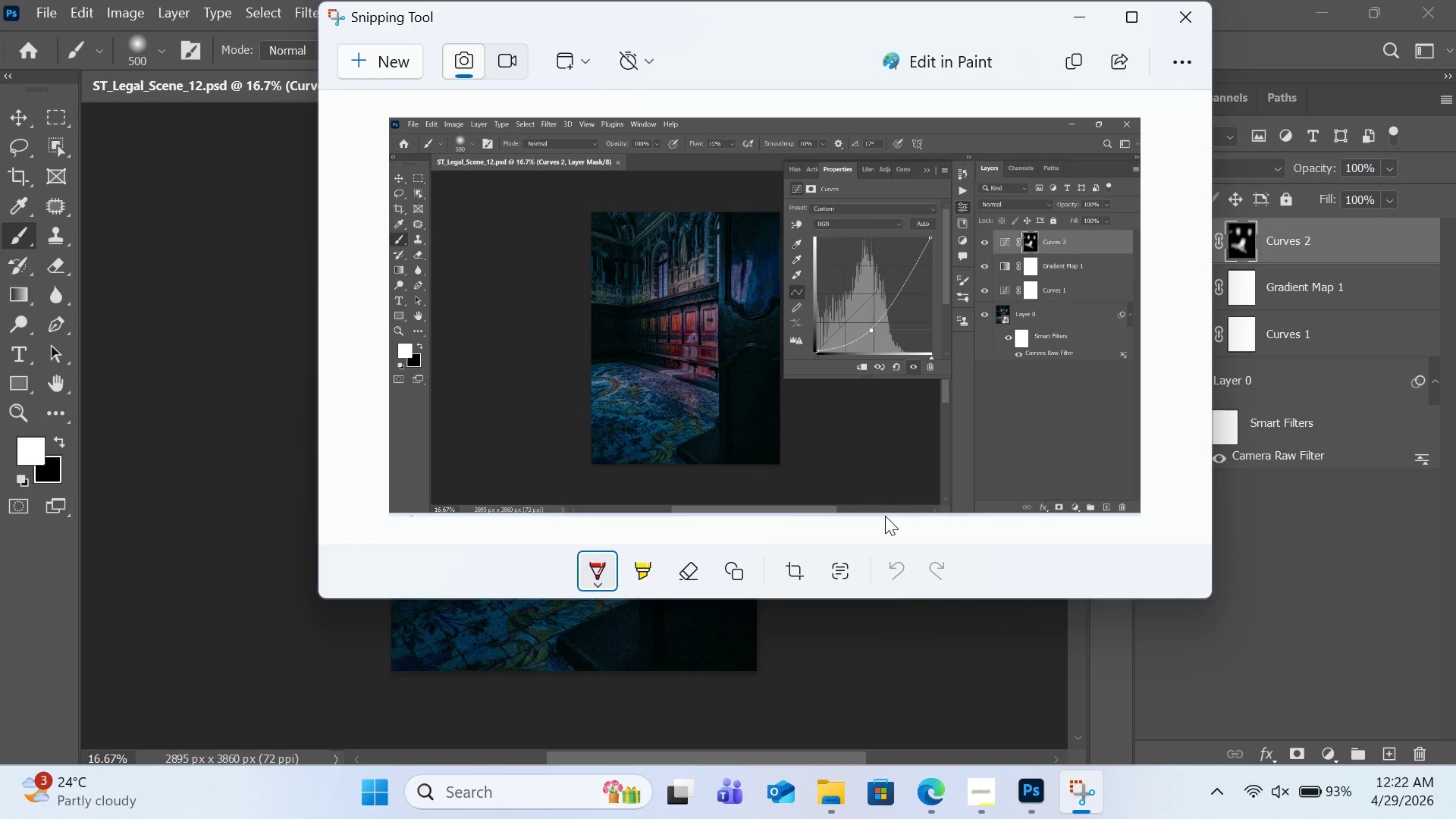 
left_click([1181, 17])
 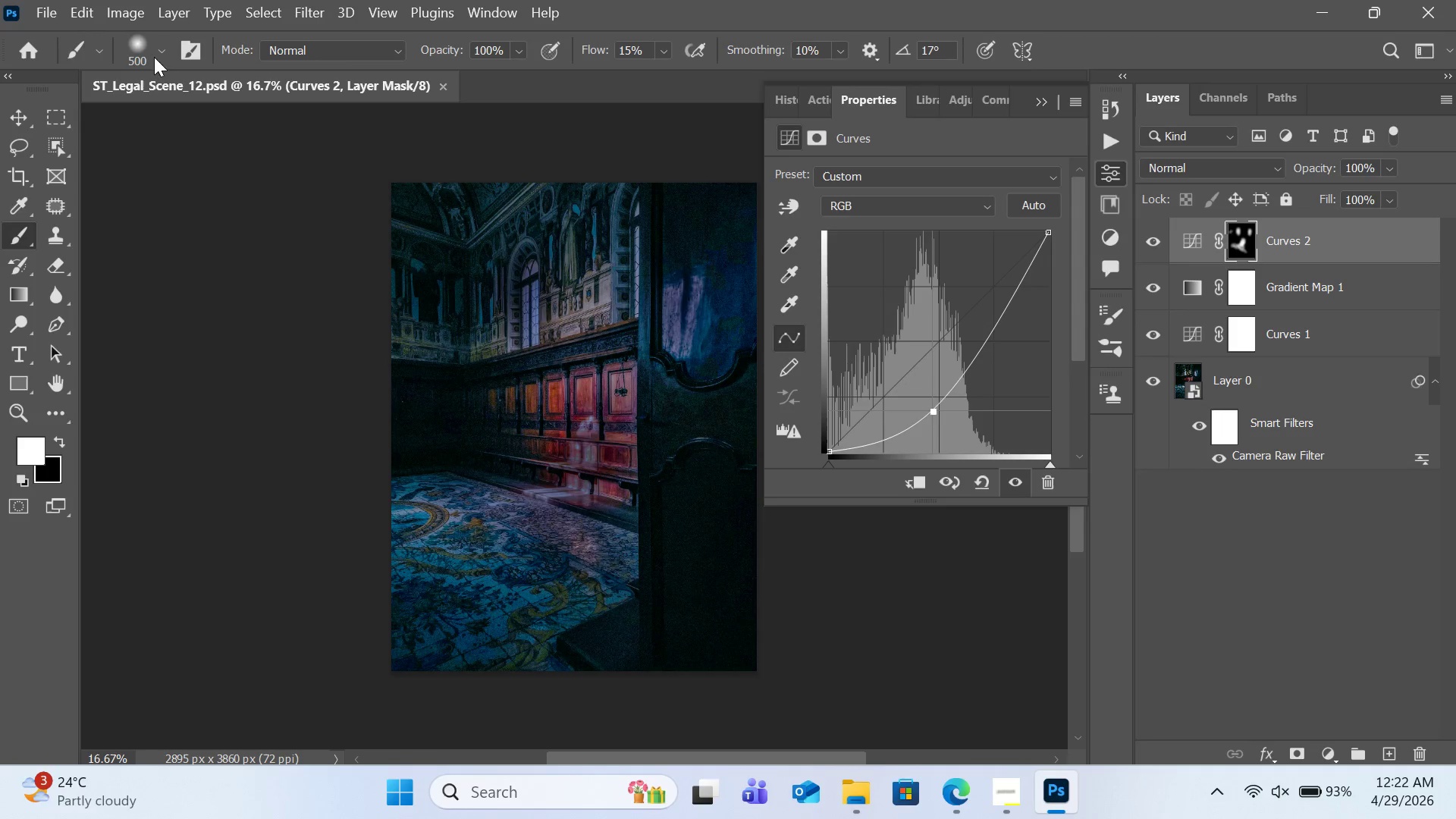 
left_click([46, 22])
 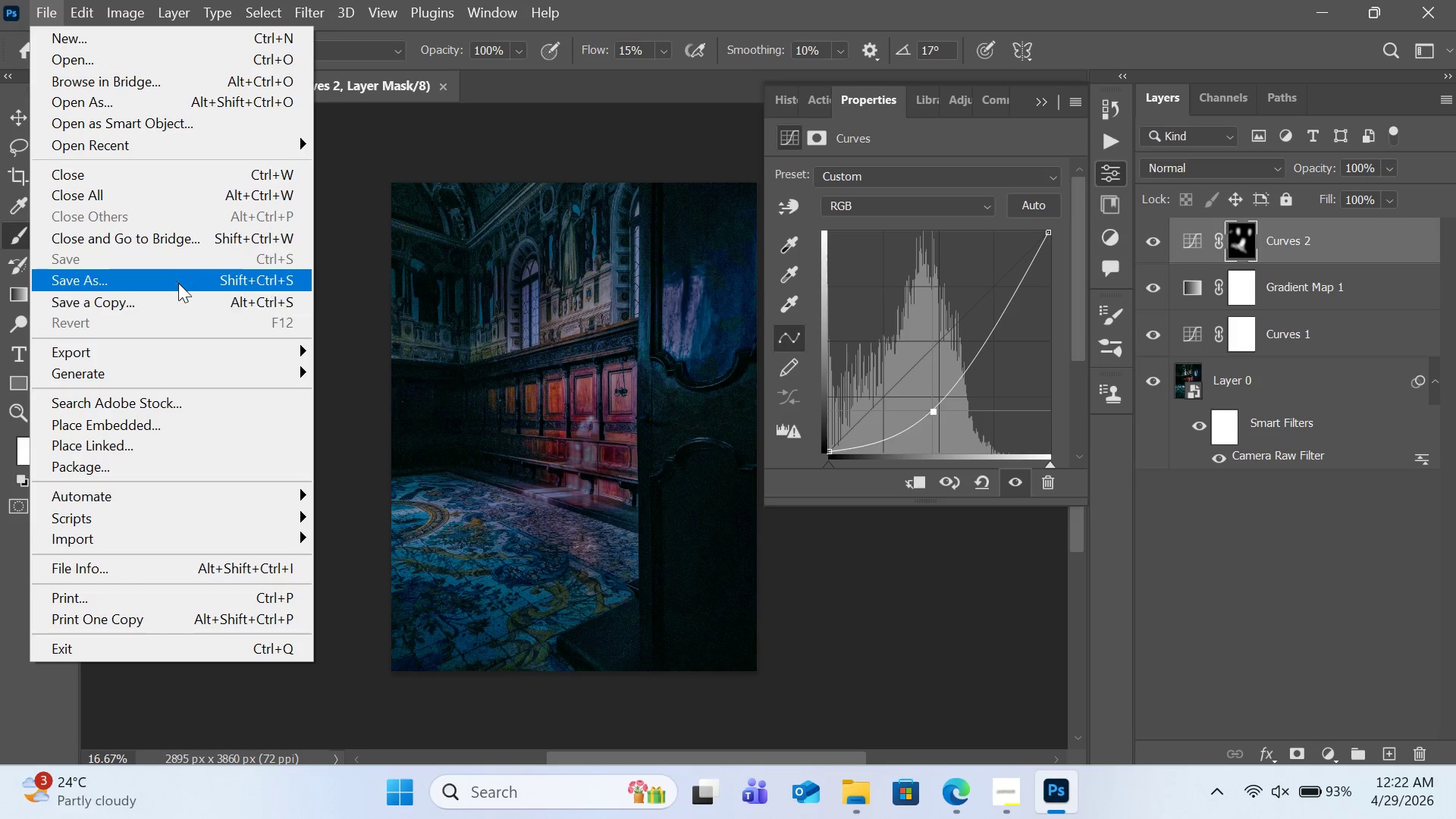 
left_click([179, 276])
 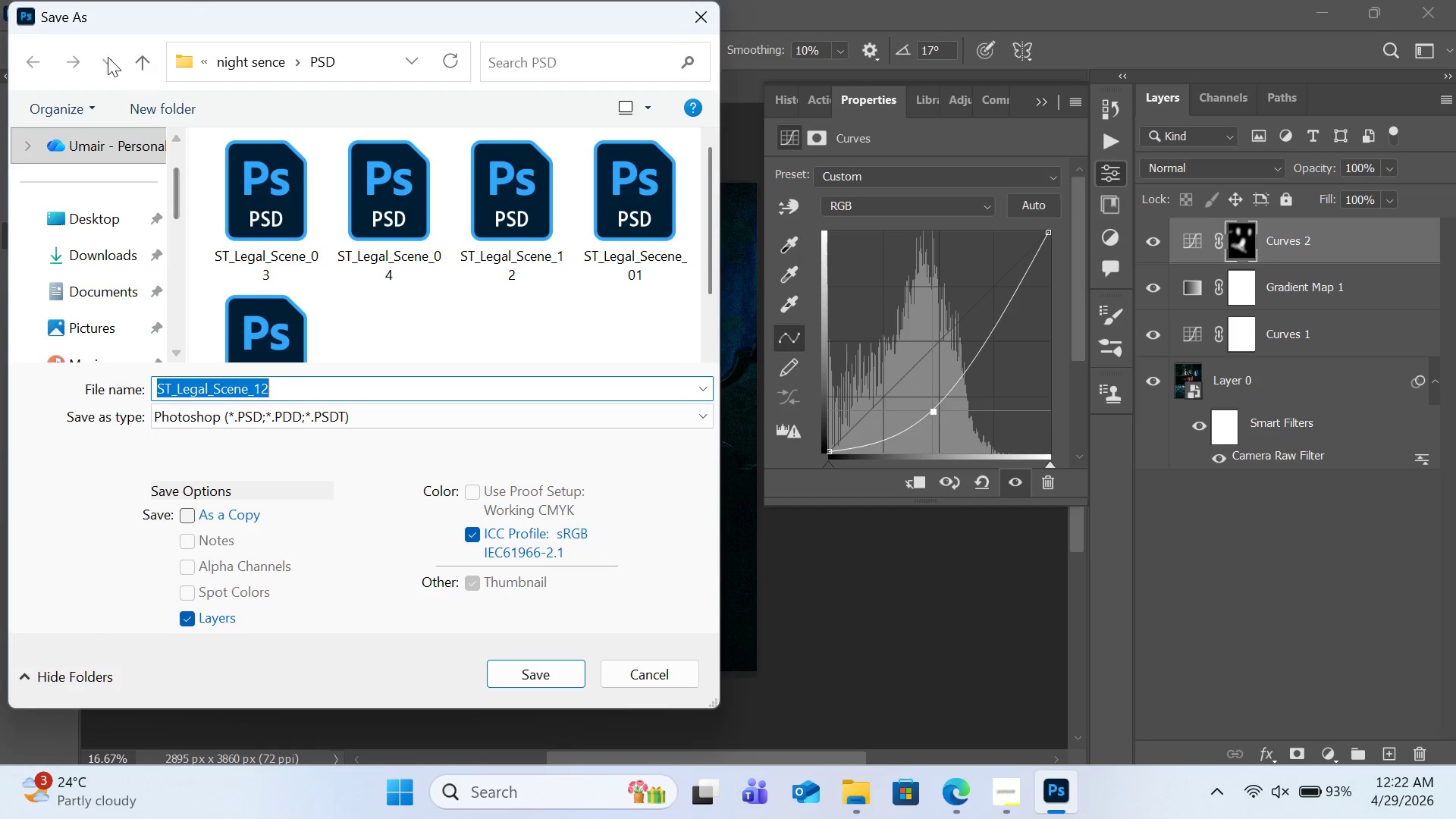 
wait(5.3)
 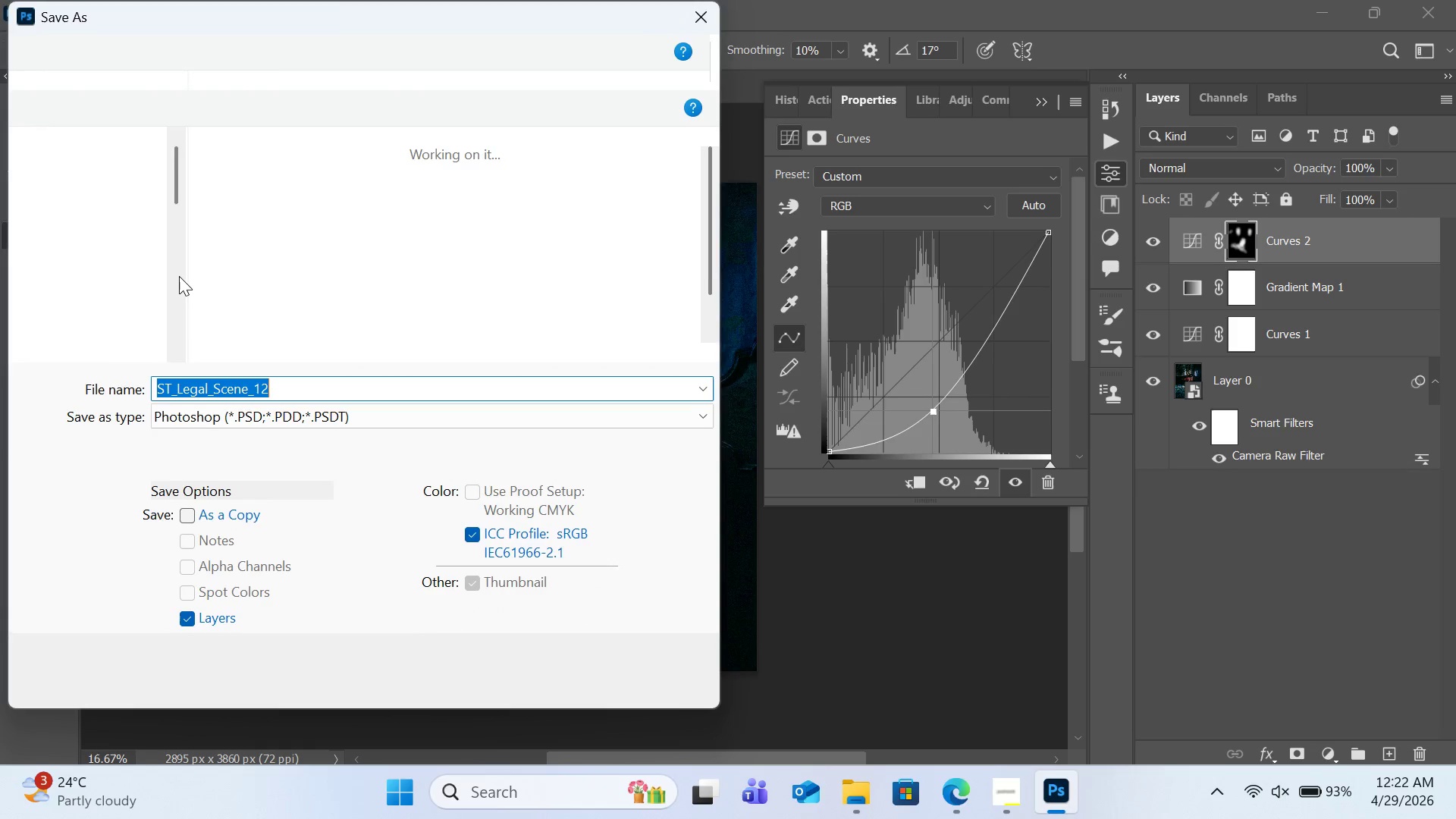 
left_click([136, 58])
 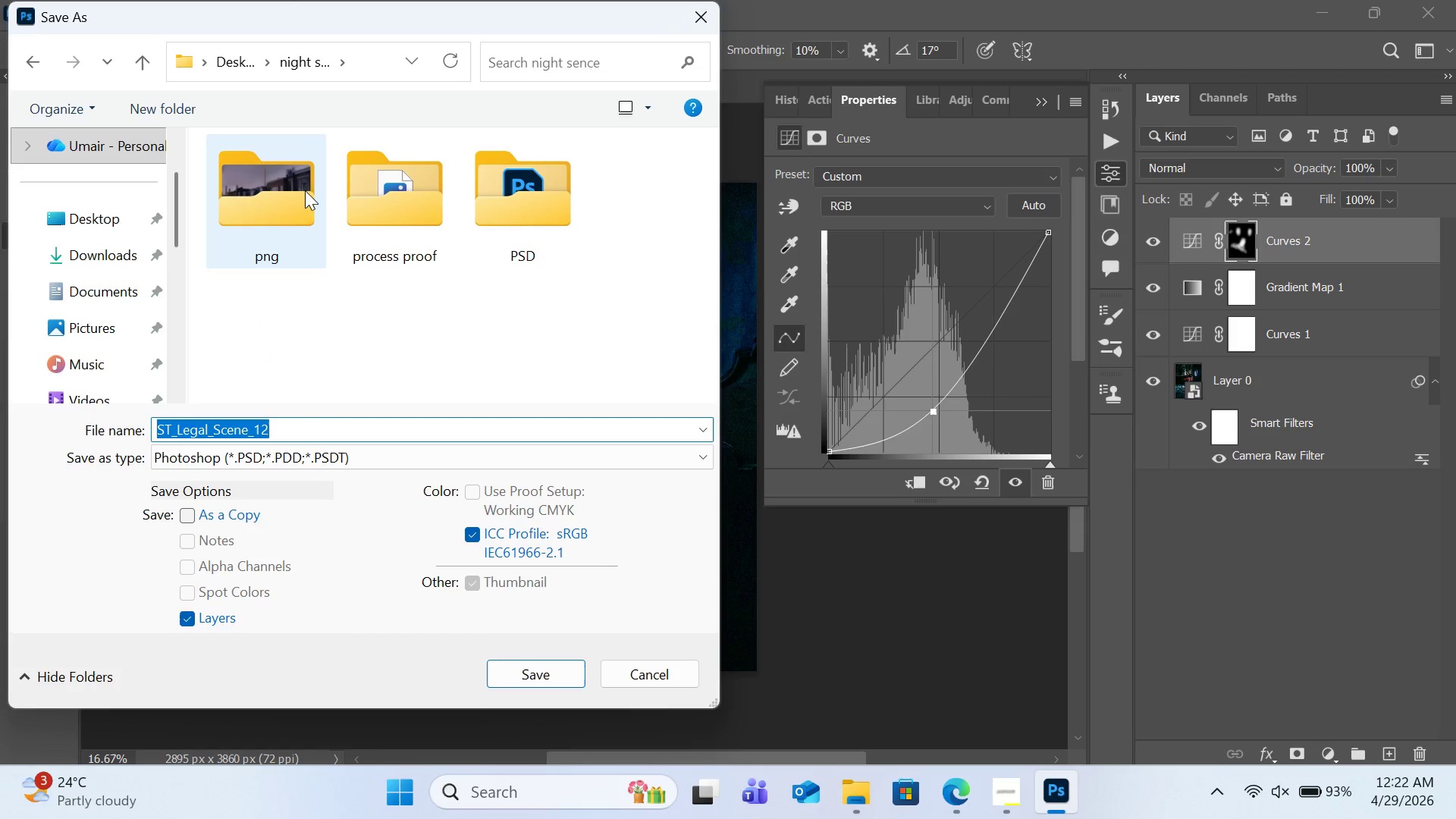 
double_click([305, 190])
 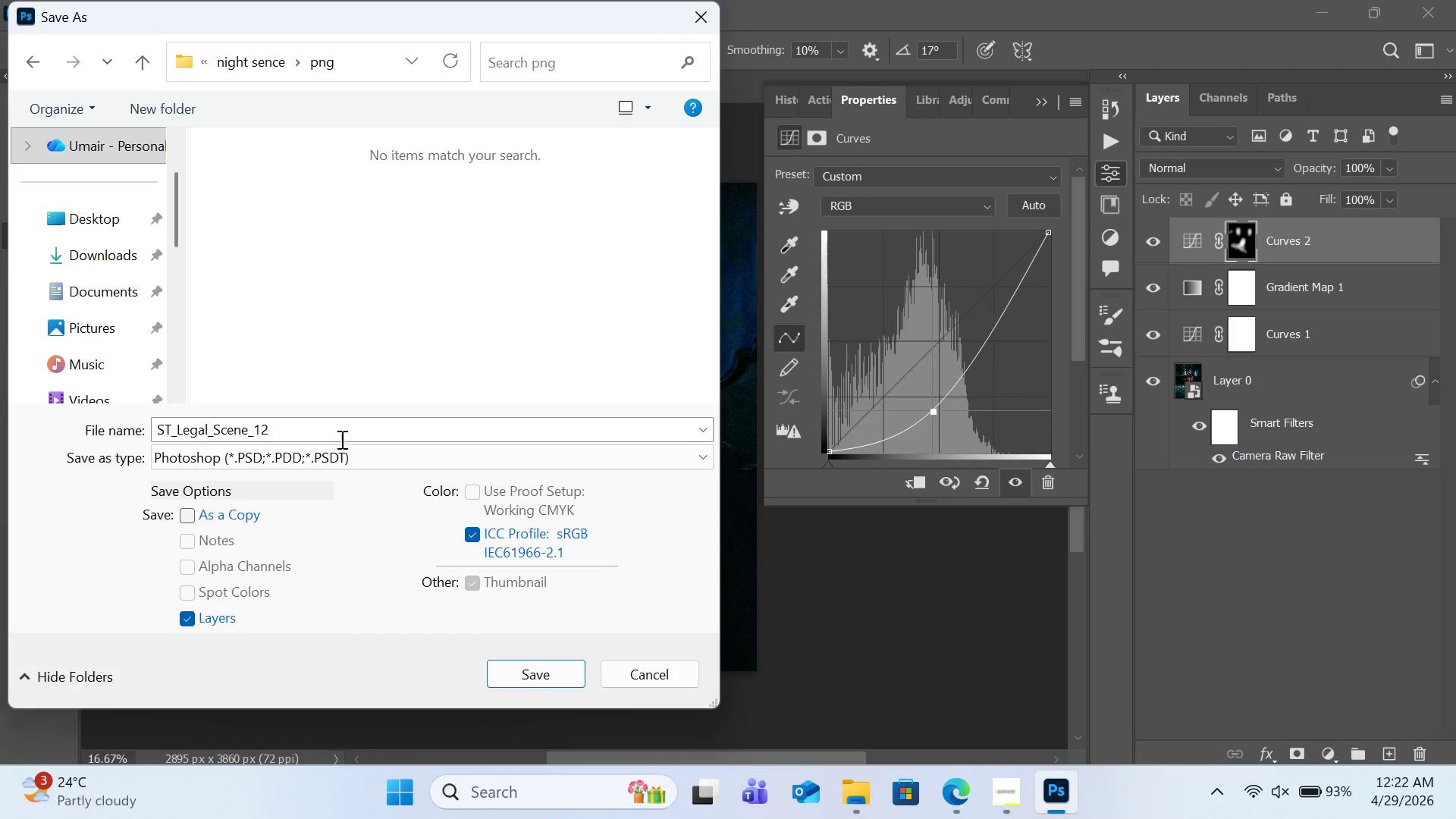 
left_click([342, 463])
 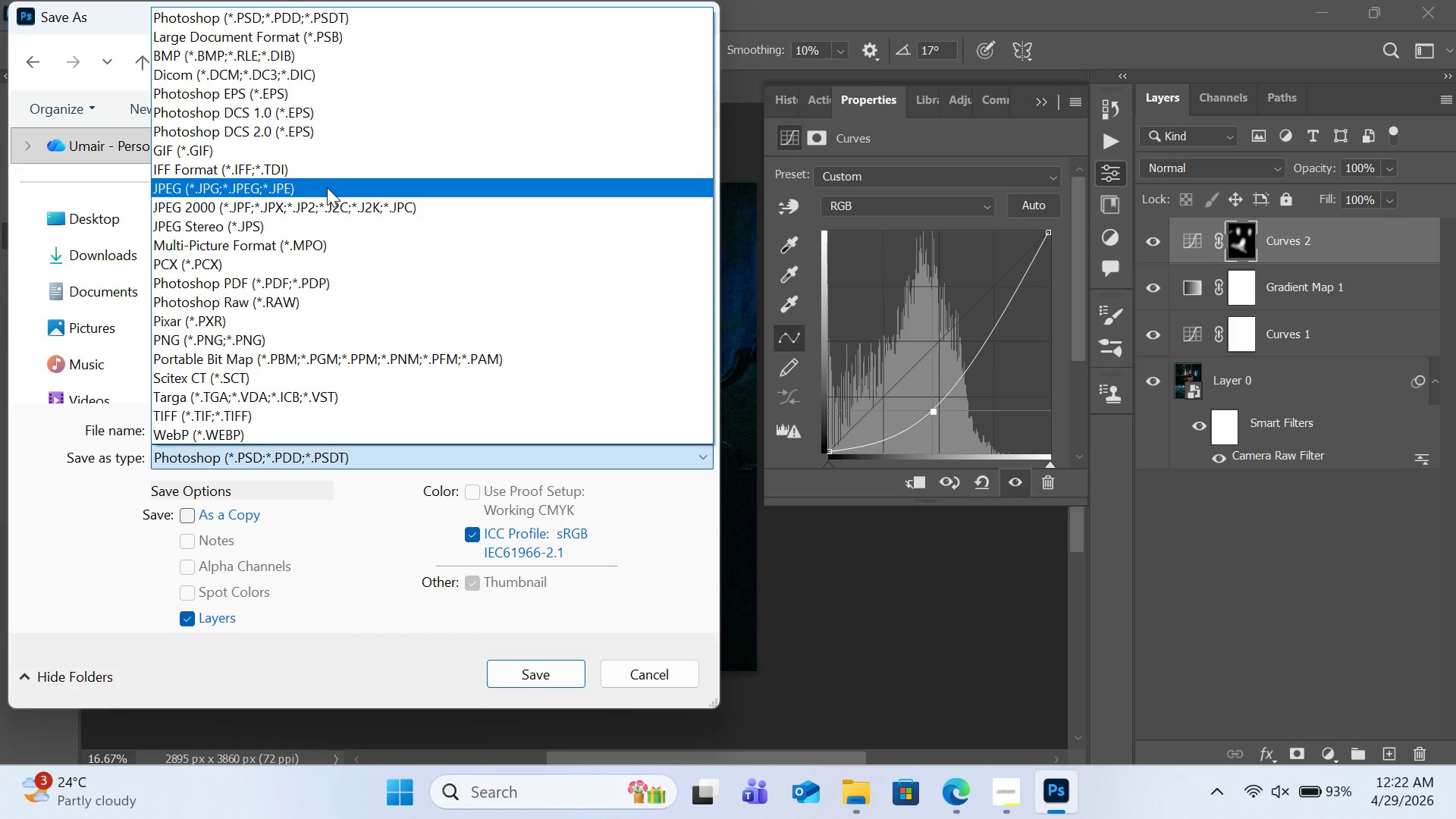 
left_click([327, 187])
 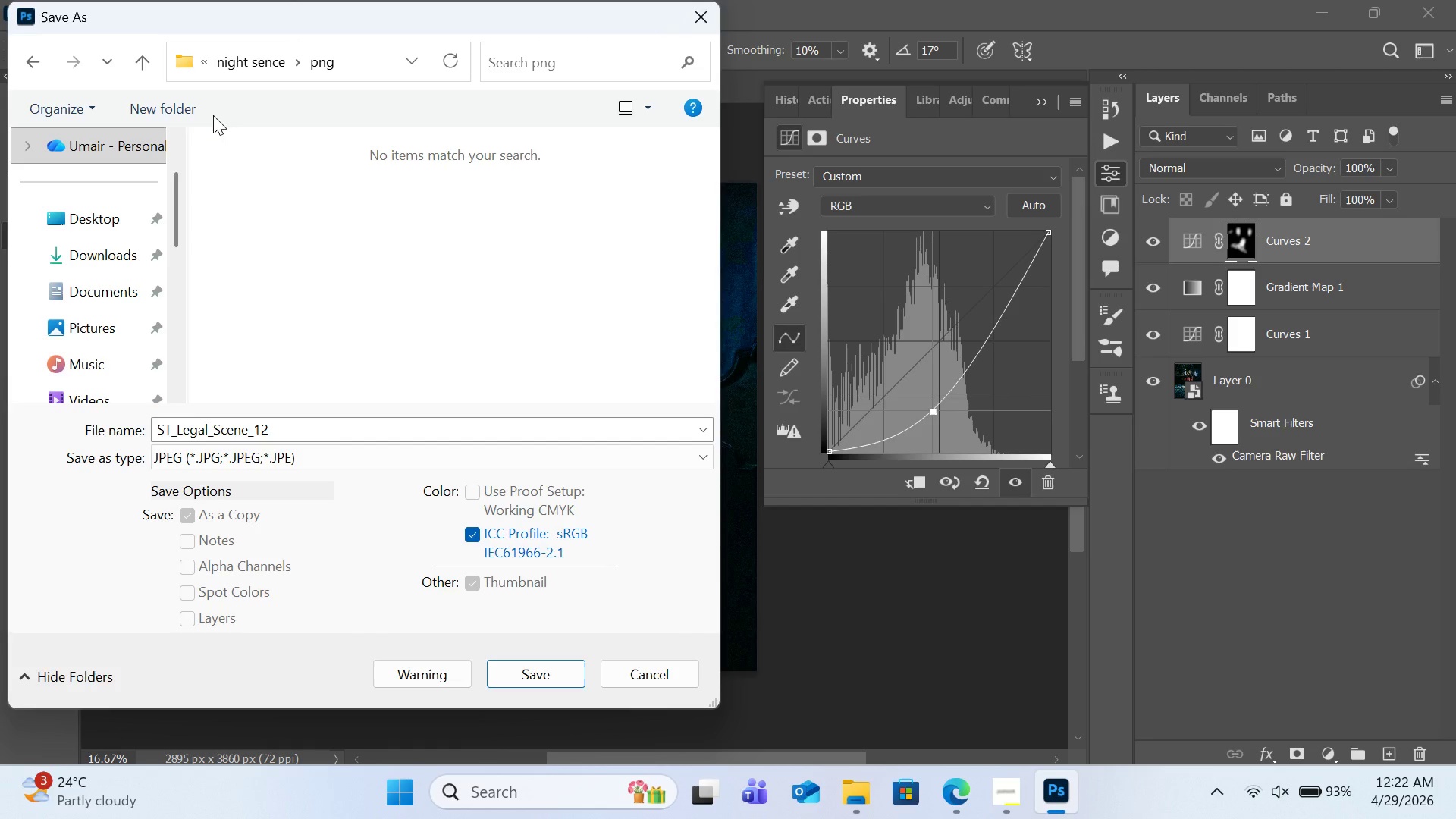 
left_click([142, 66])
 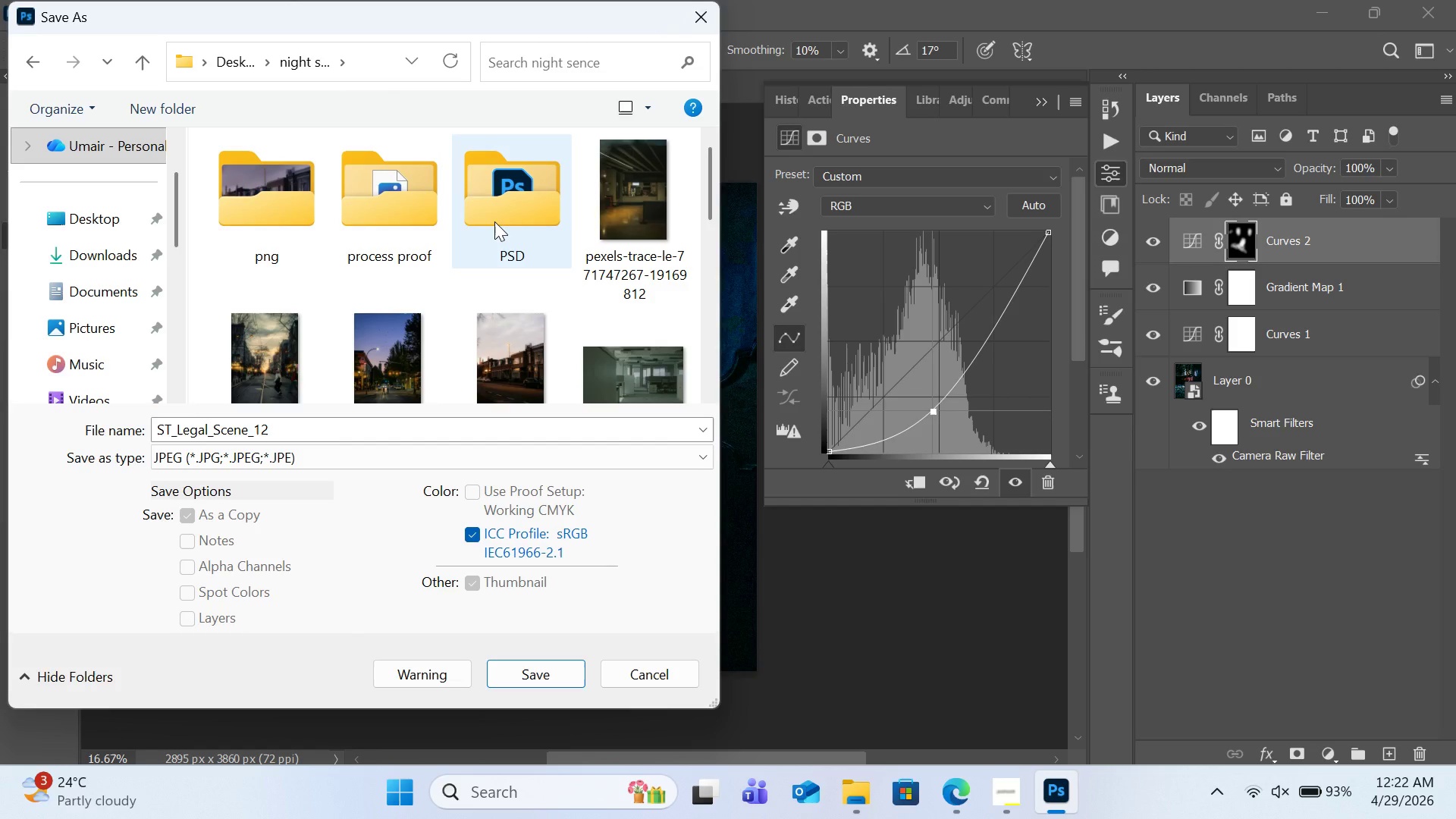 
double_click([494, 221])
 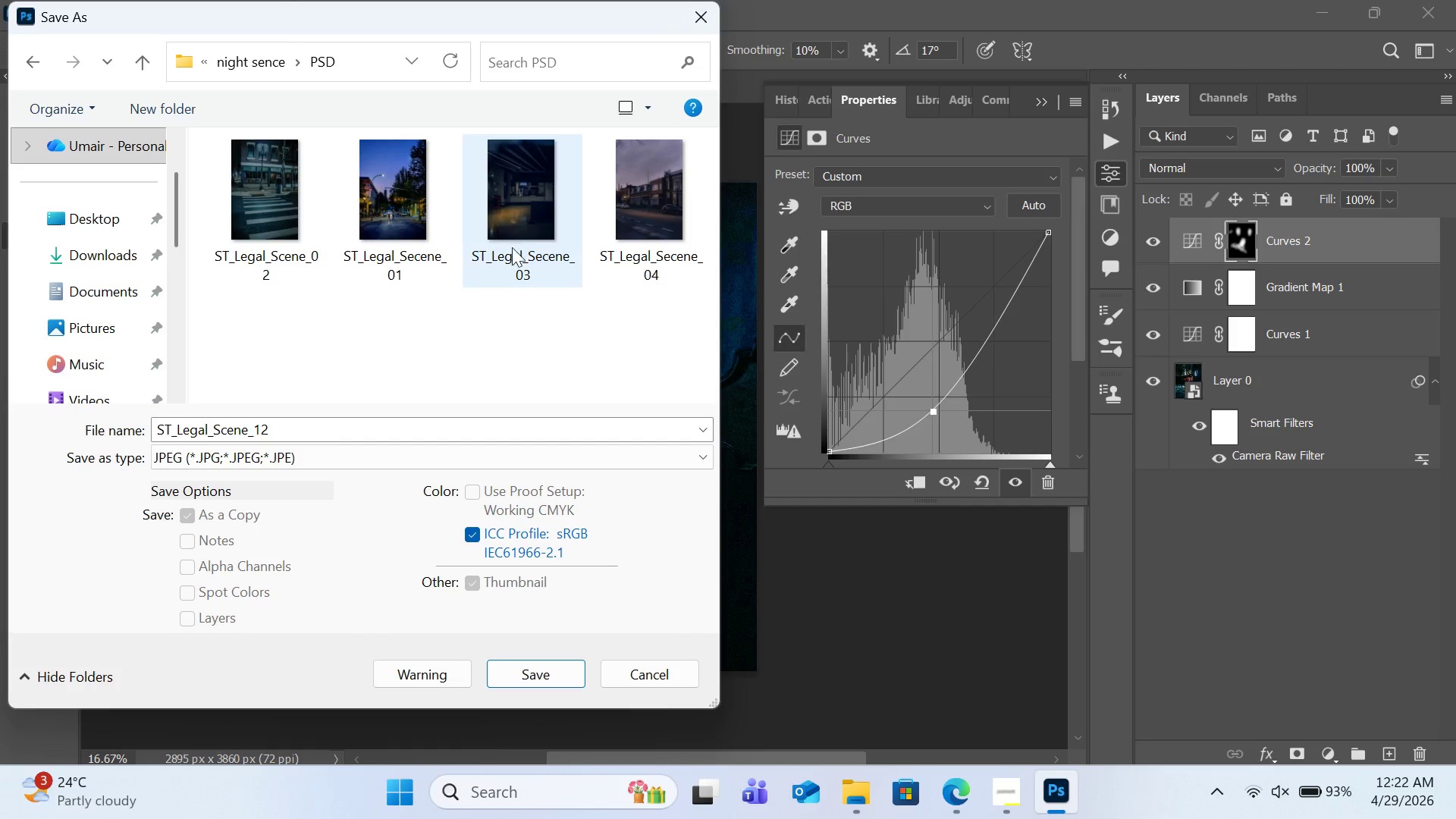 
left_click([643, 247])
 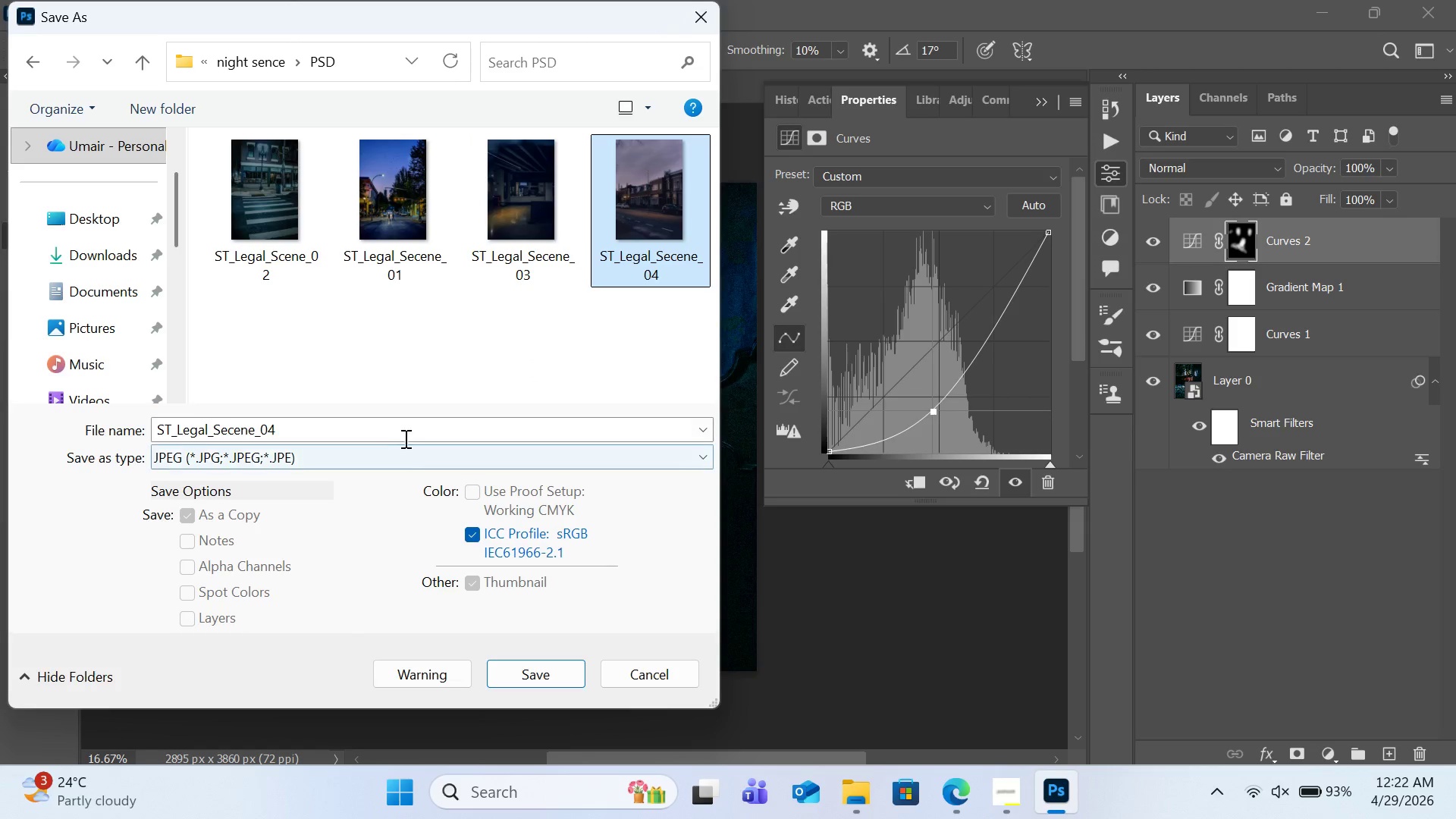 
left_click([400, 434])
 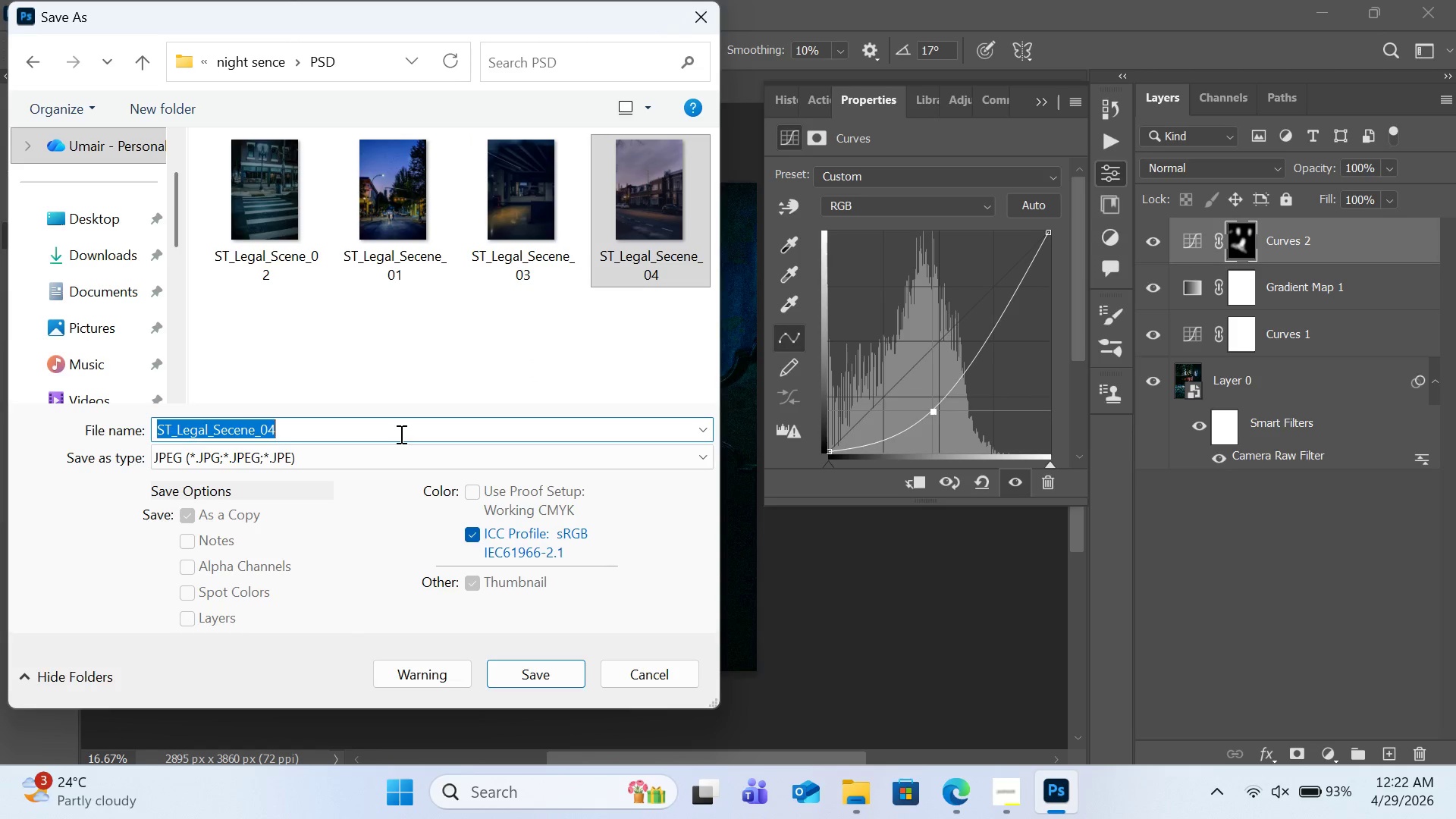 
left_click([400, 434])
 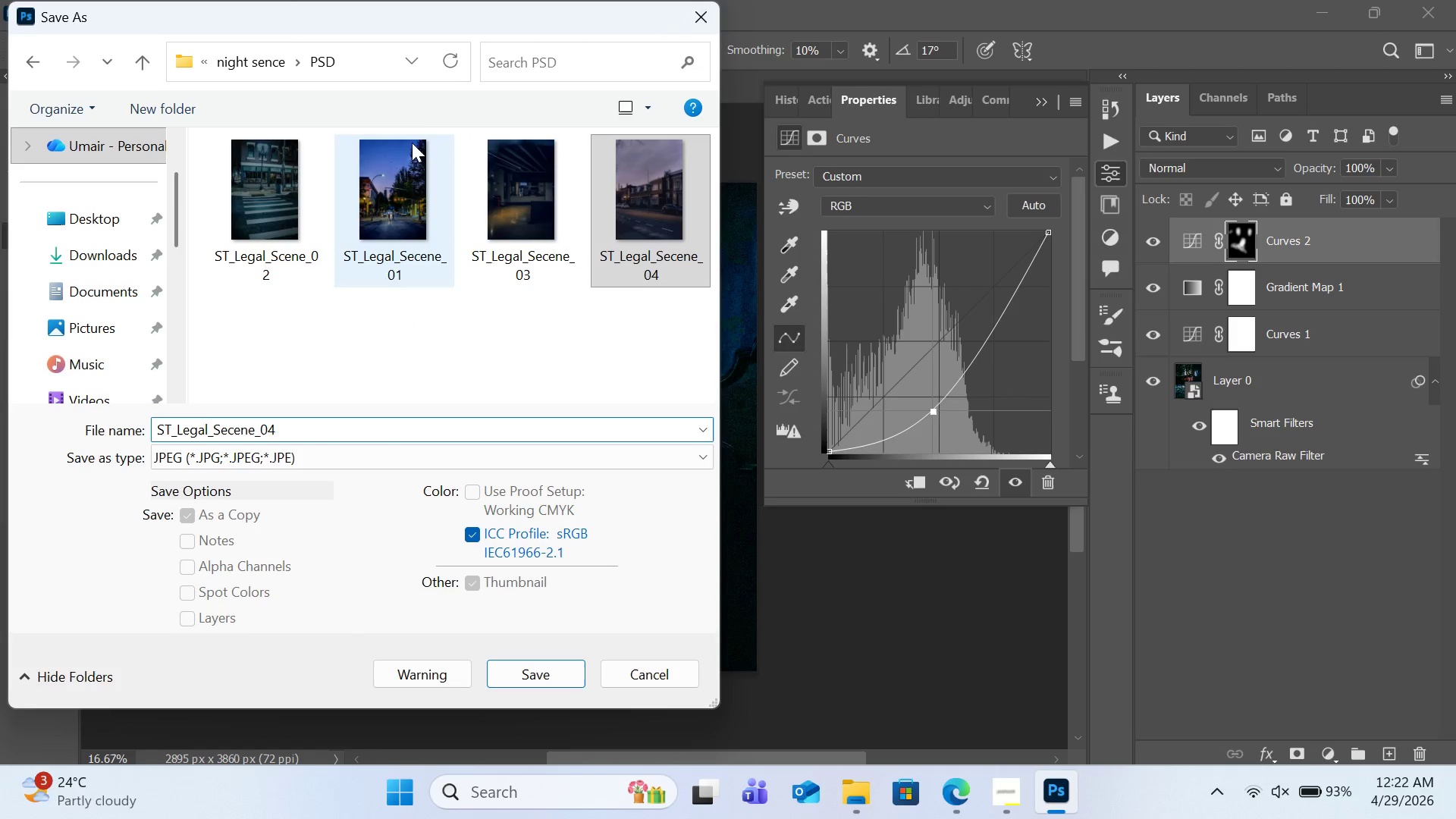 
left_click_drag(start_coordinate=[450, 13], to_coordinate=[575, 29])
 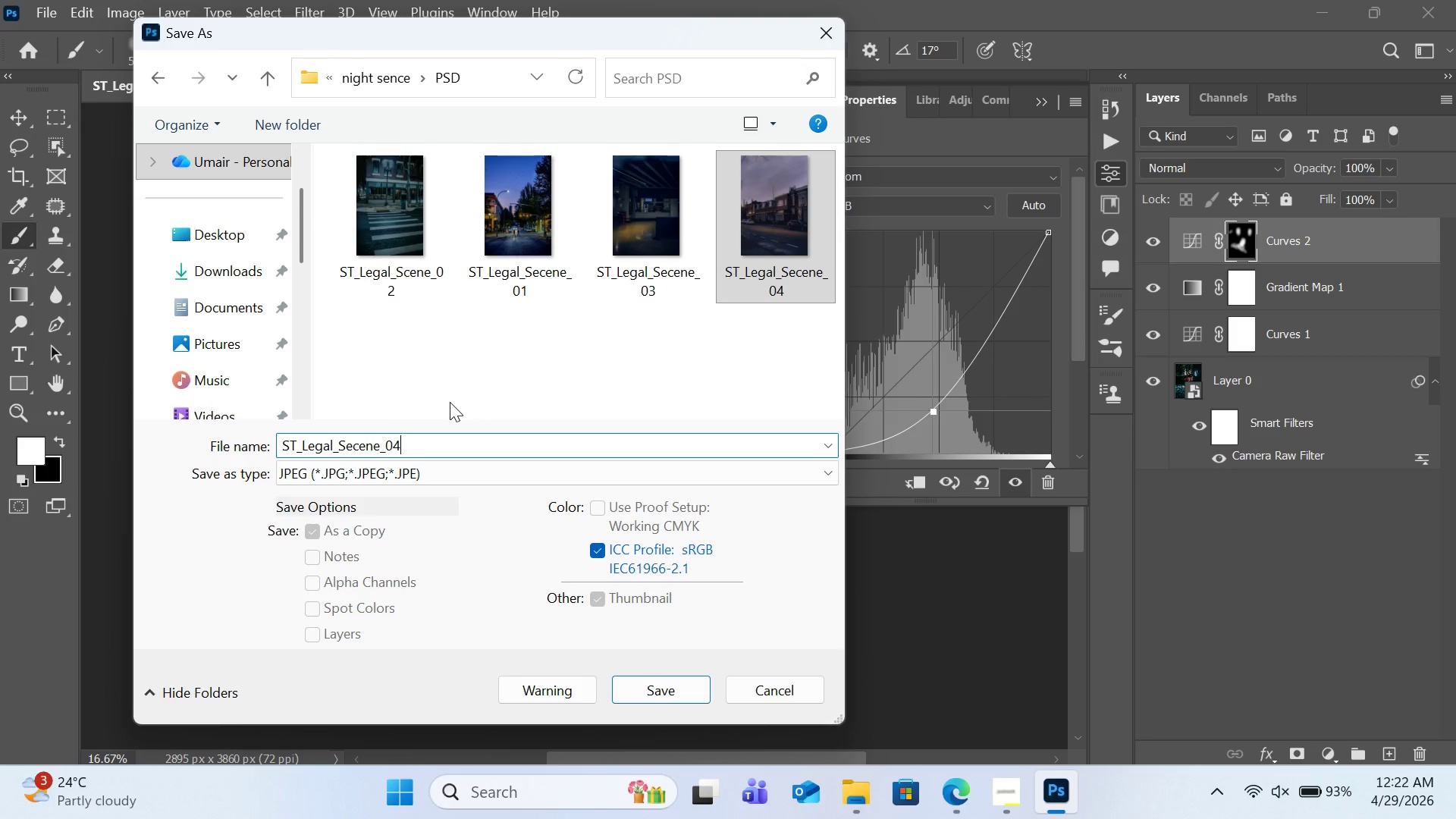 
key(Backspace)
key(Backspace)
type(12)
 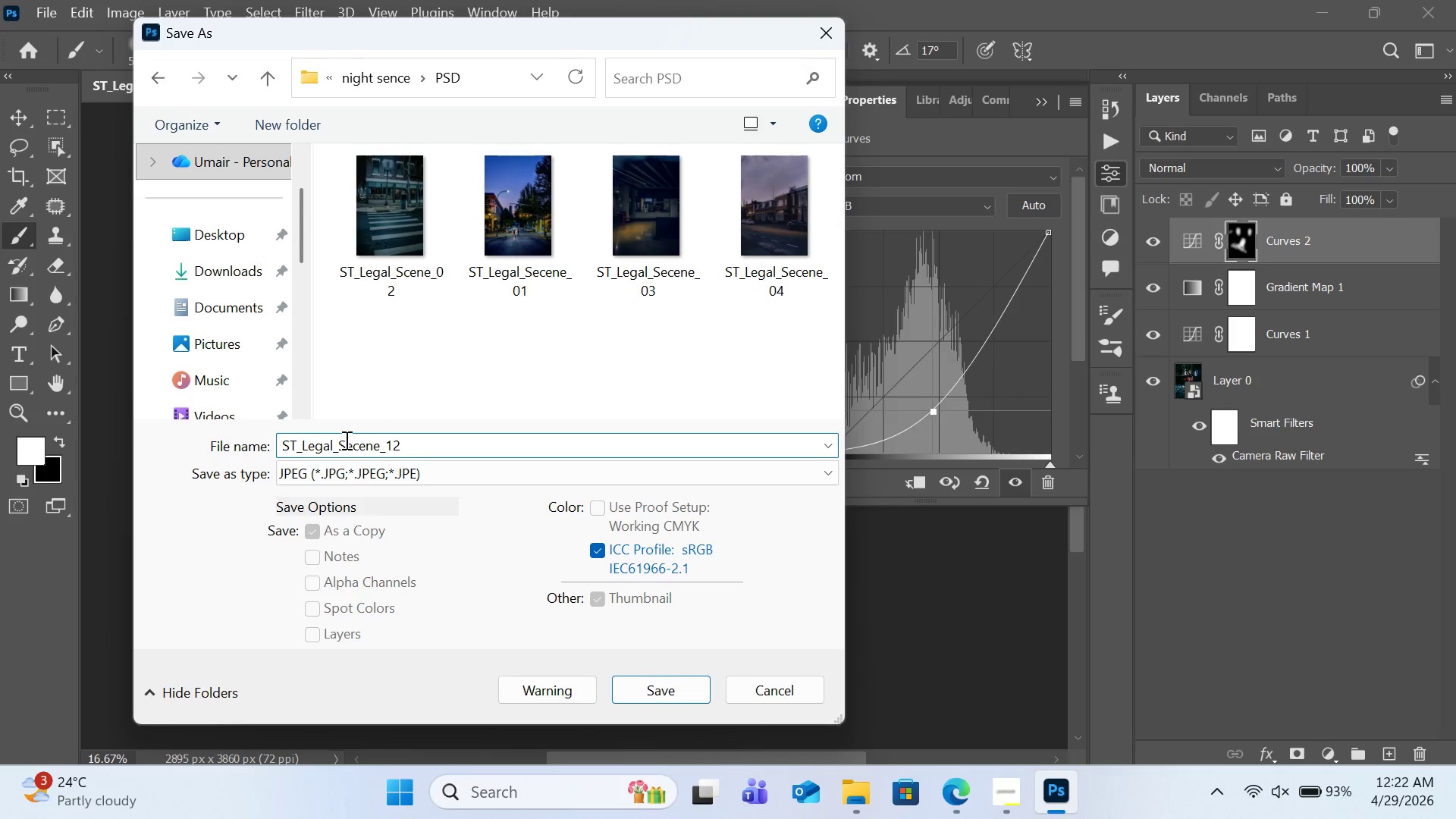 
left_click([354, 441])
 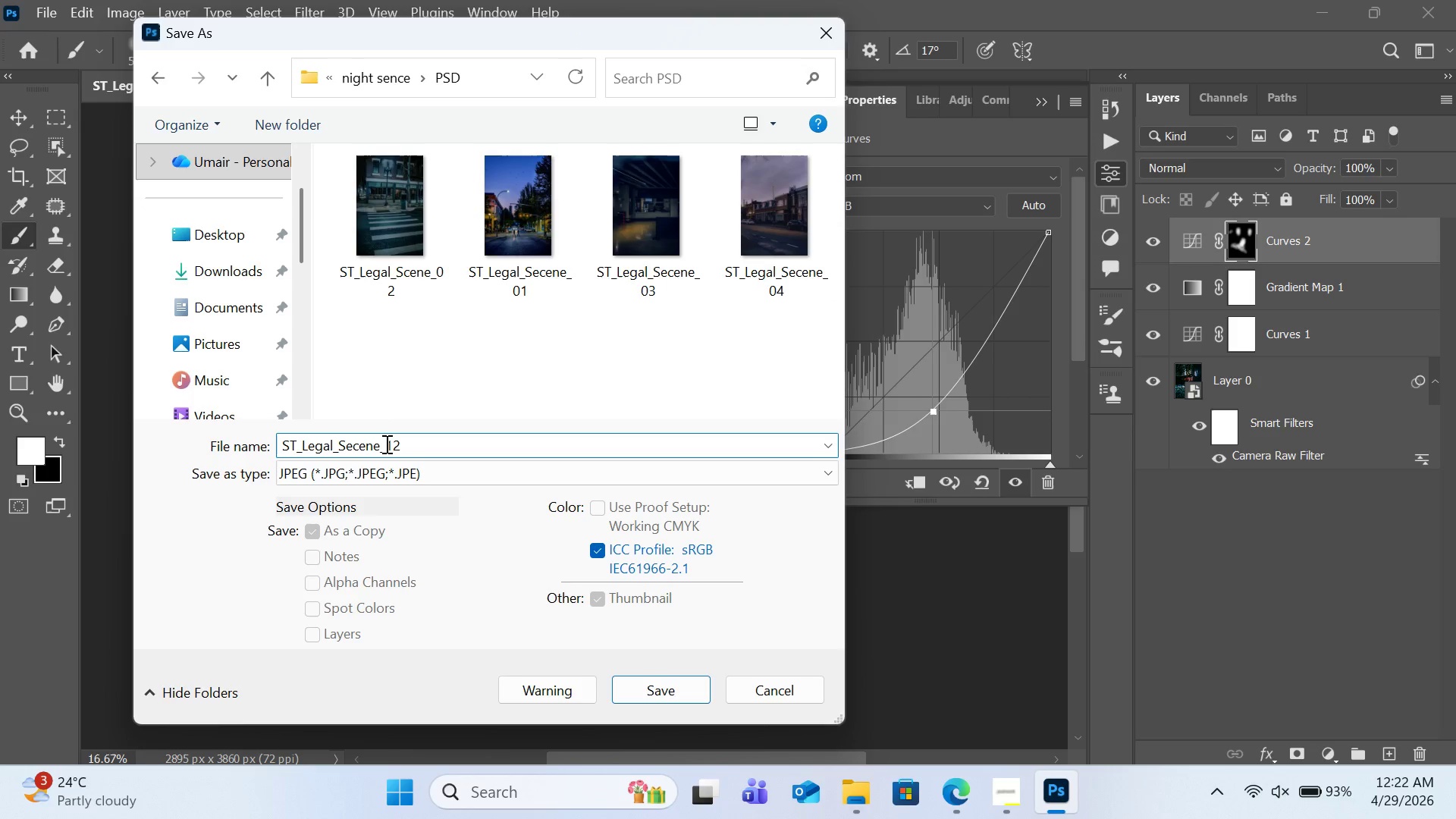 
key(Backspace)
 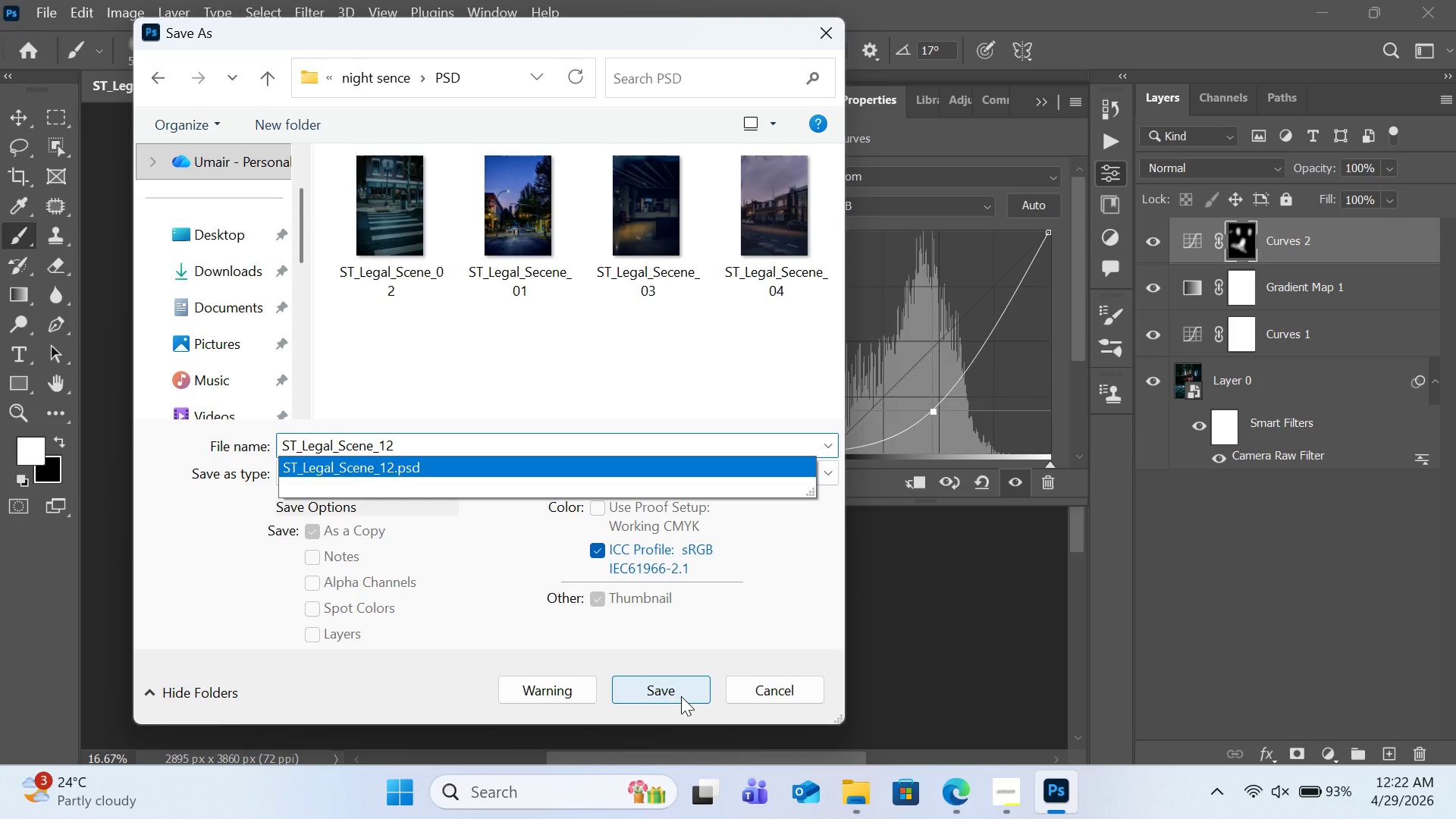 
left_click([681, 696])
 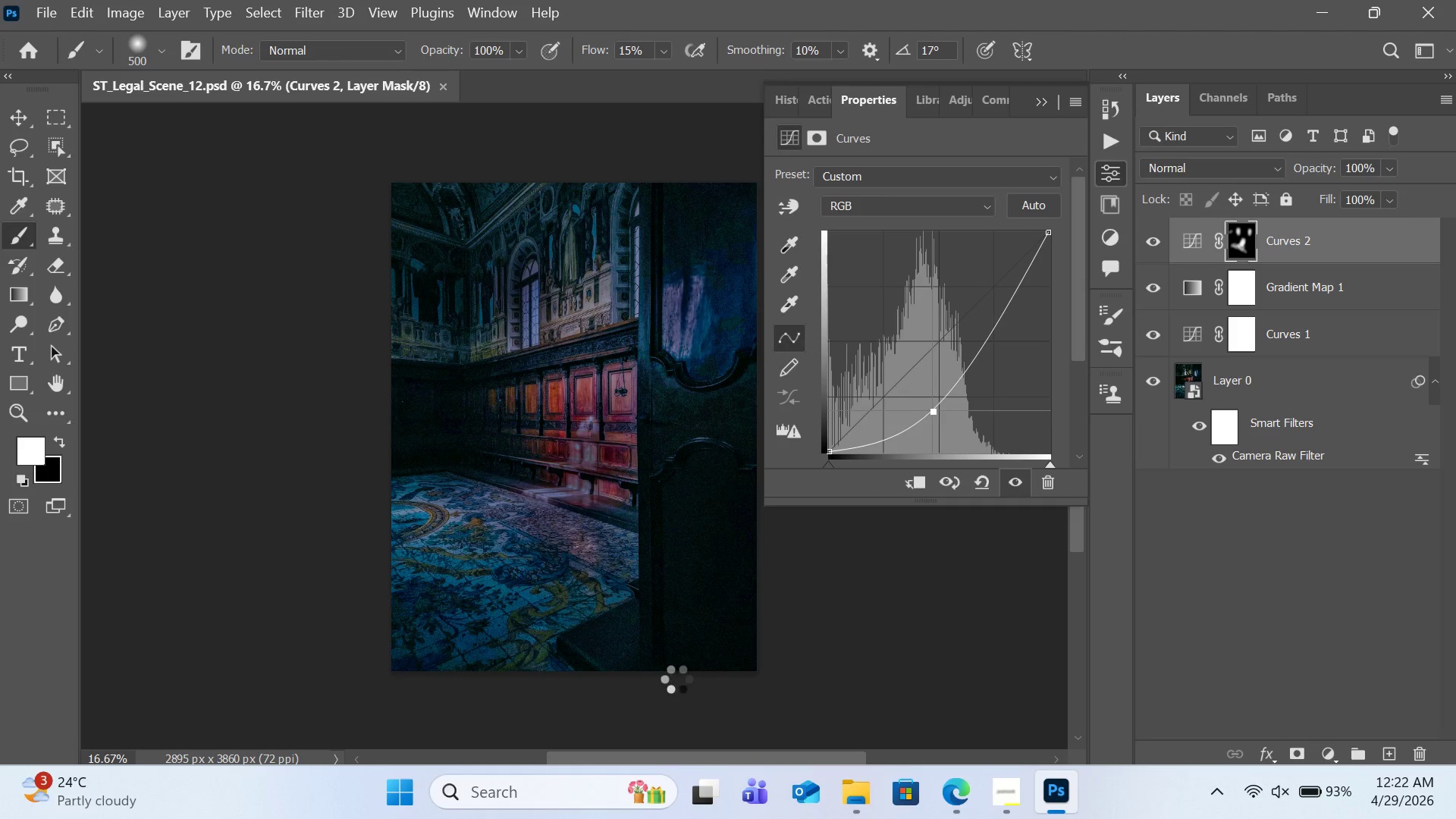 
mouse_move([667, 394])
 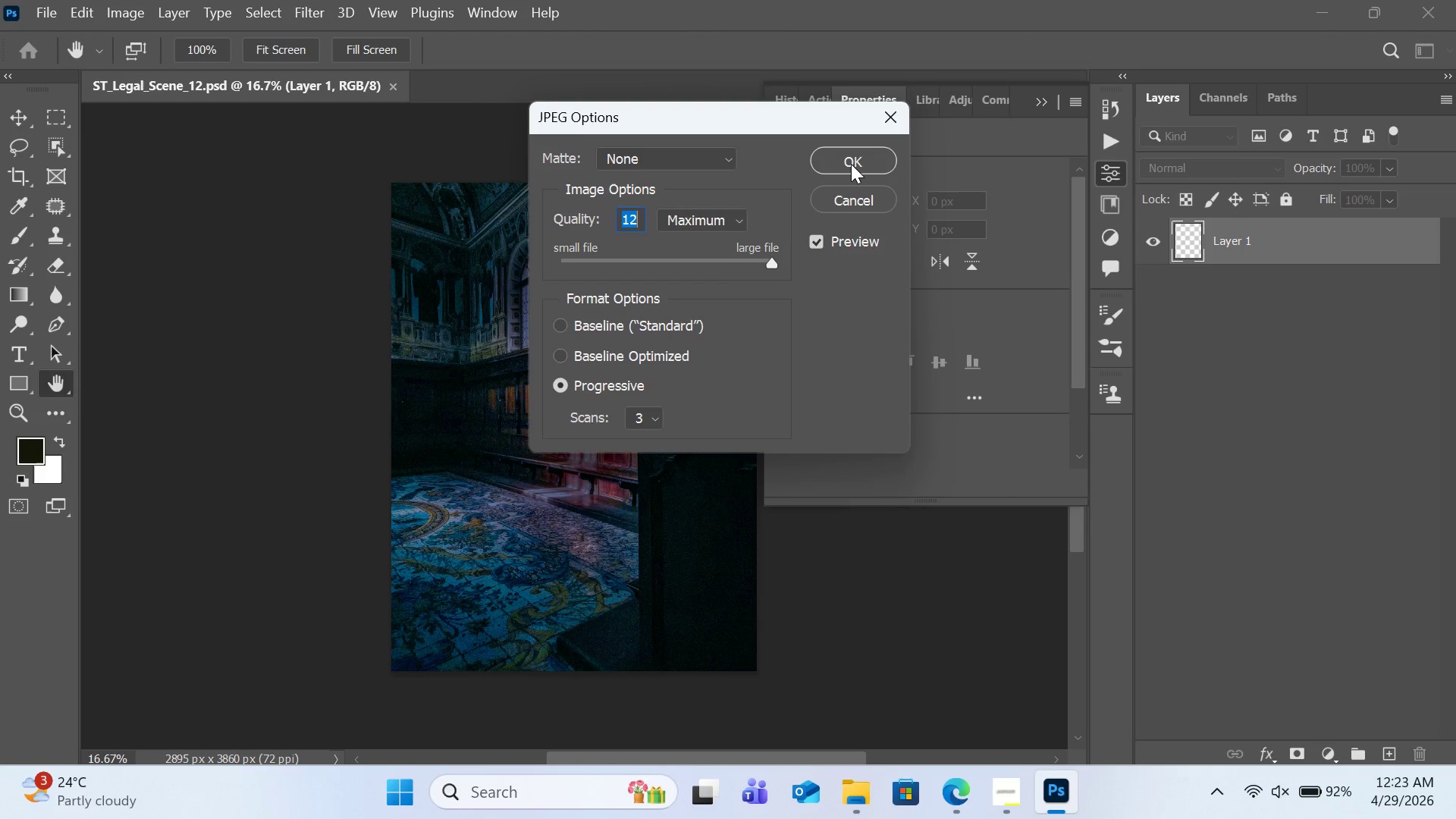 
left_click([851, 163])
 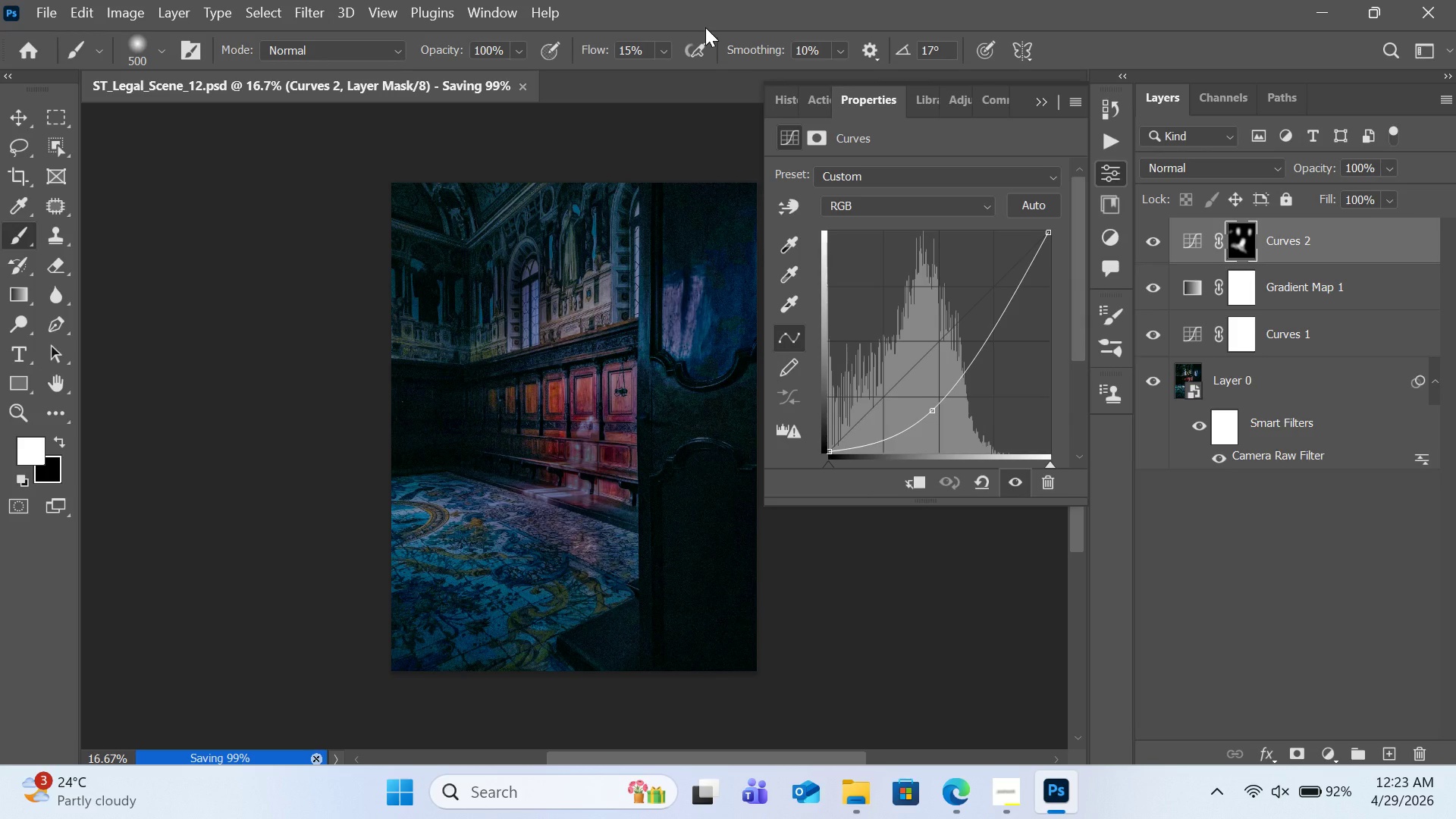 
wait(8.22)
 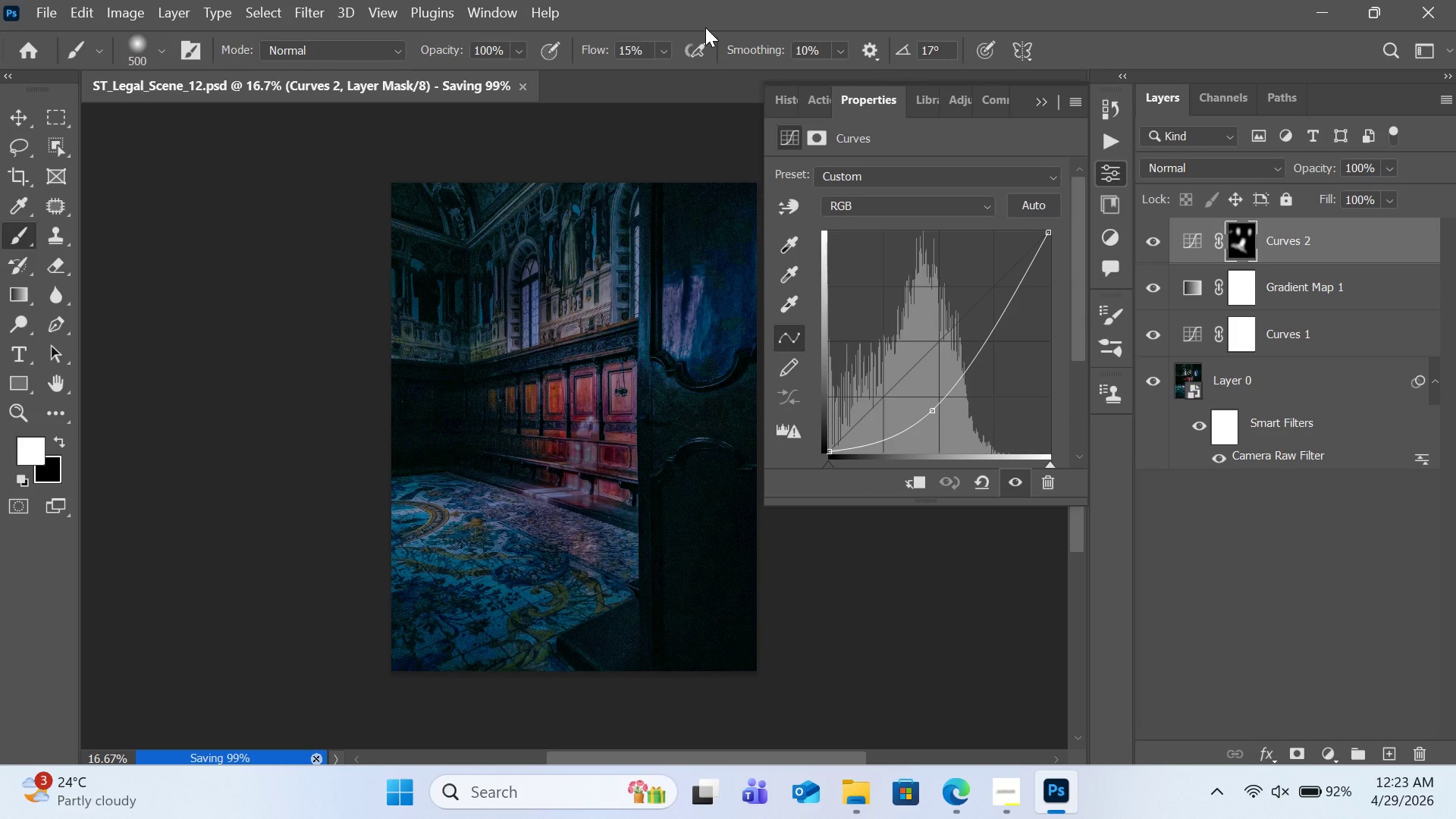 
left_click([1288, 290])
 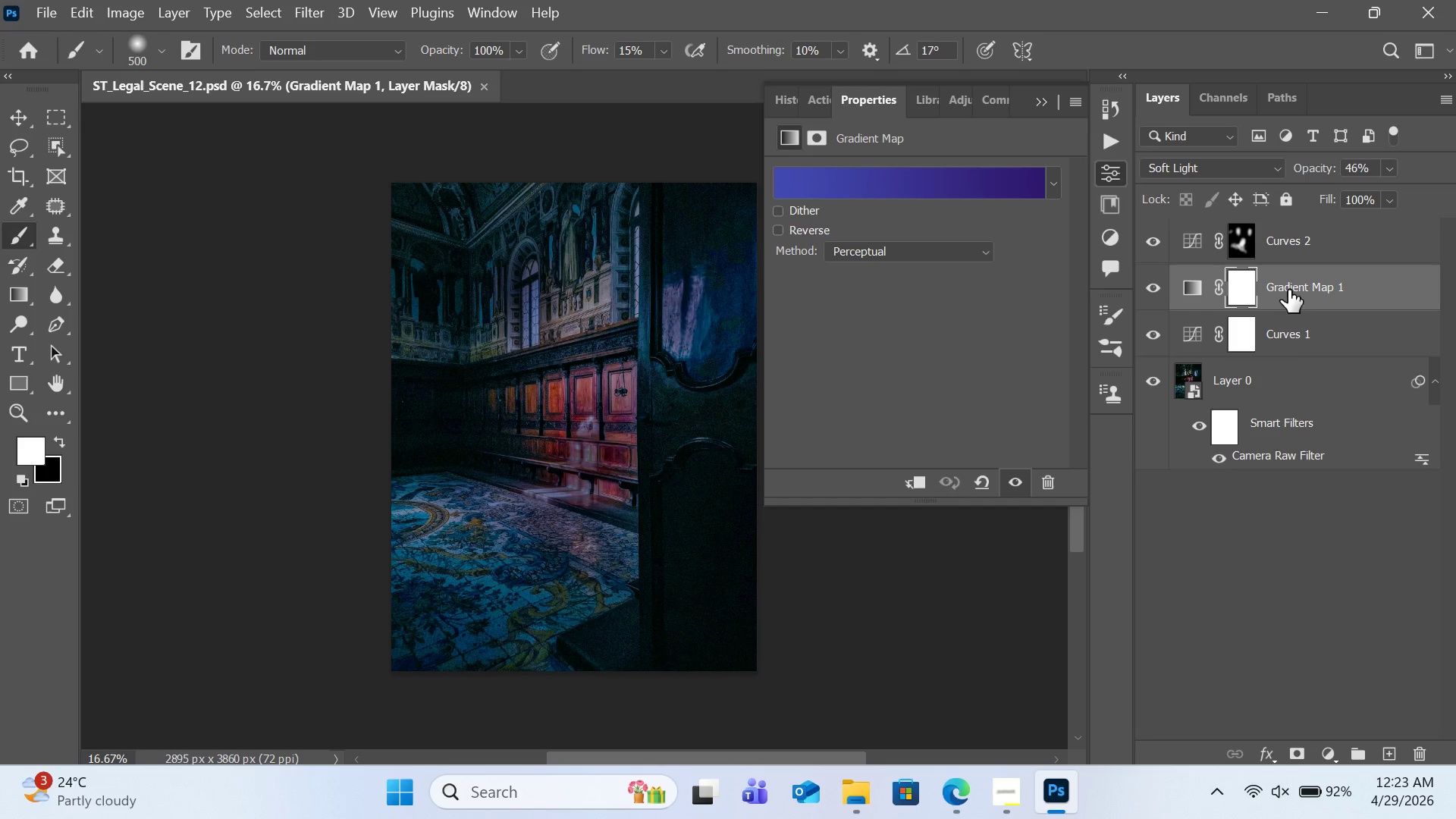 
hold_key(key=ControlLeft, duration=0.84)
left_click([1285, 328])
 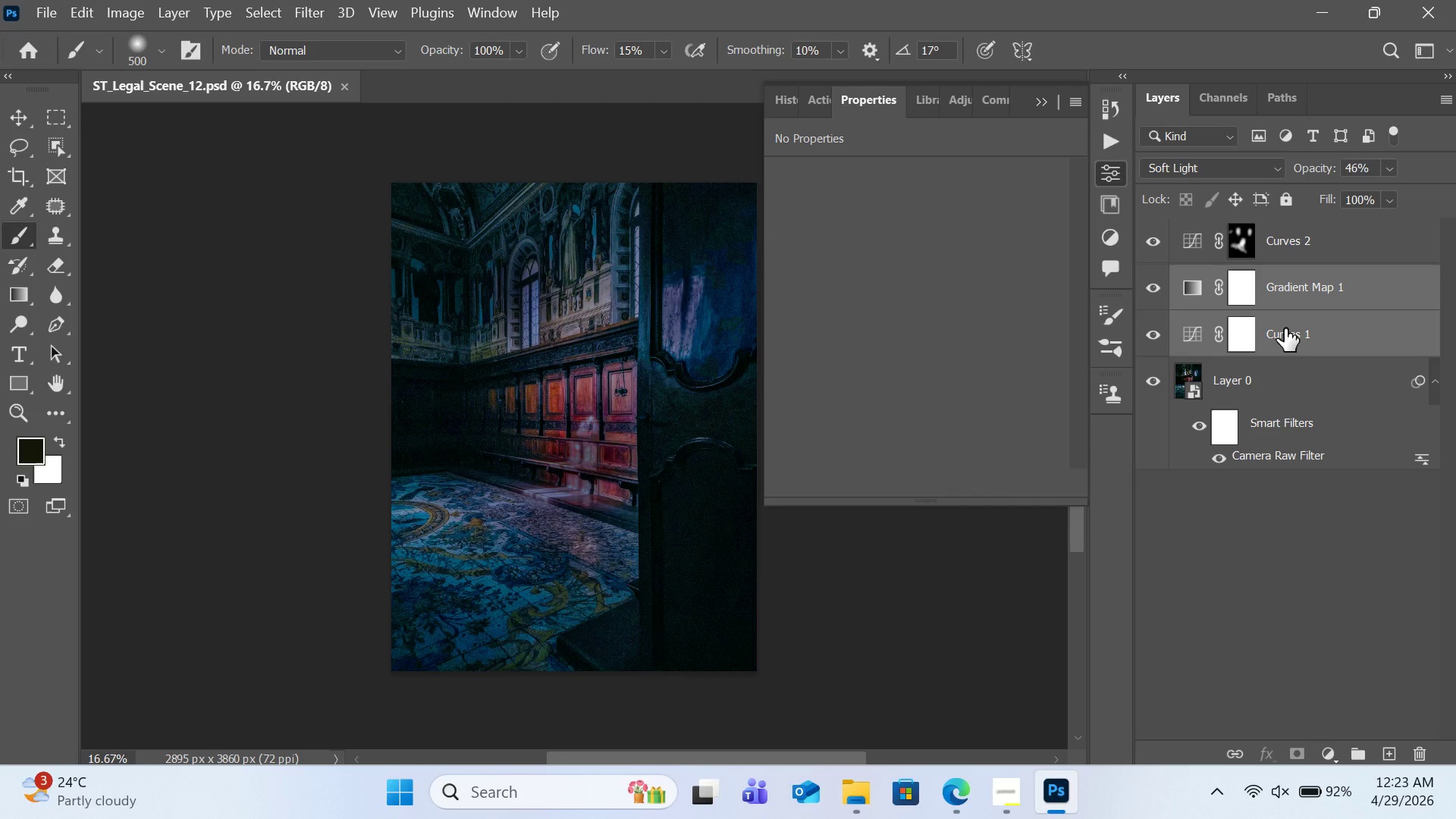 
key(Control+C)
 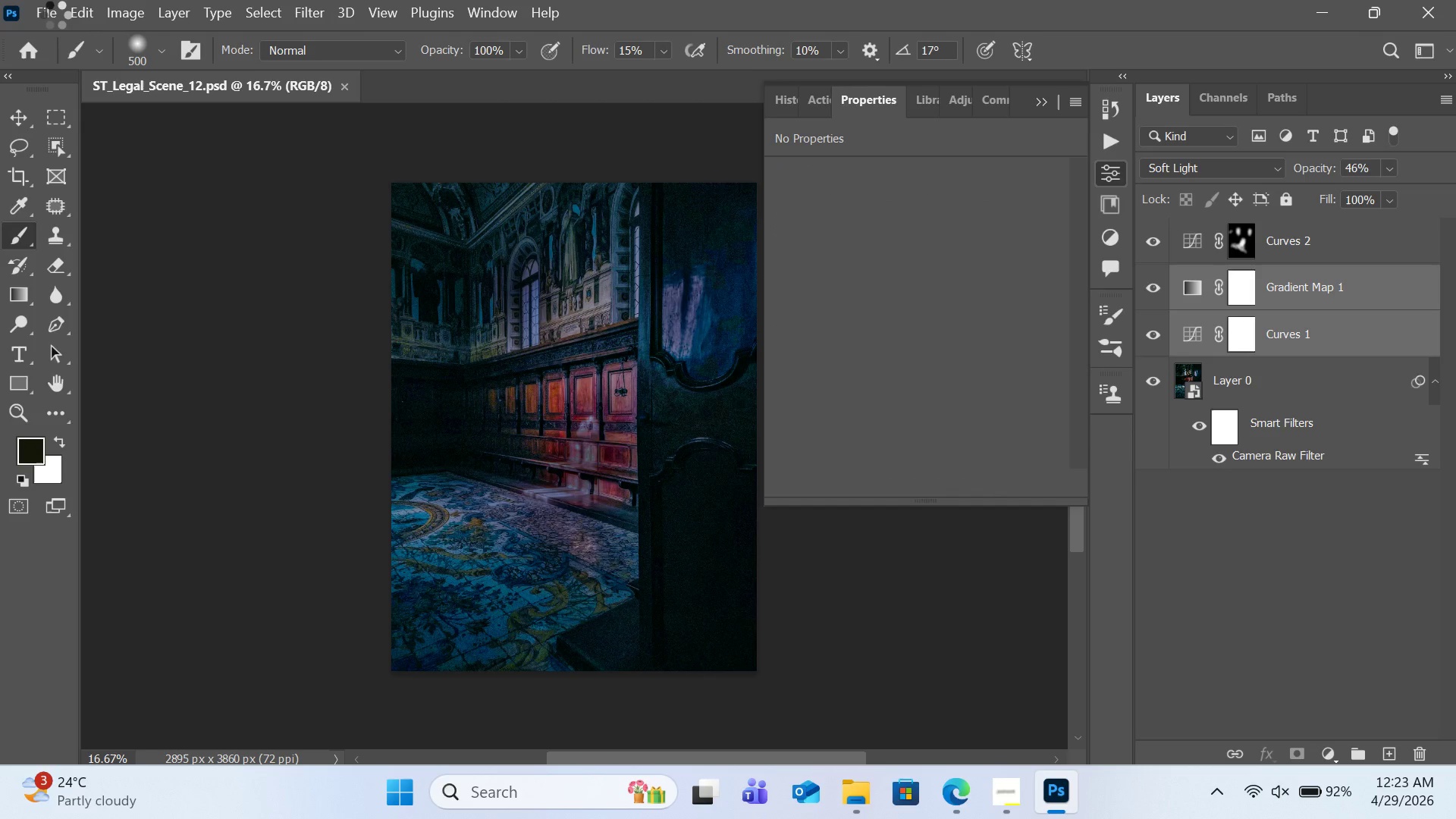 
left_click([46, 10])
 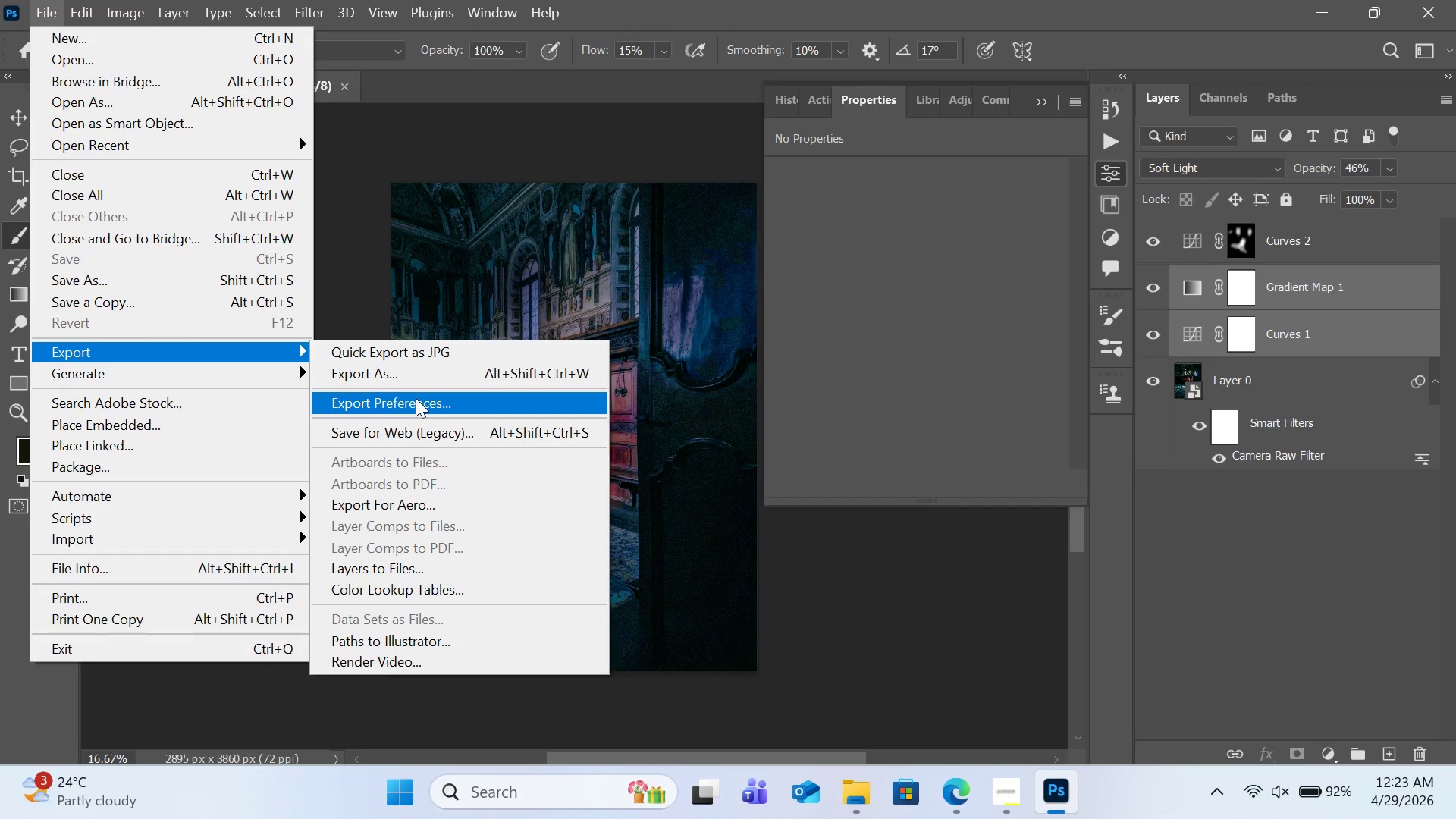 
left_click([419, 428])
 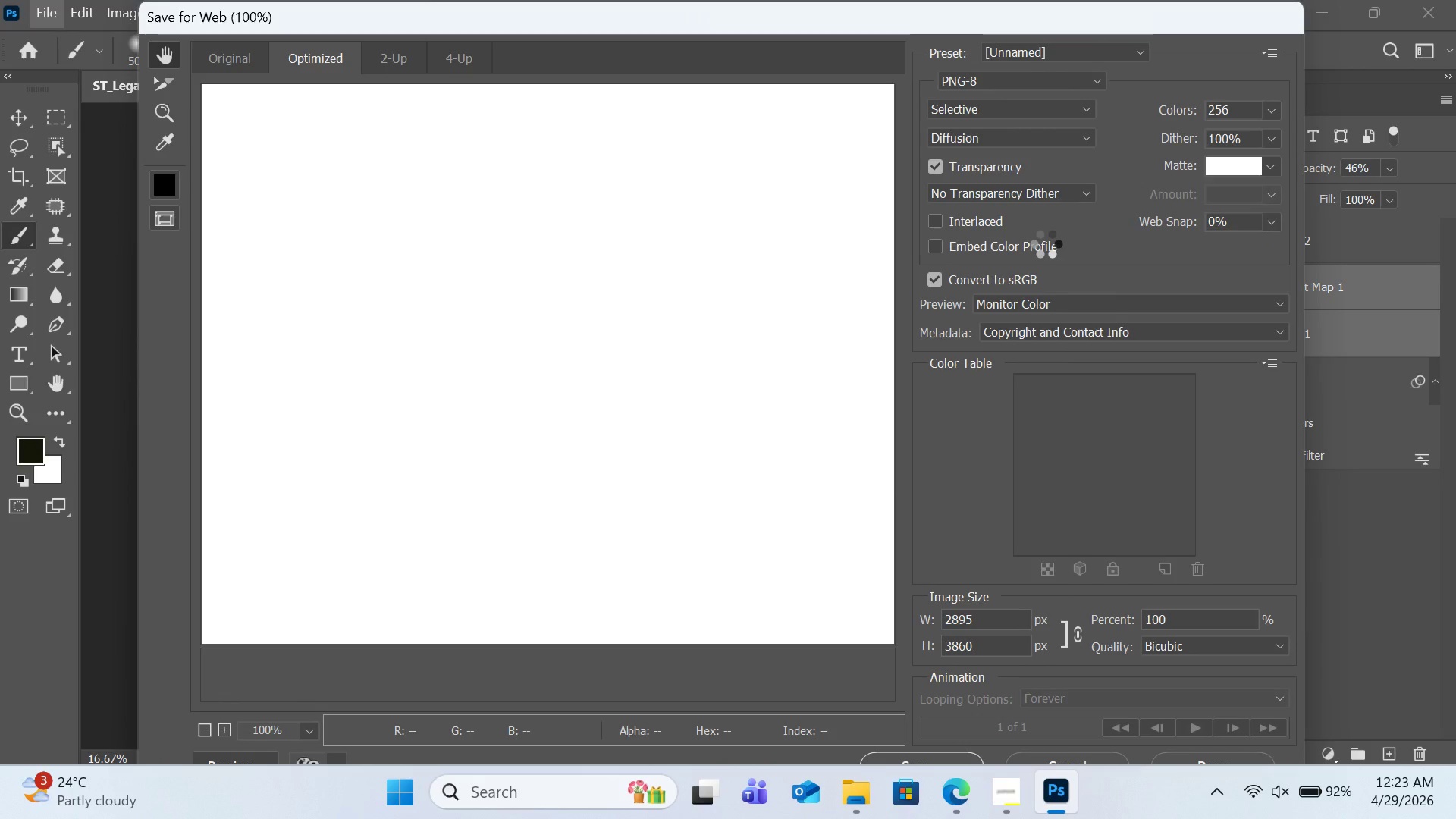 
wait(9.02)
 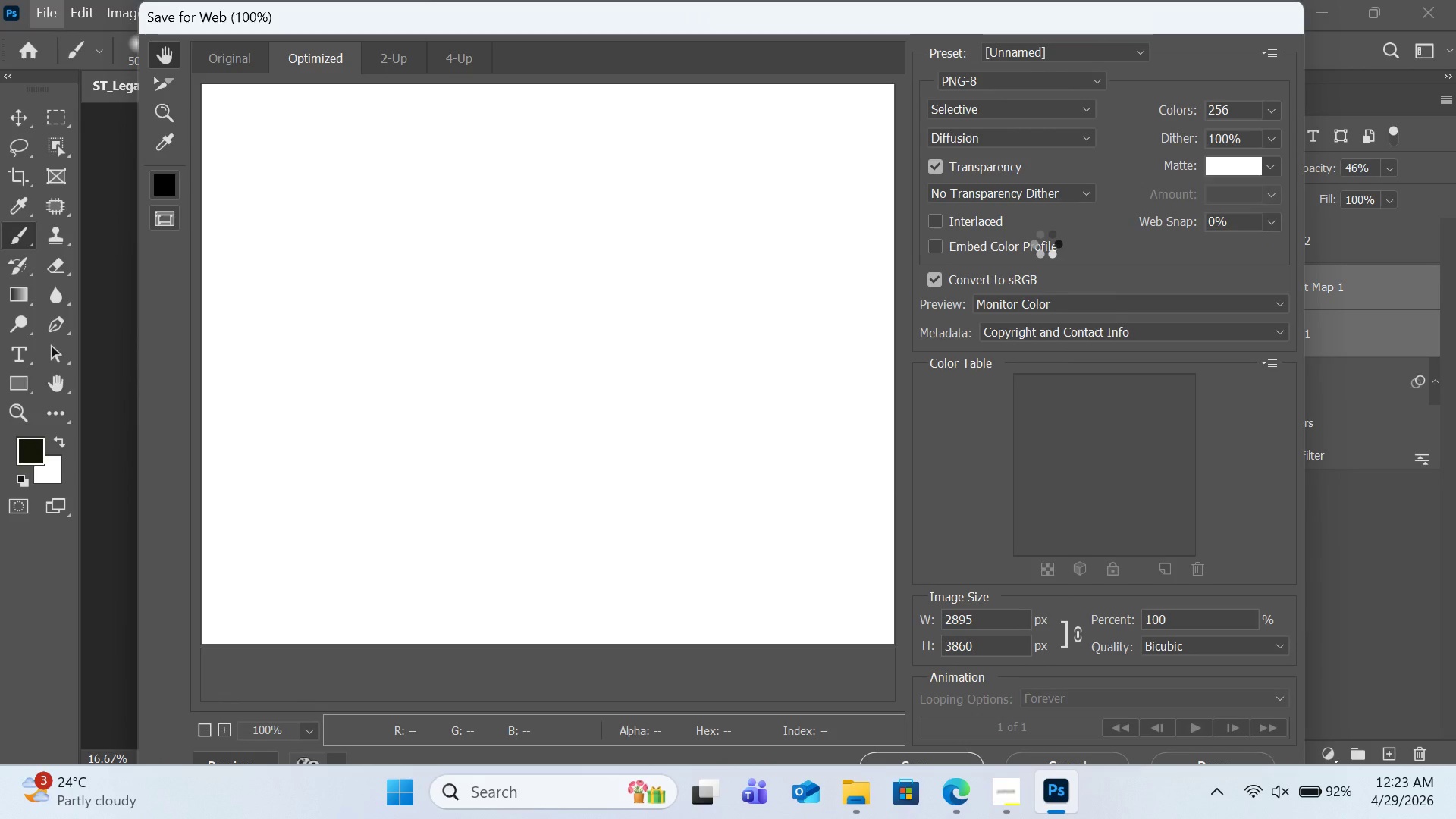 
left_click([925, 761])
 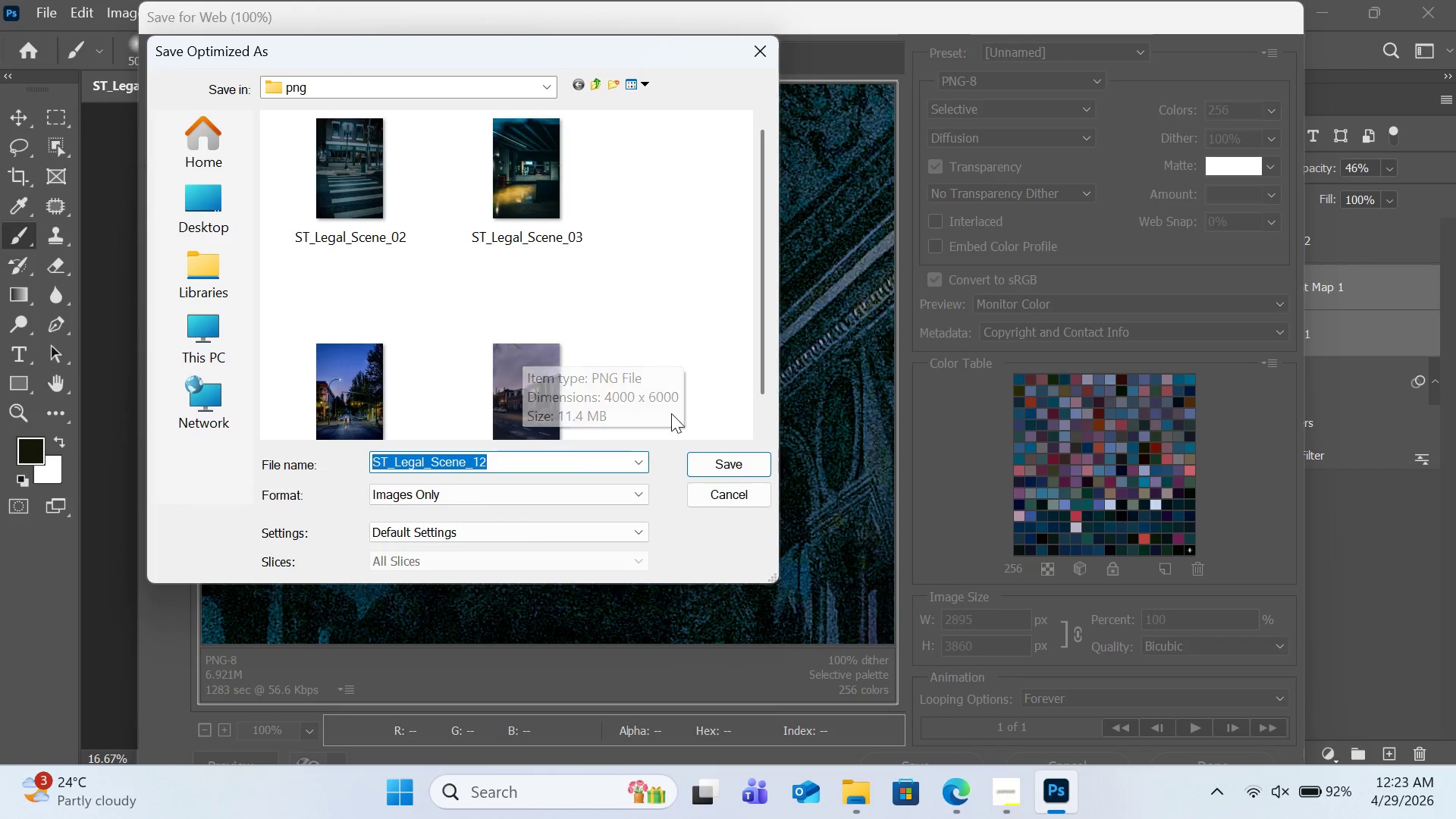 
wait(5.73)
 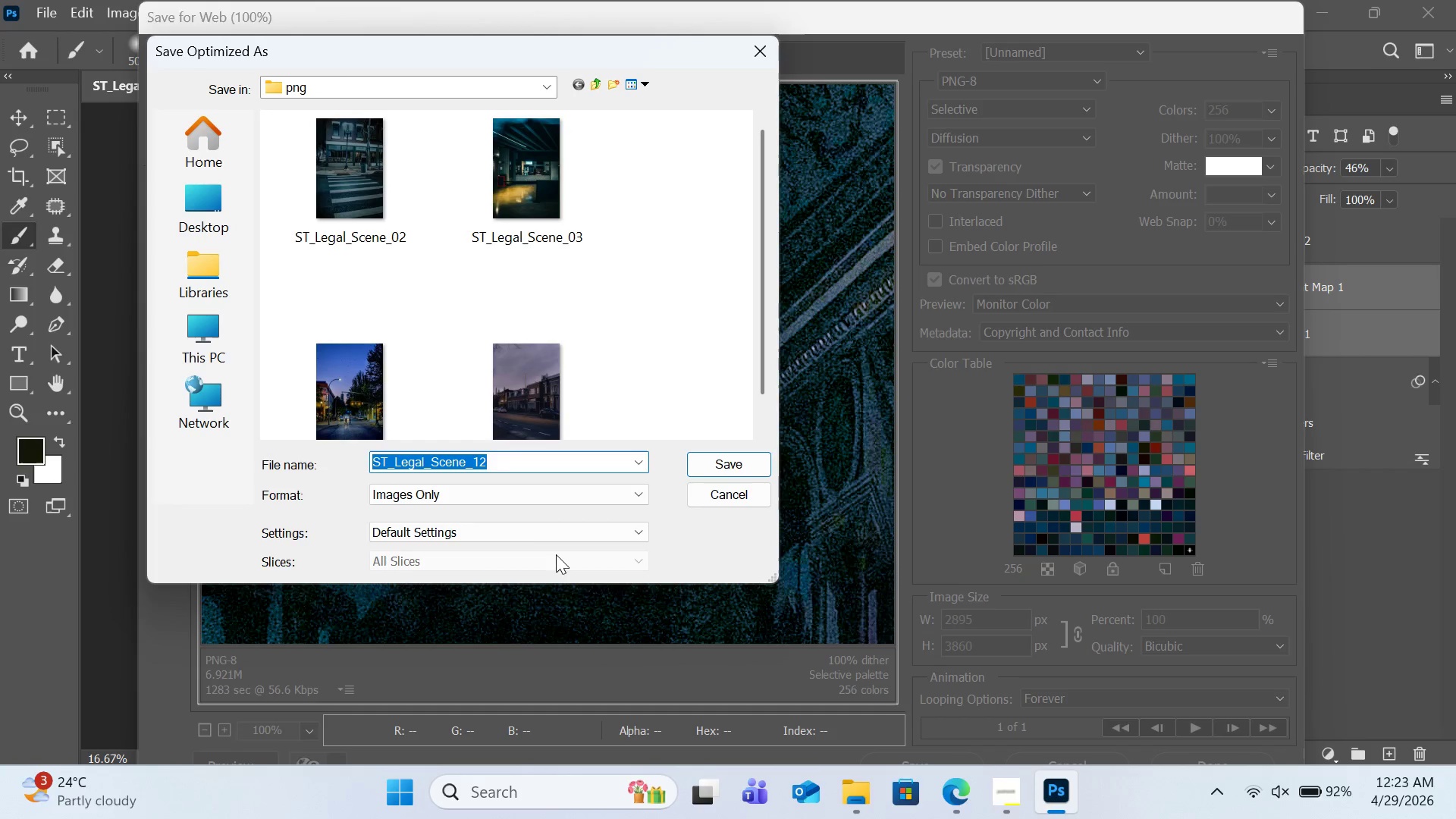 
scroll: coordinate [627, 373], scroll_direction: down, amount: 3.0
 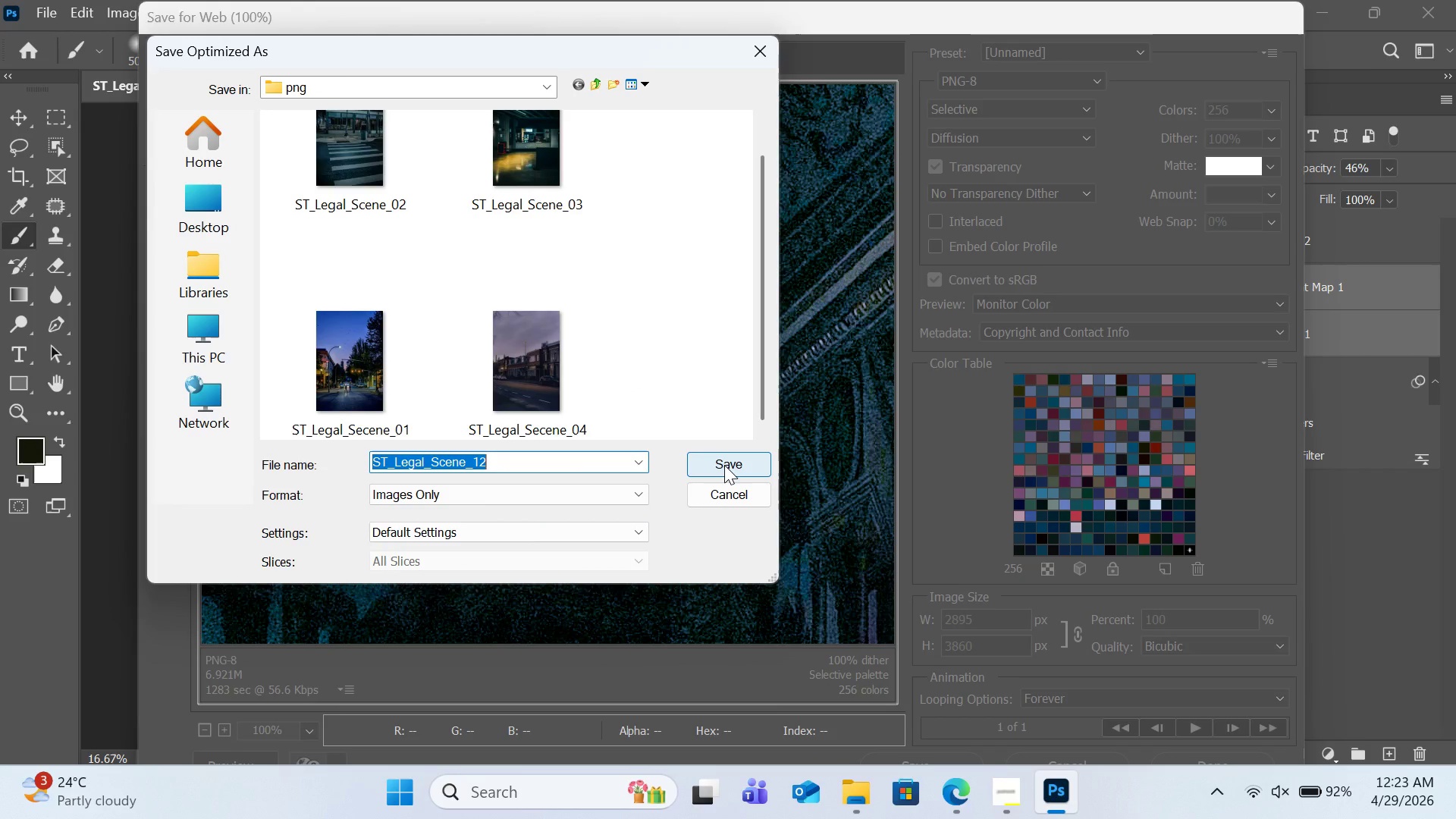 
left_click([724, 465])
 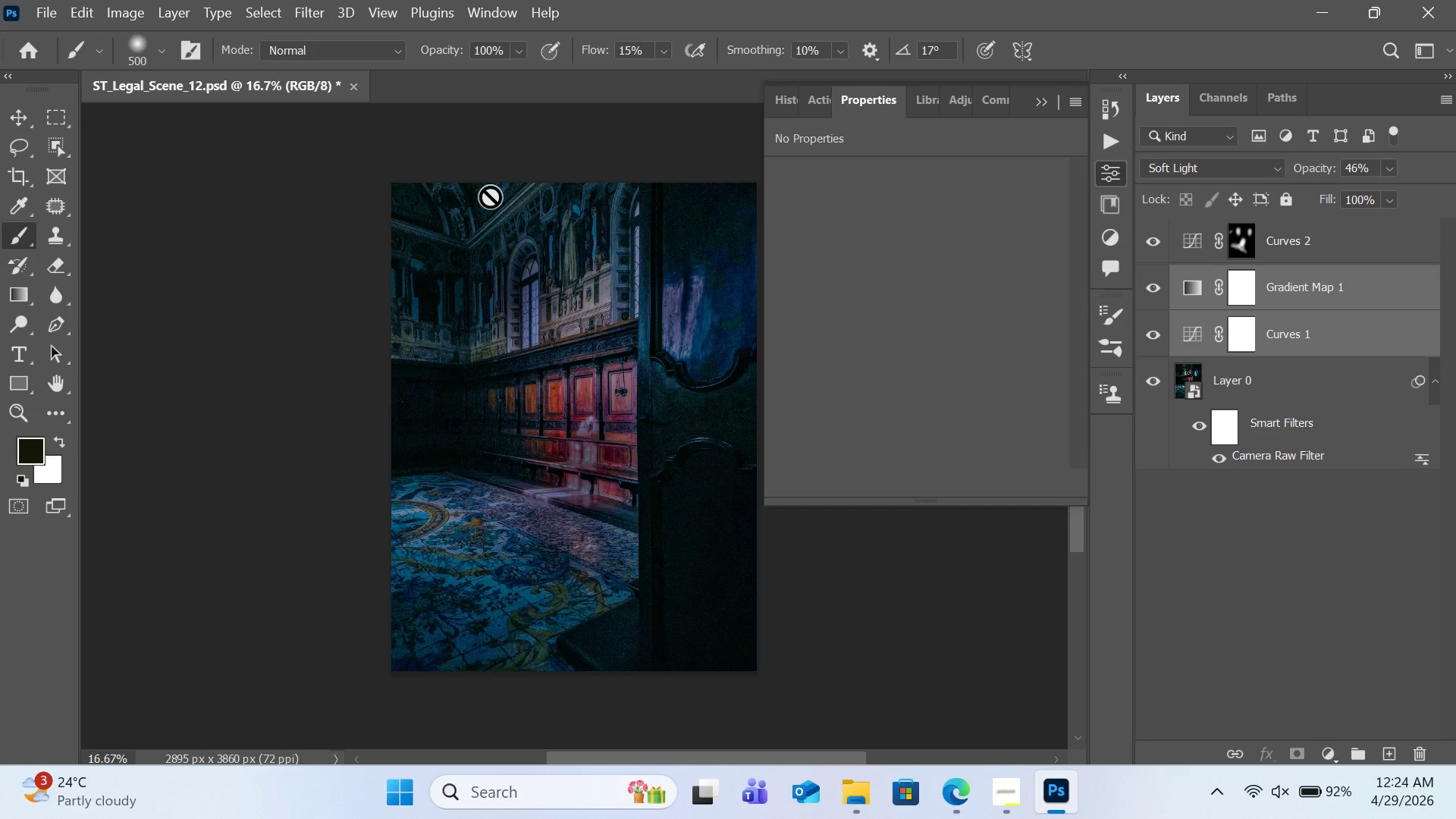 
wait(32.48)
 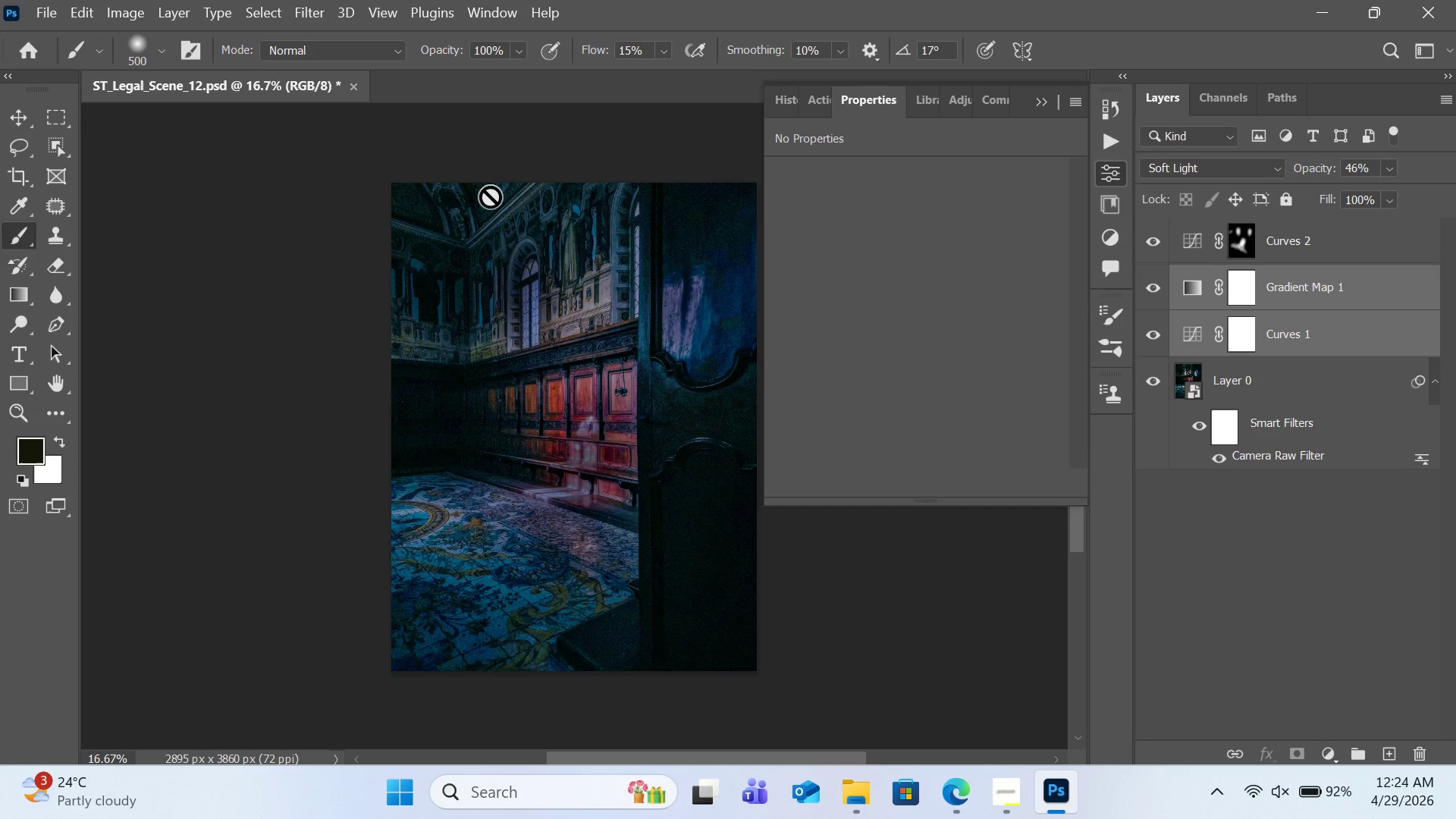 
key(Control+S)
 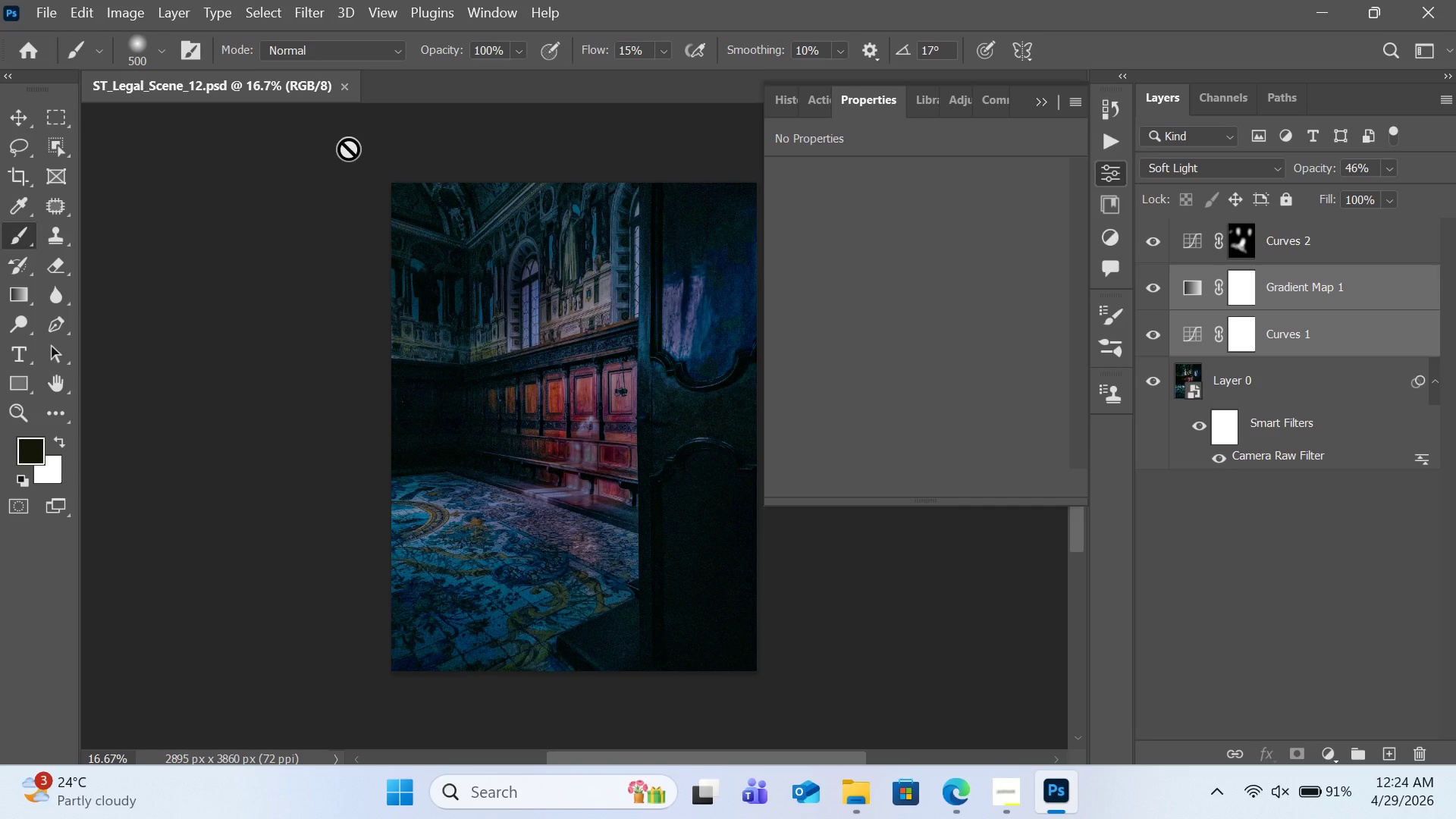 
wait(13.33)
 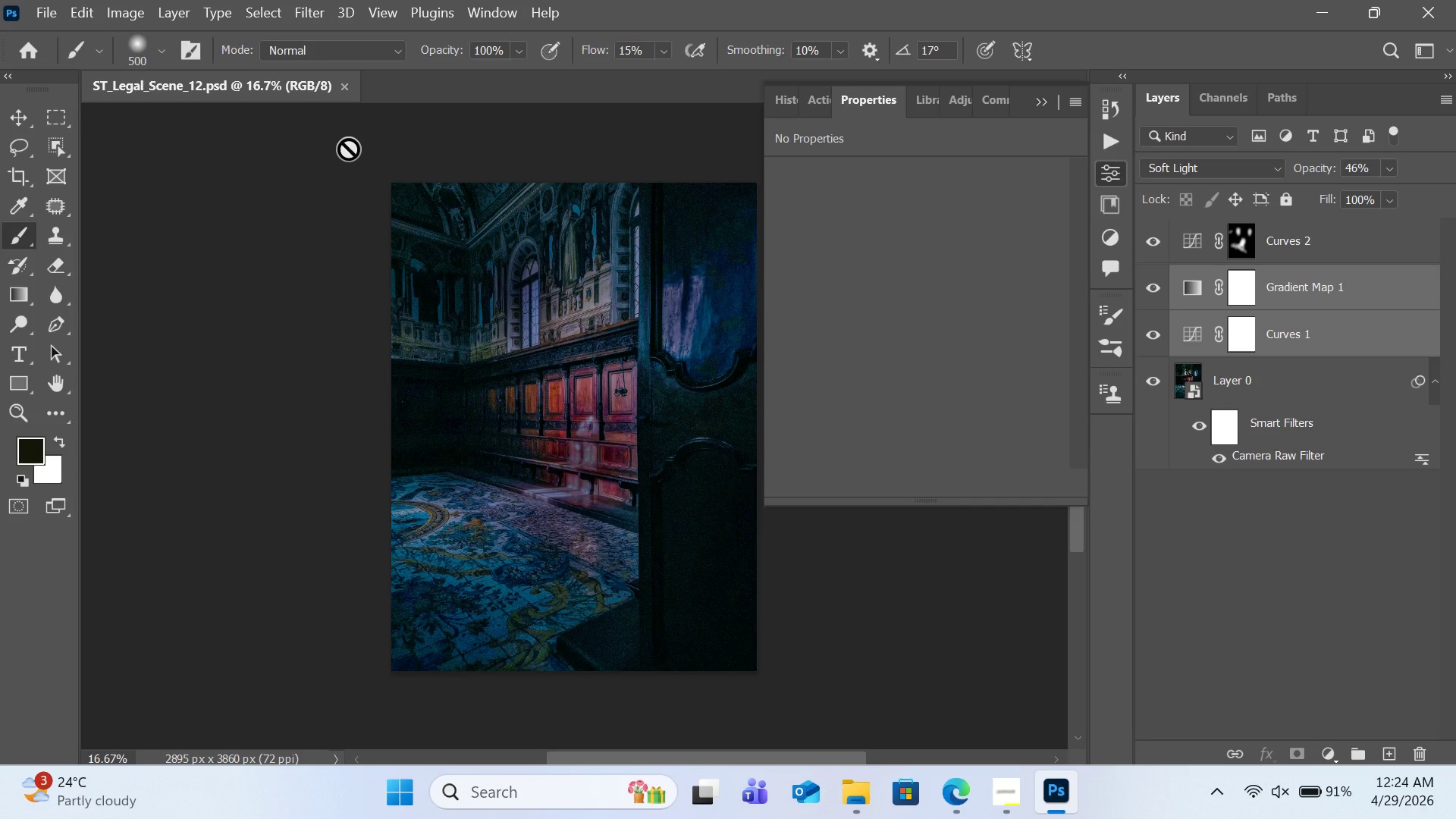 
left_click([344, 86])
 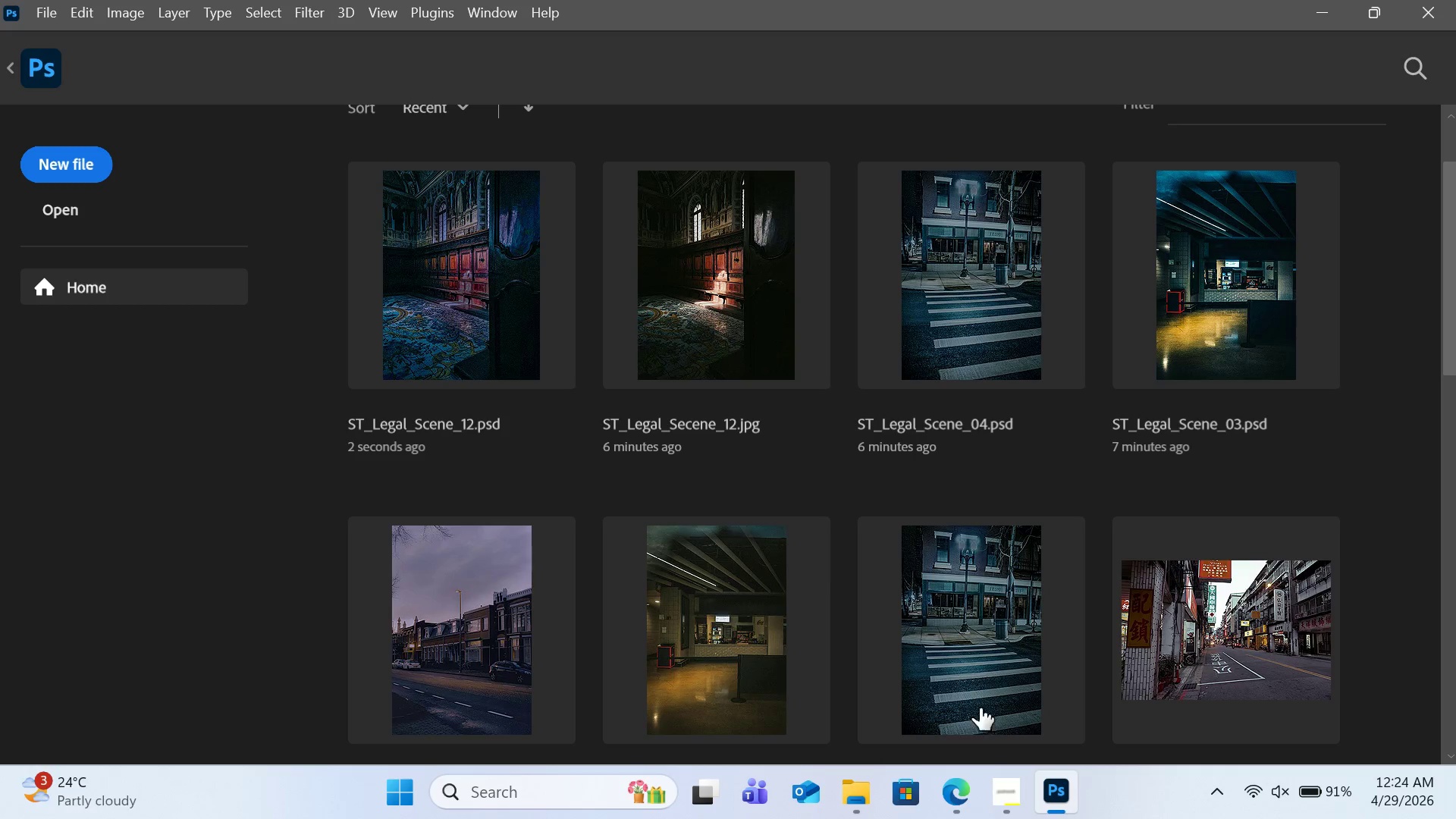 
left_click([867, 786])
 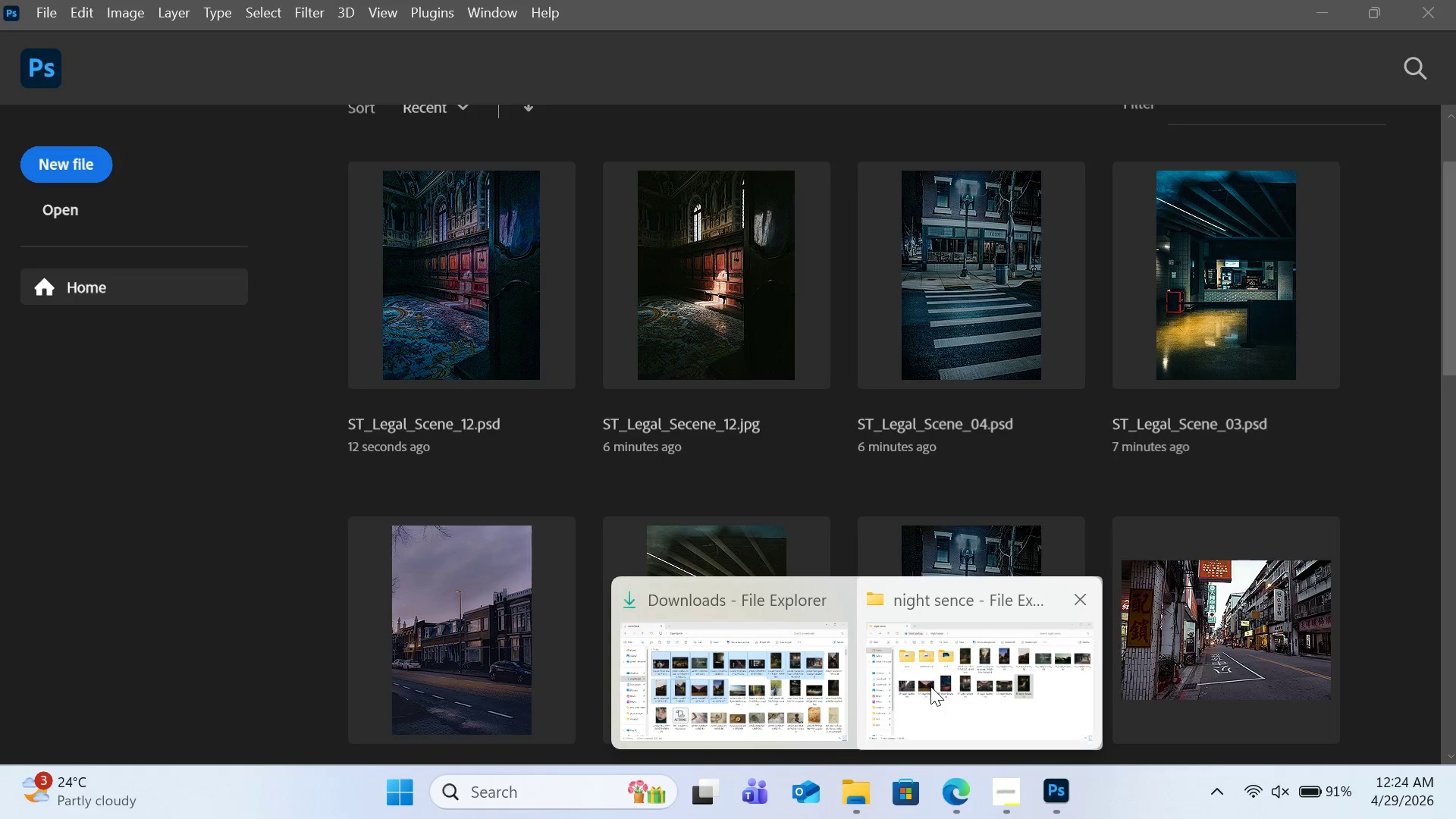 
left_click([930, 686])
 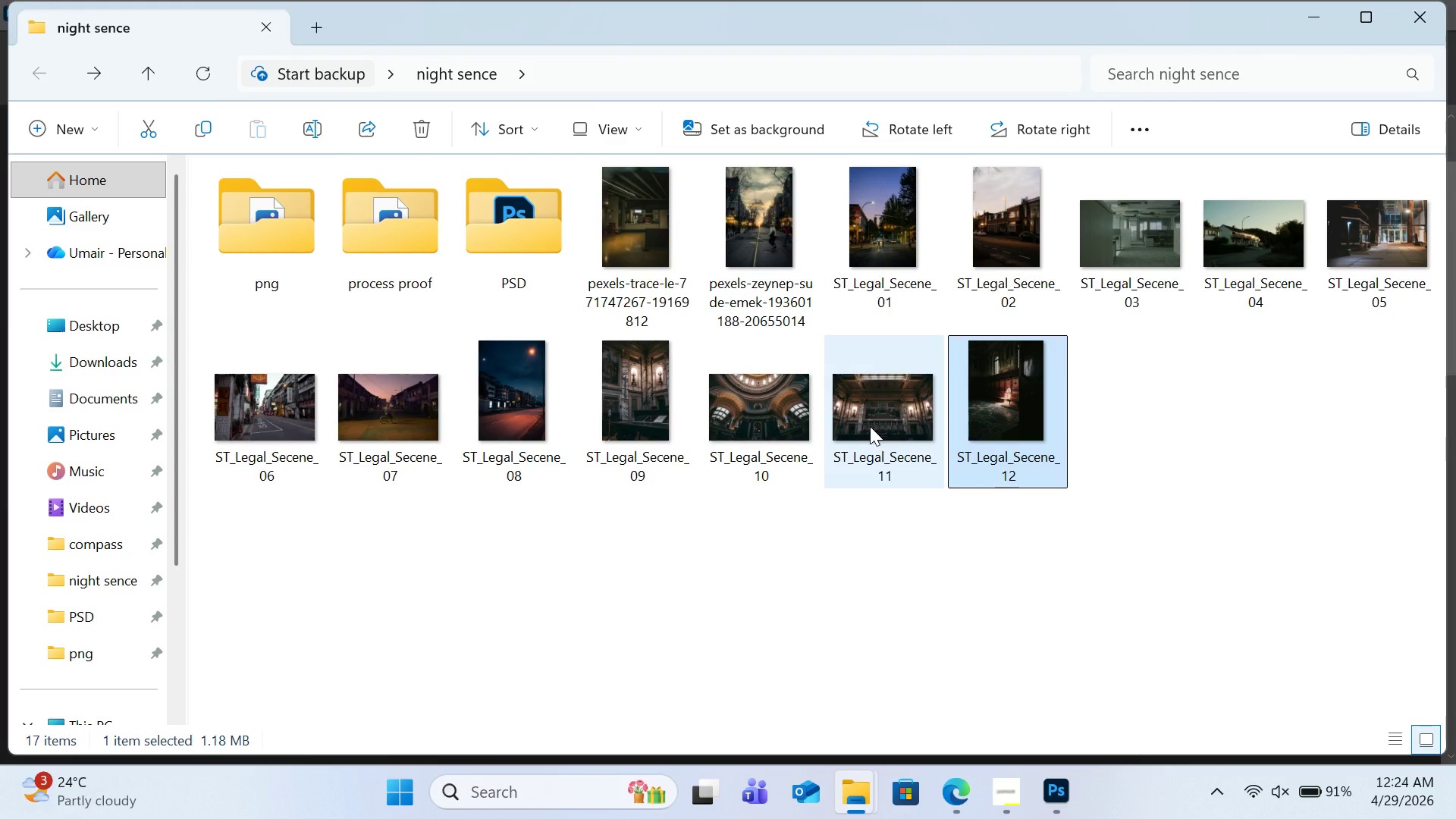 
left_click_drag(start_coordinate=[870, 426], to_coordinate=[617, 131])
 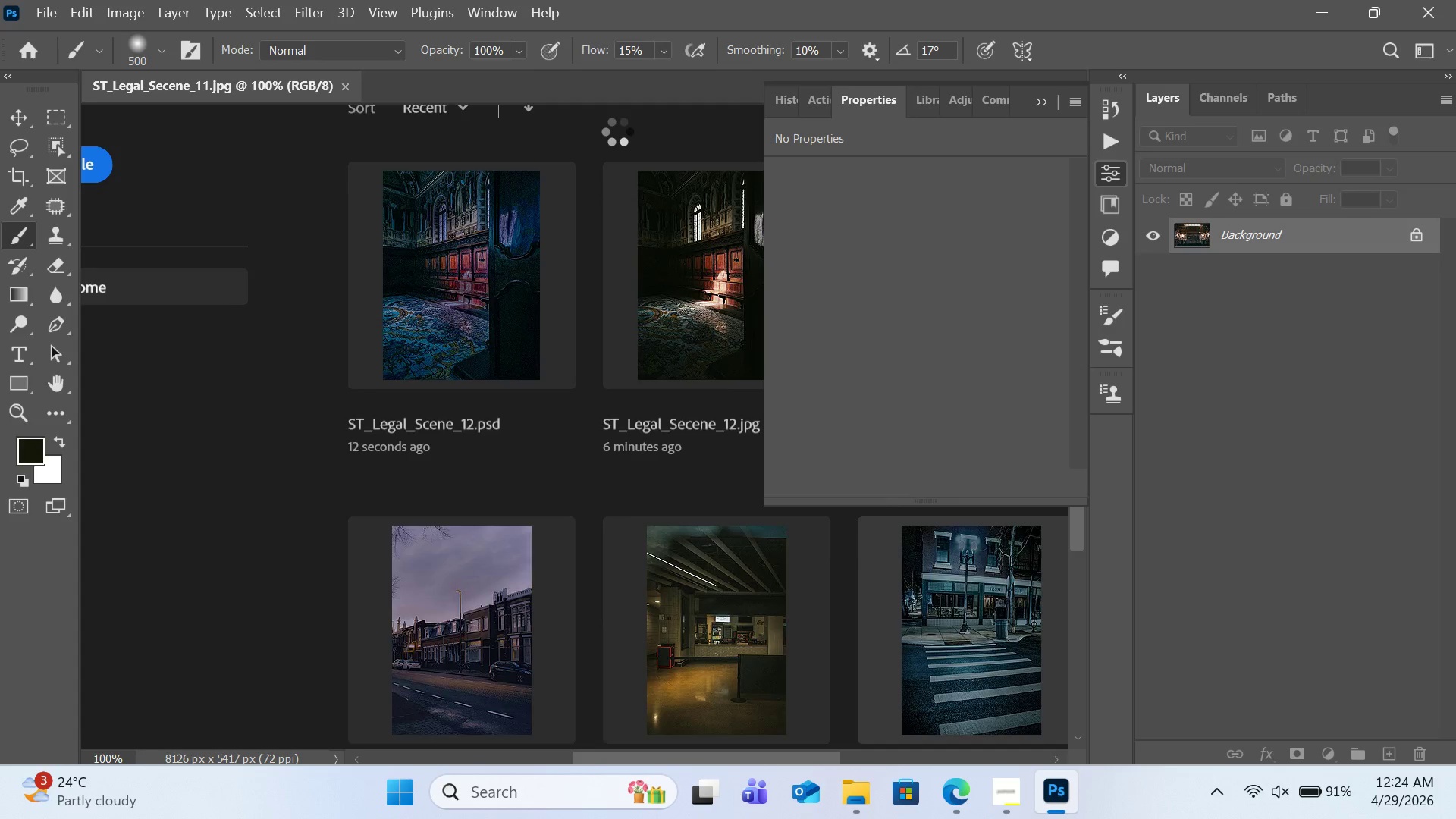 
wait(10.23)
 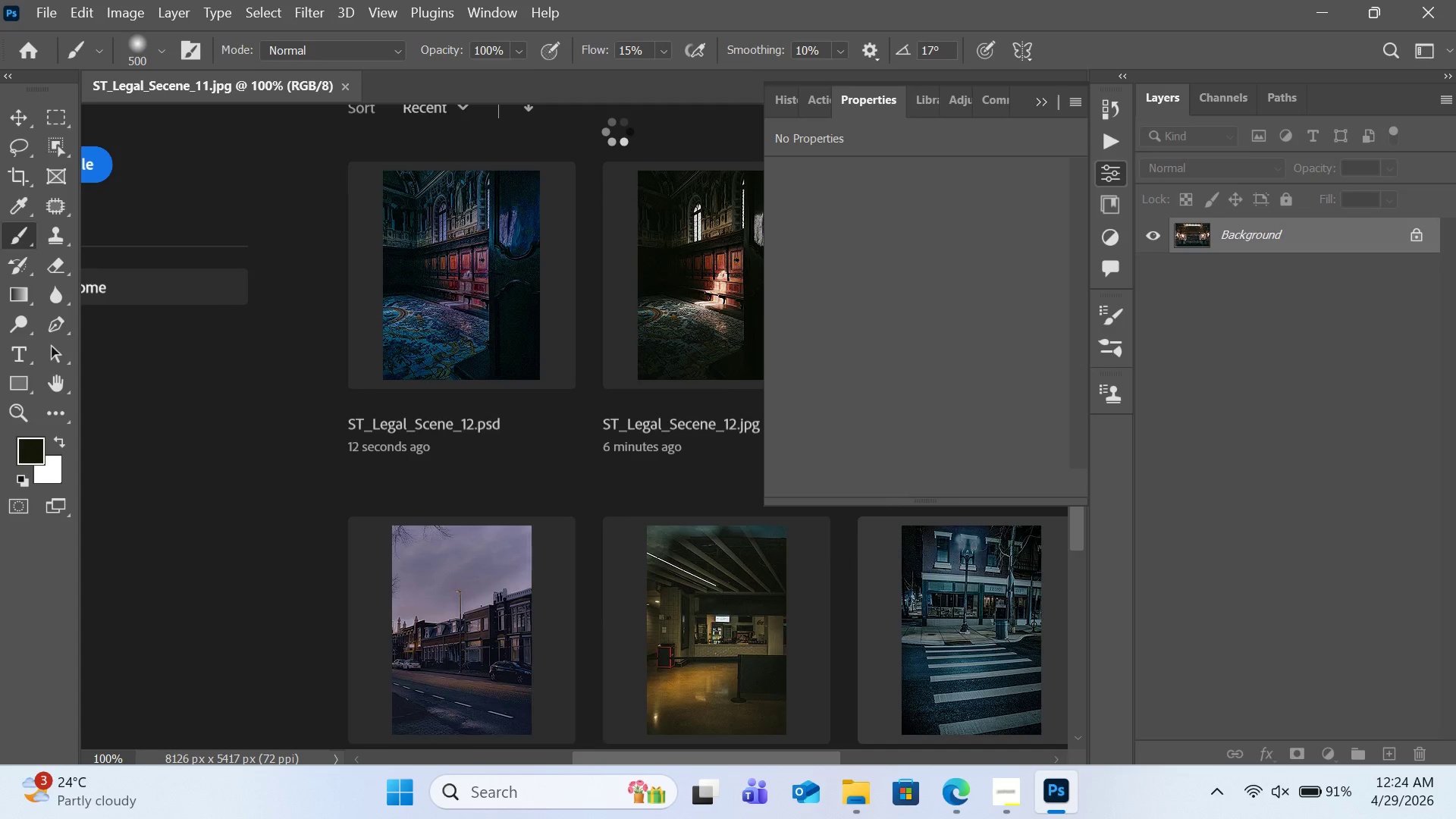 
left_click([141, 8])
 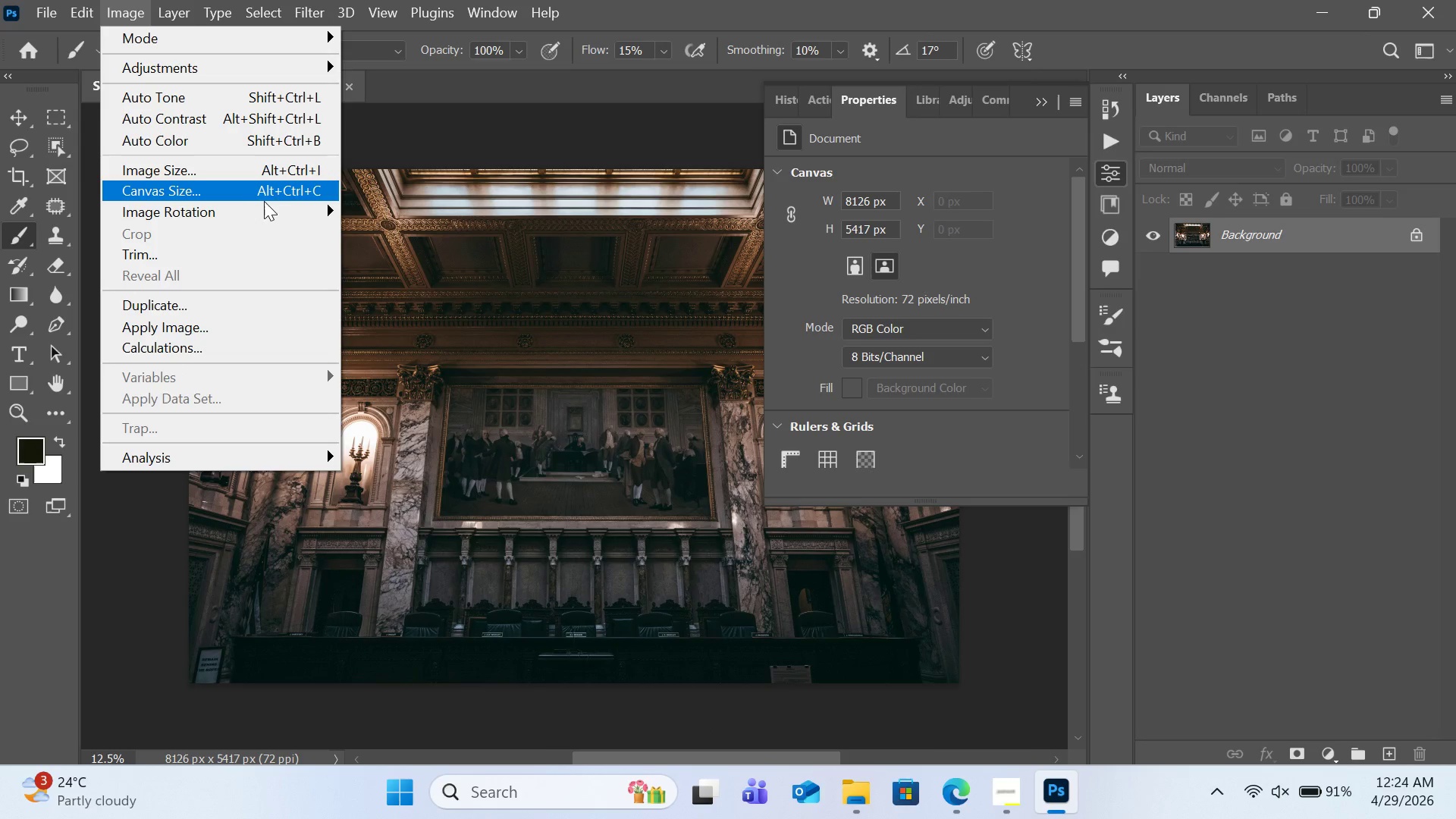 
mouse_move([281, 199])
 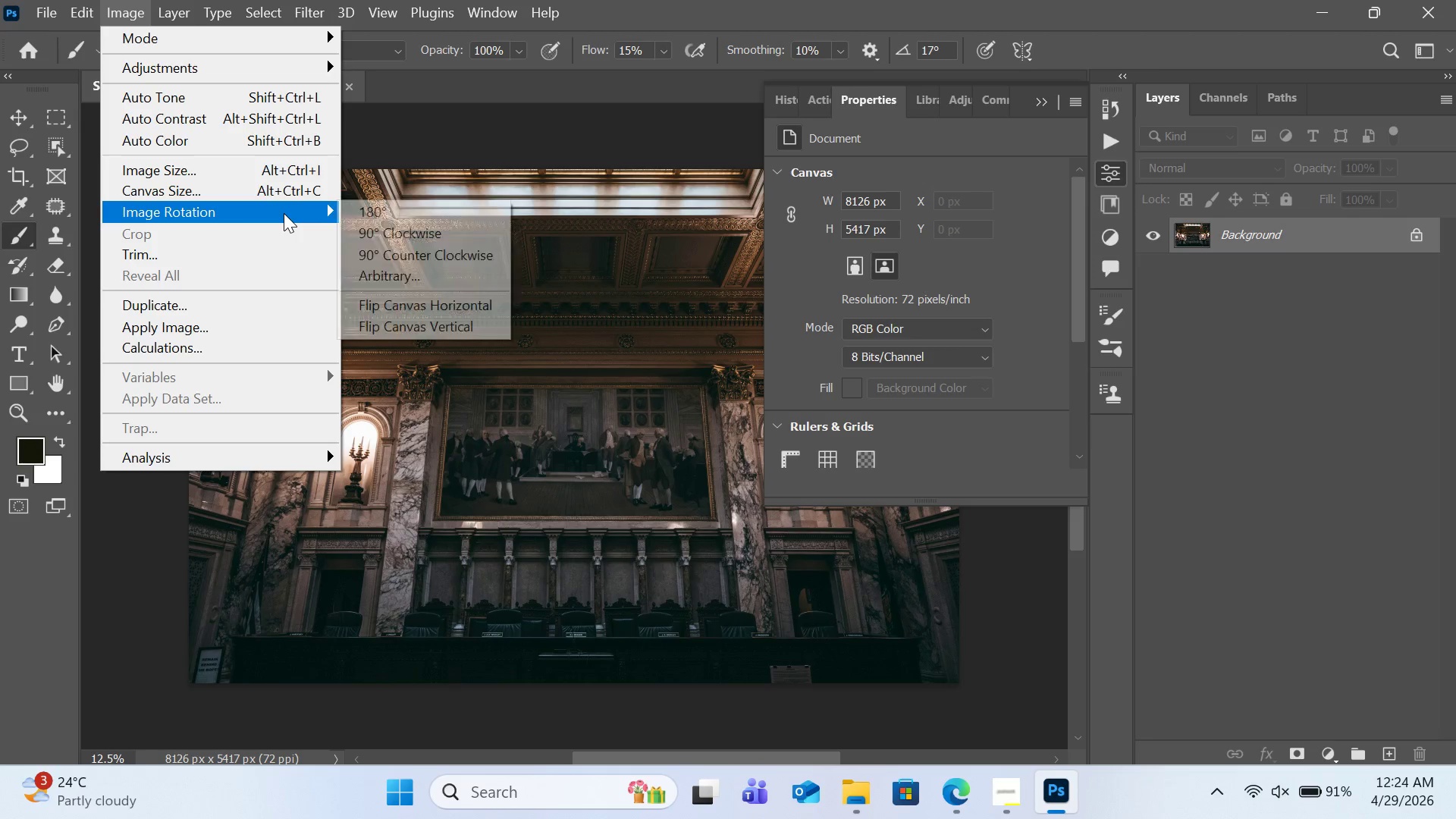 
mouse_move([281, 182])
 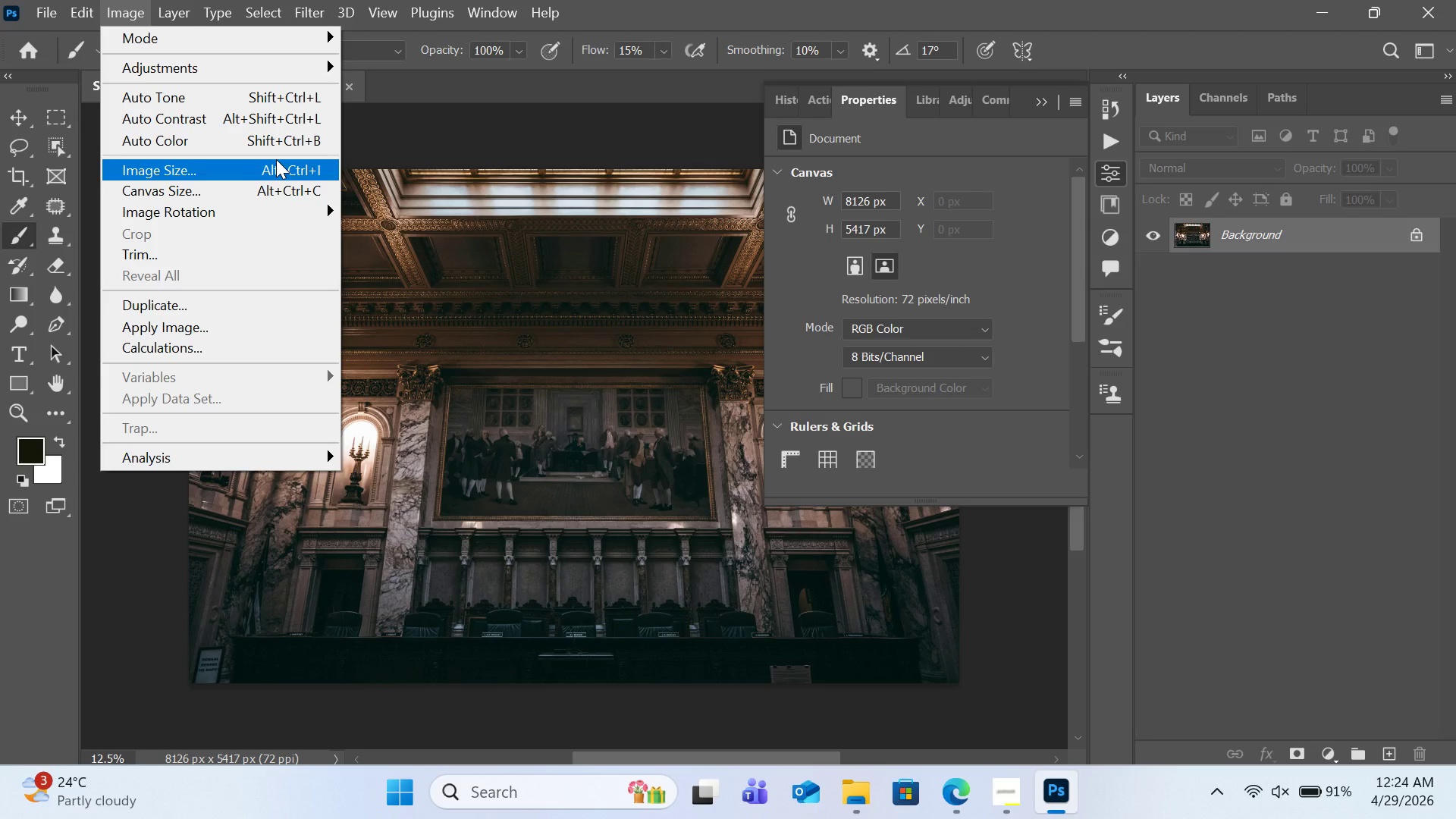 
left_click([276, 159])
 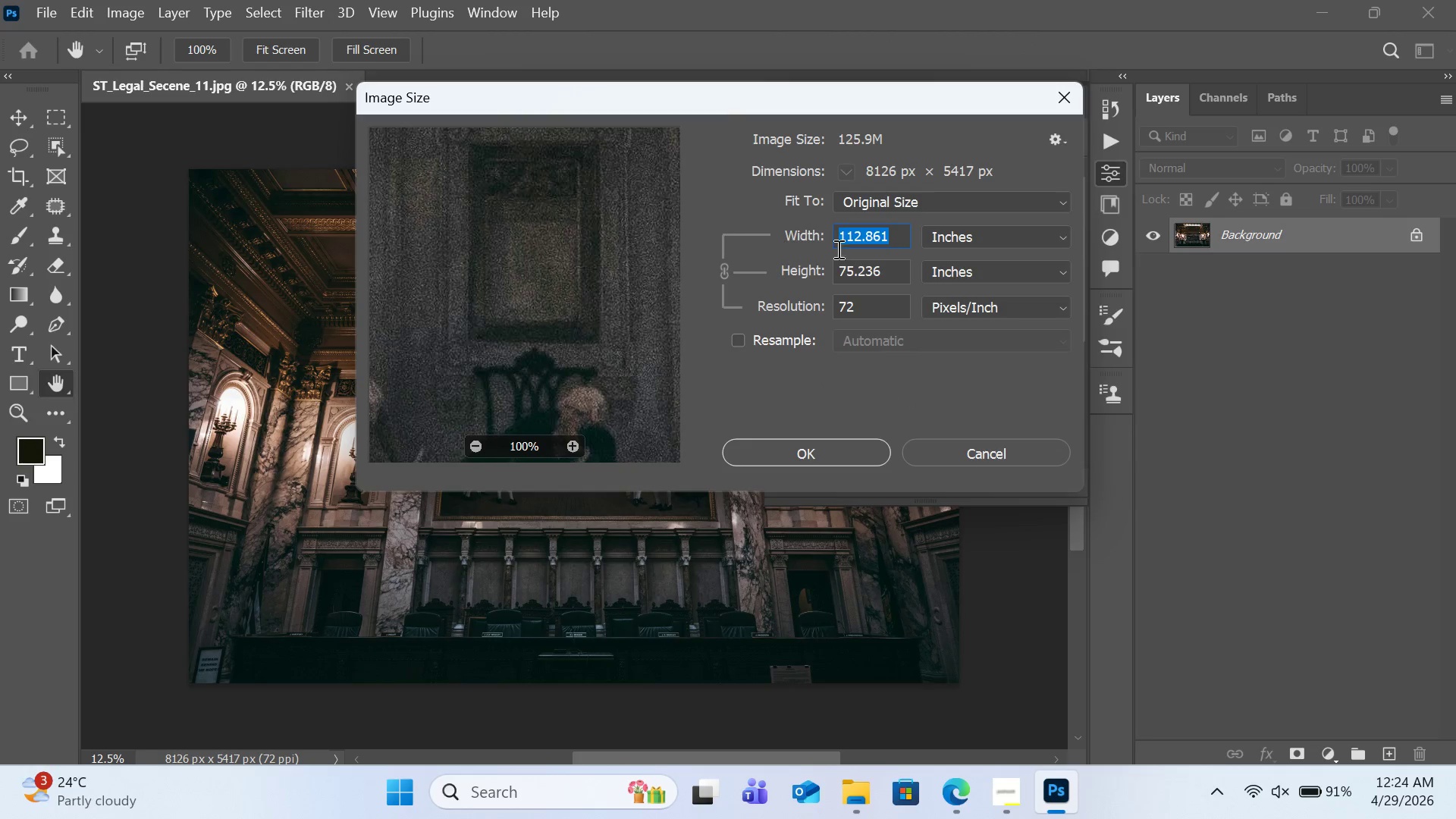 
left_click([885, 310])
 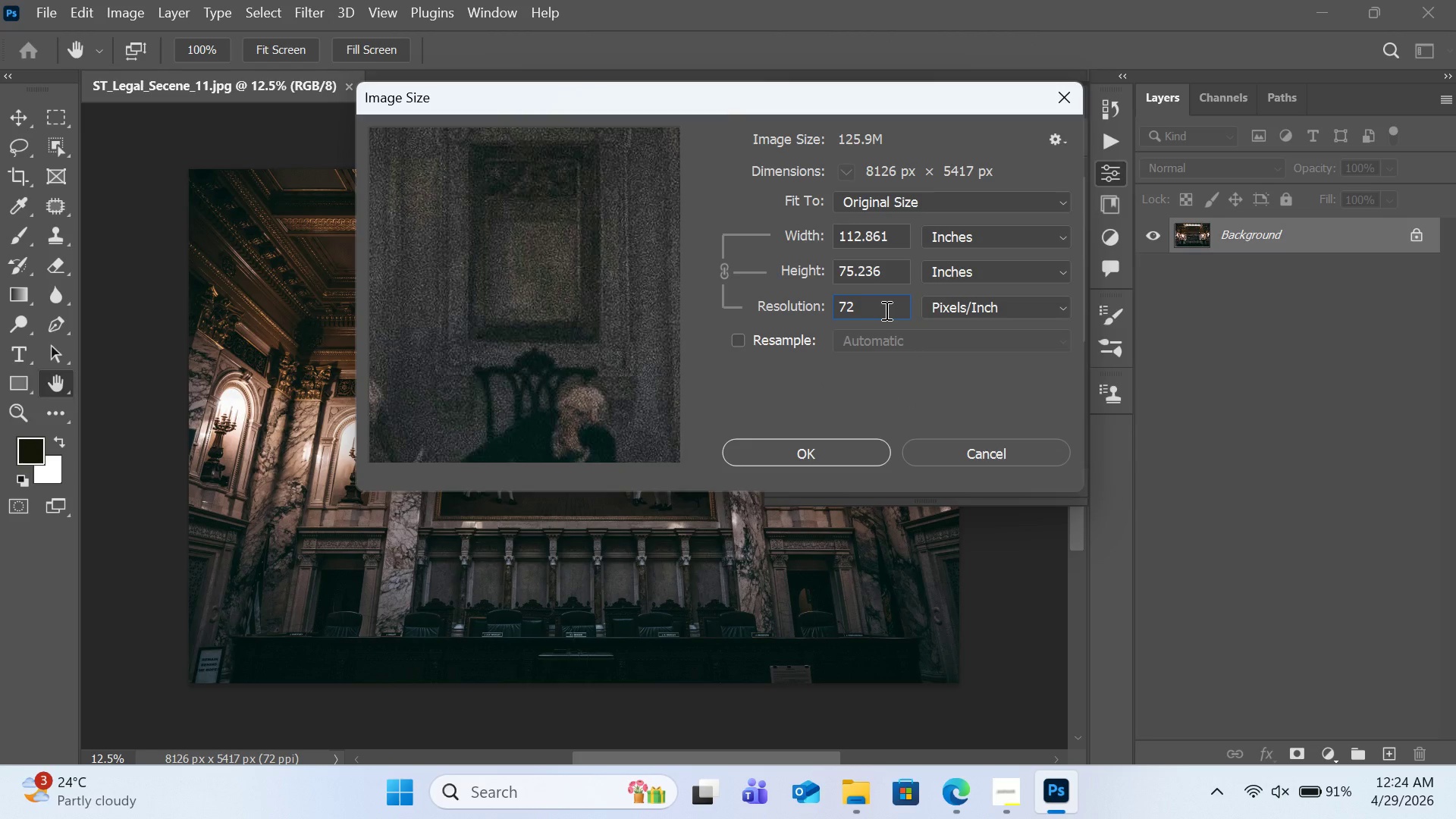 
key(Control+A)
 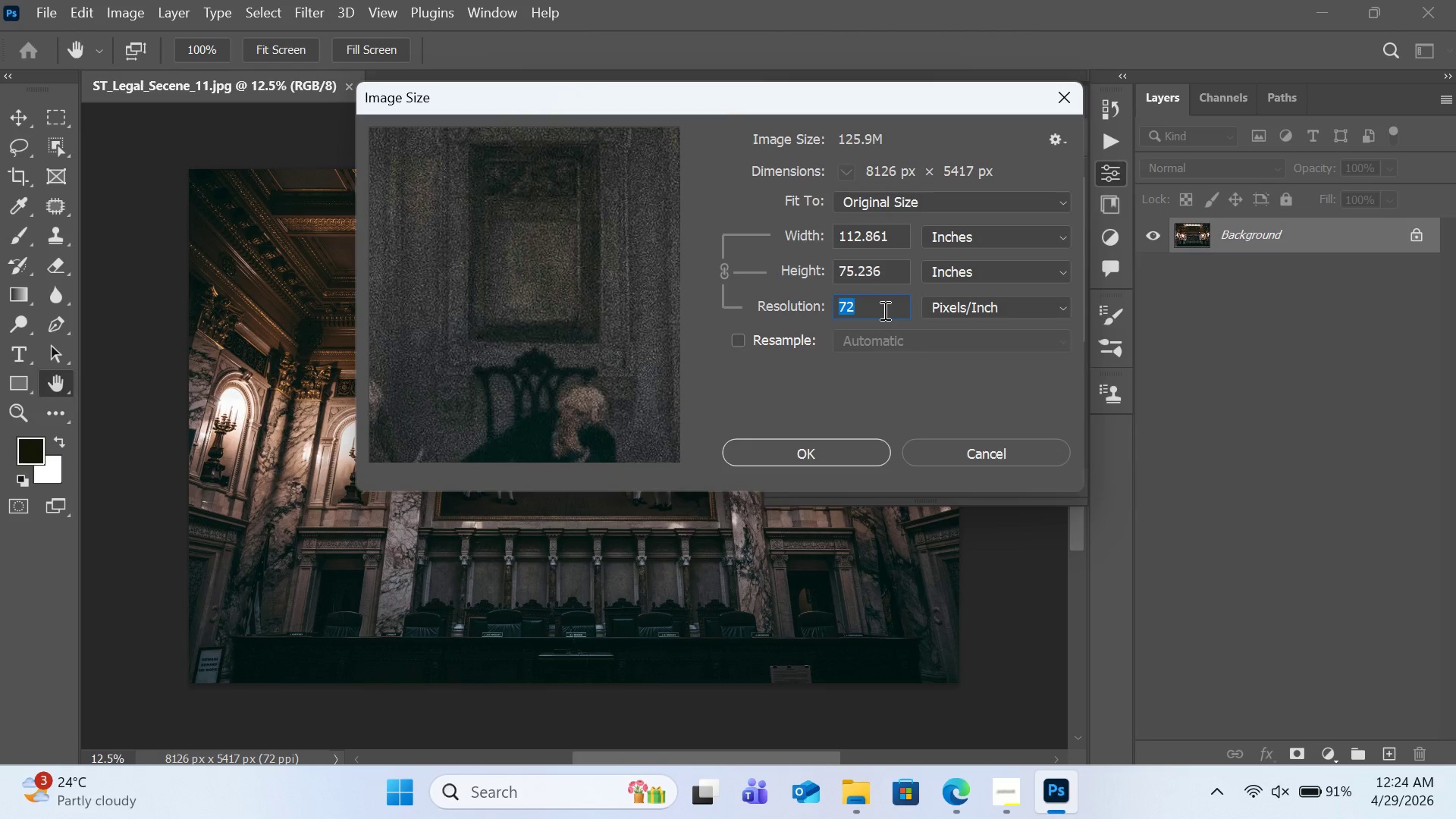 
type(300)
 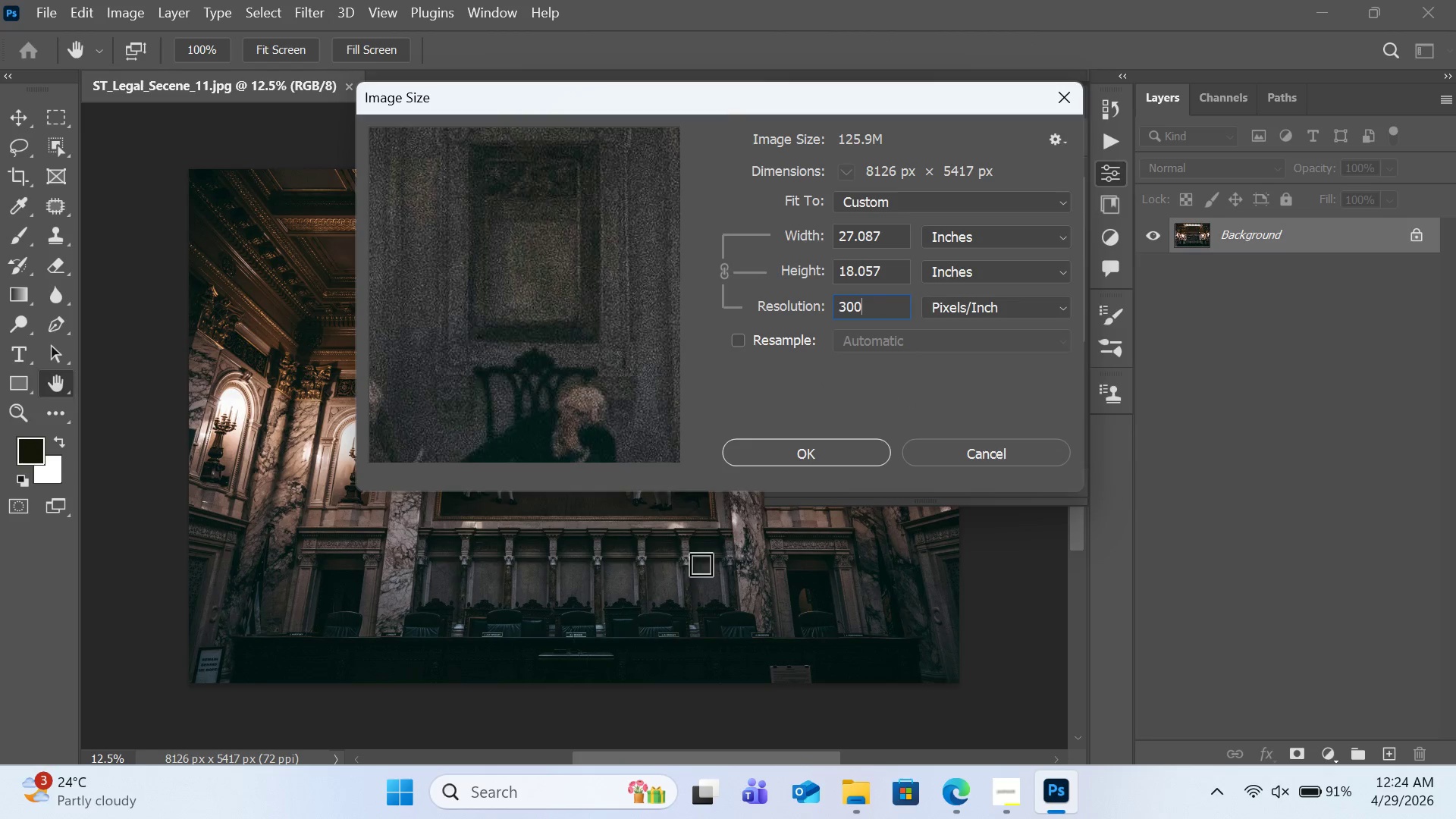 
left_click([783, 466])
 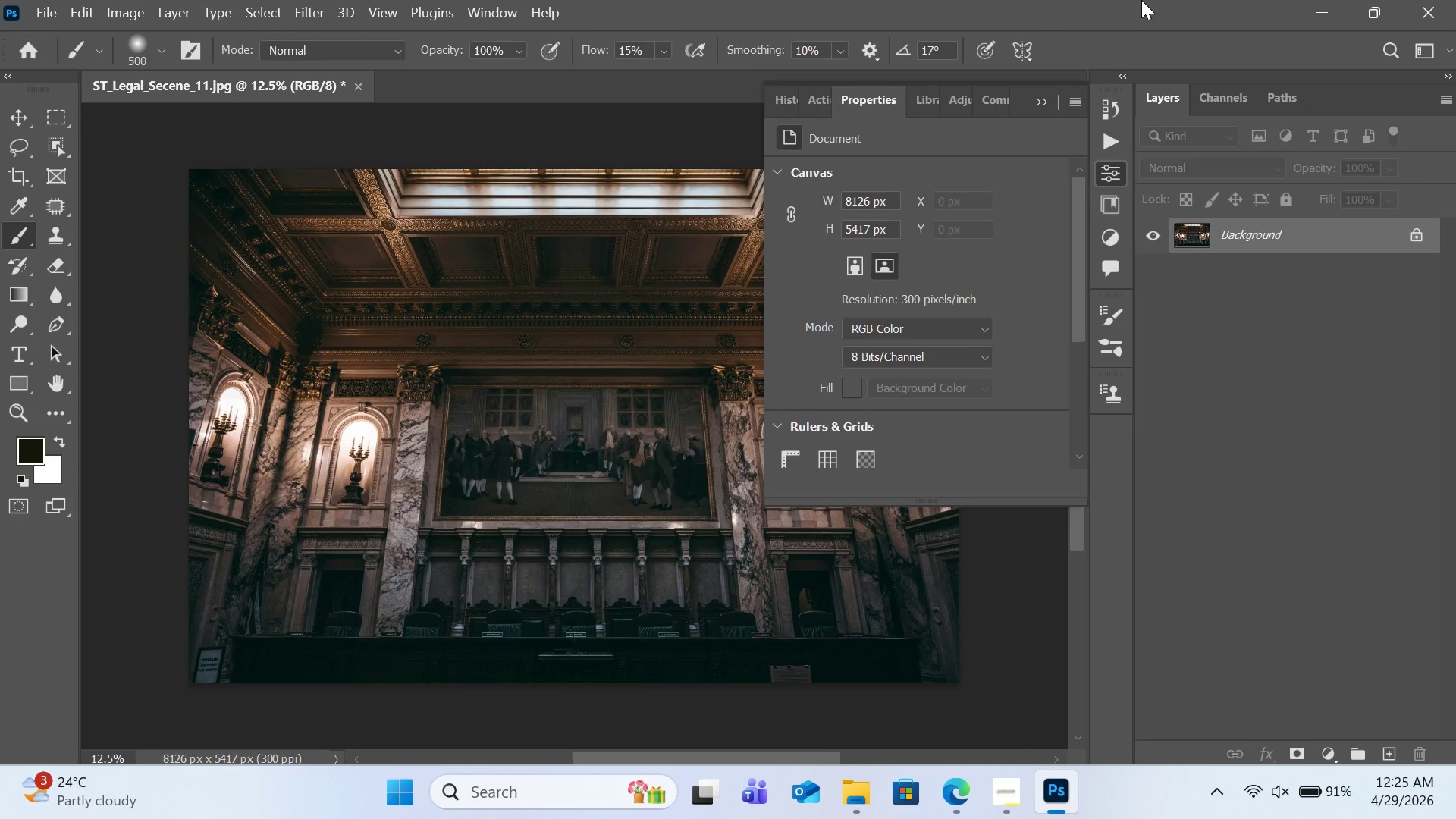 
wait(12.94)
 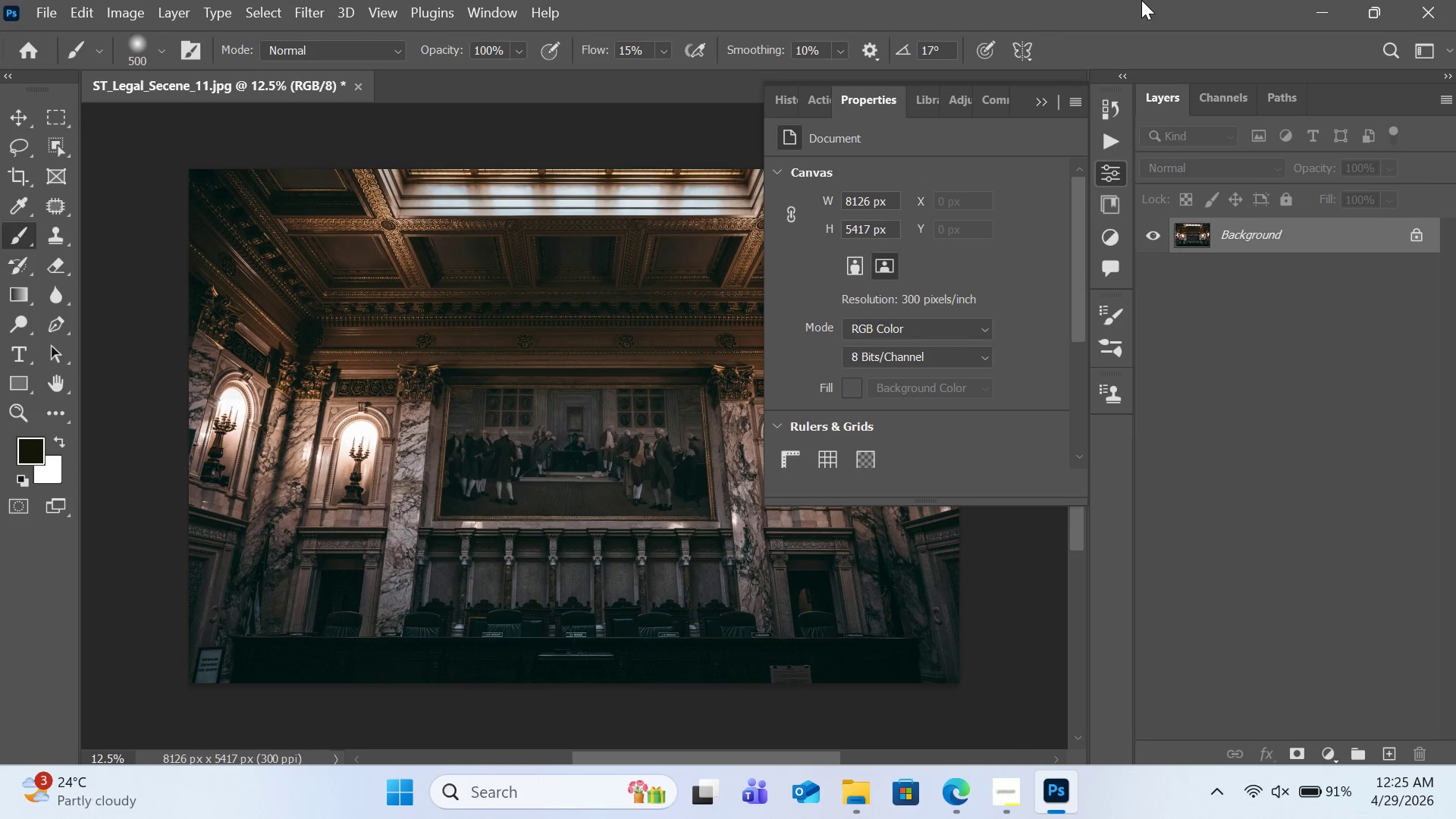 
right_click([1313, 244])
 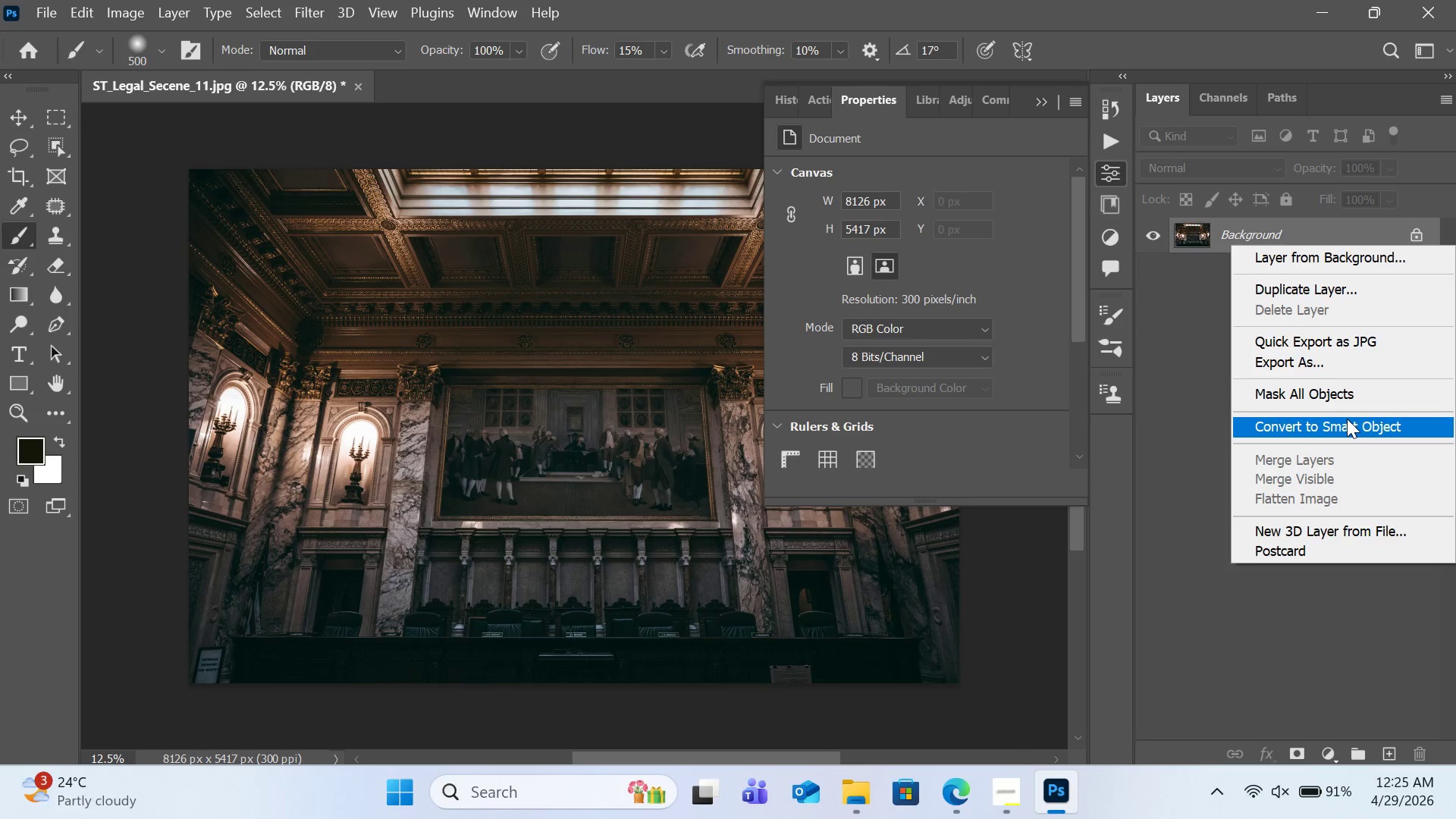 
left_click([1347, 421])
 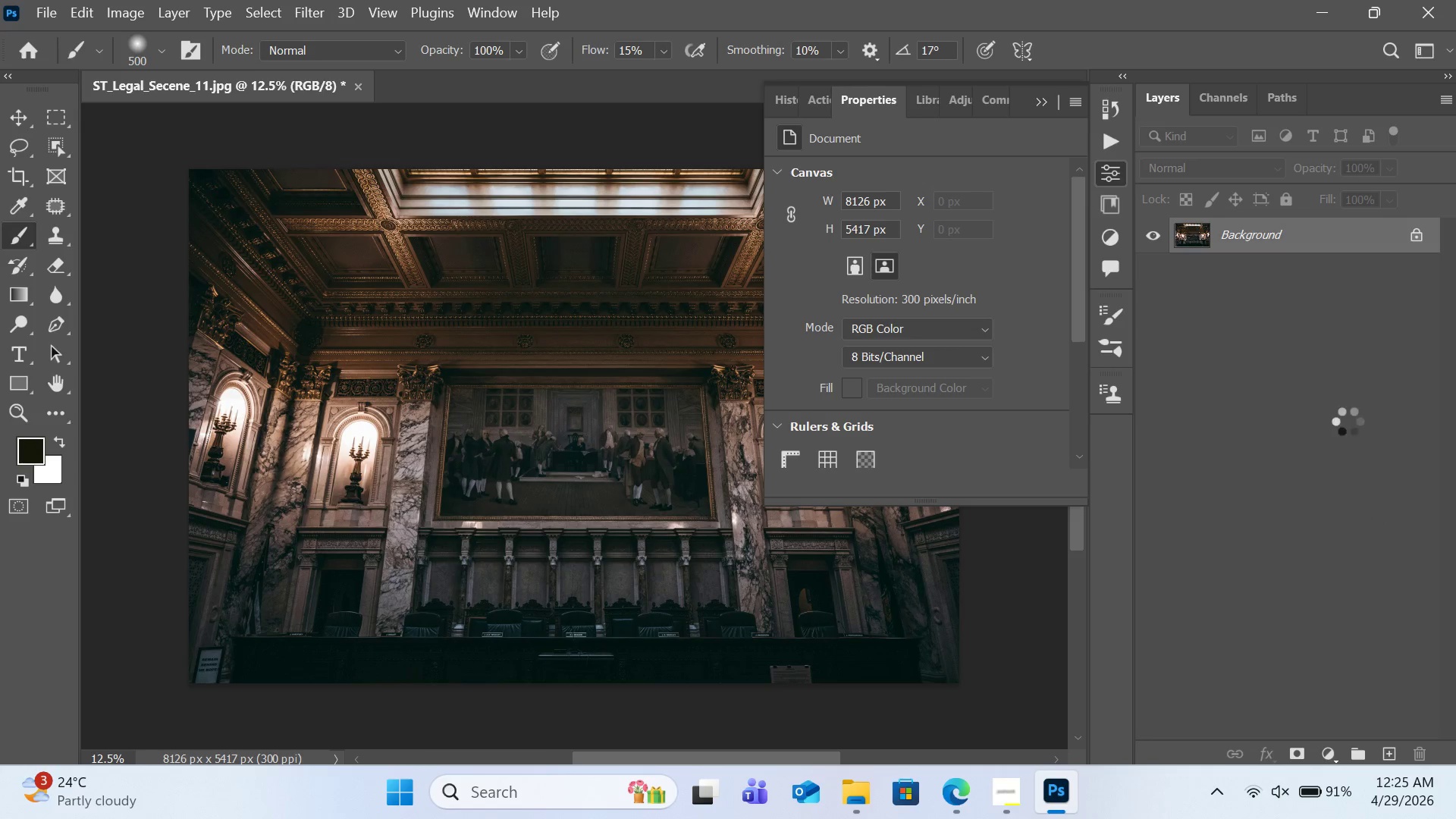 
wait(10.58)
 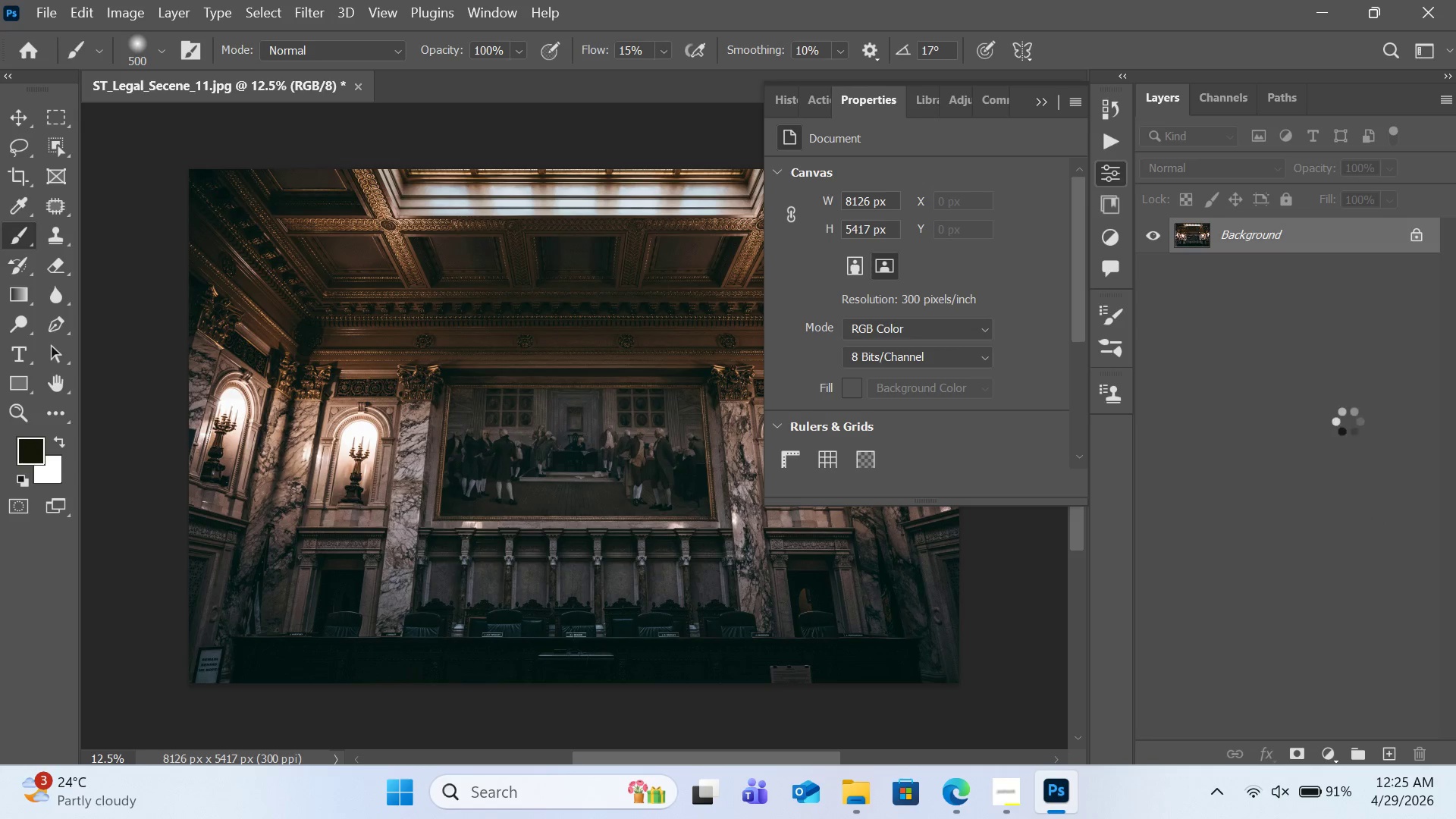 
hold_key(key=ControlLeft, duration=0.53)
 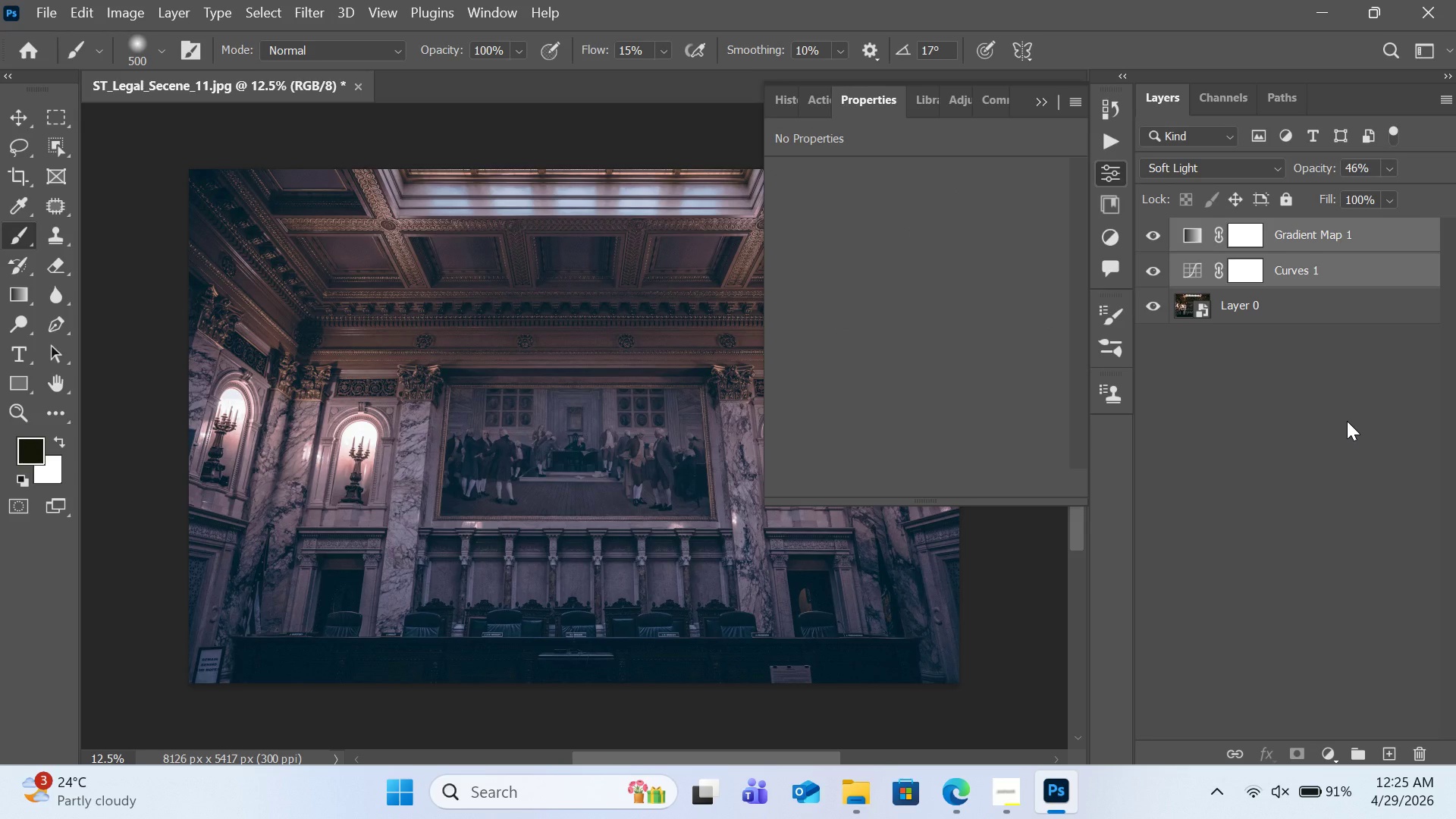 
key(V)
 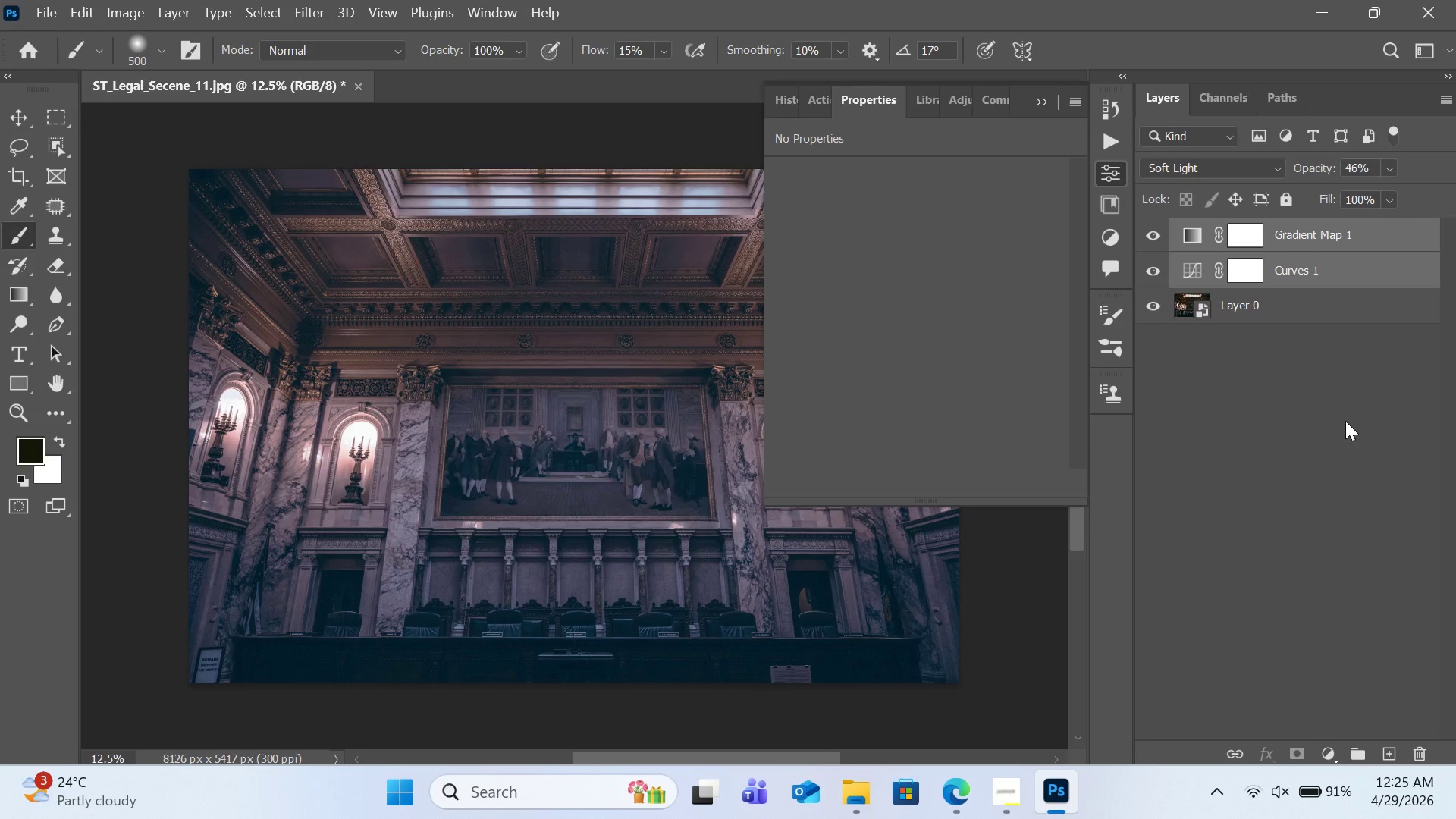 
wait(8.56)
 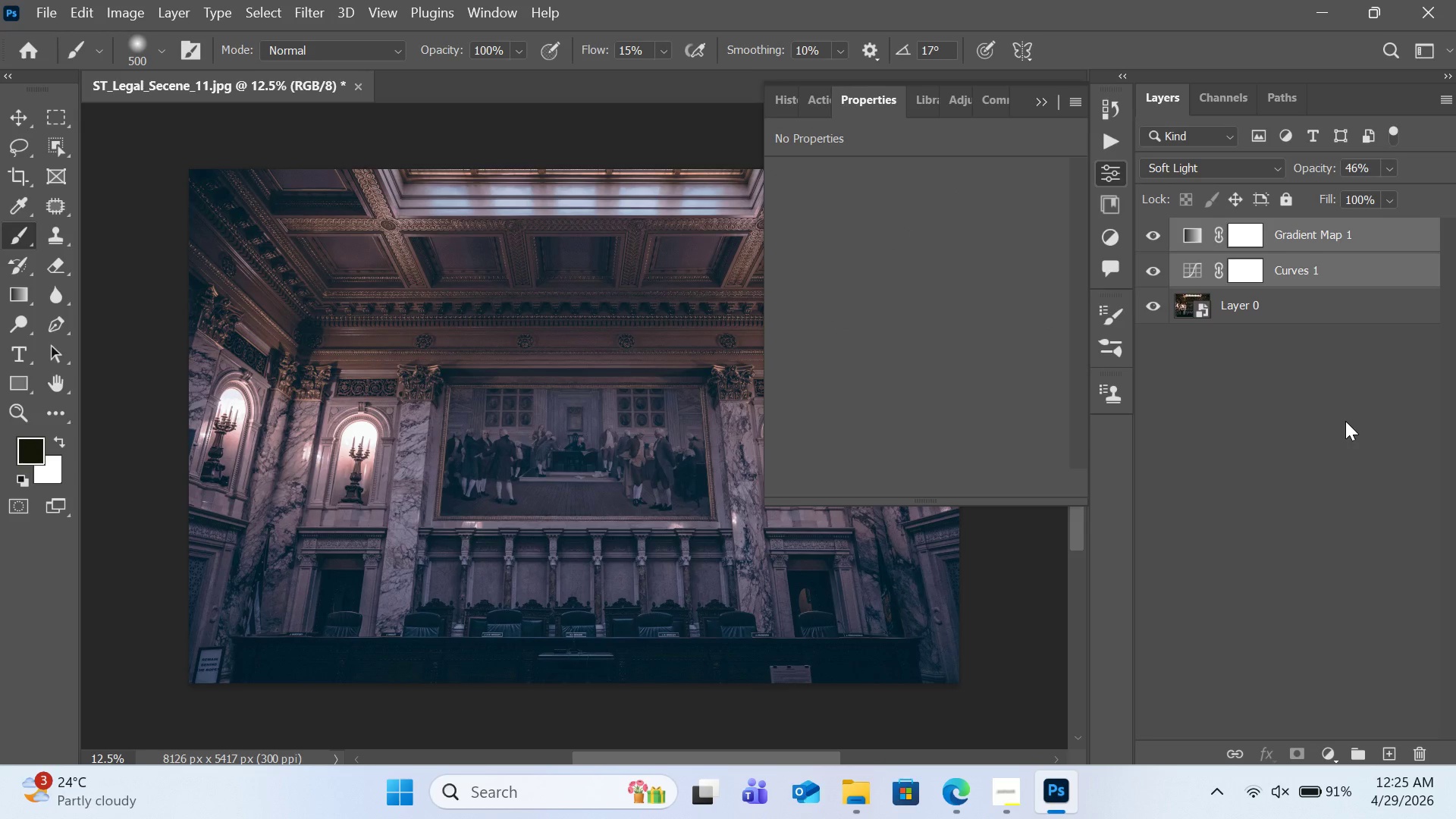 
left_click([1317, 748])
 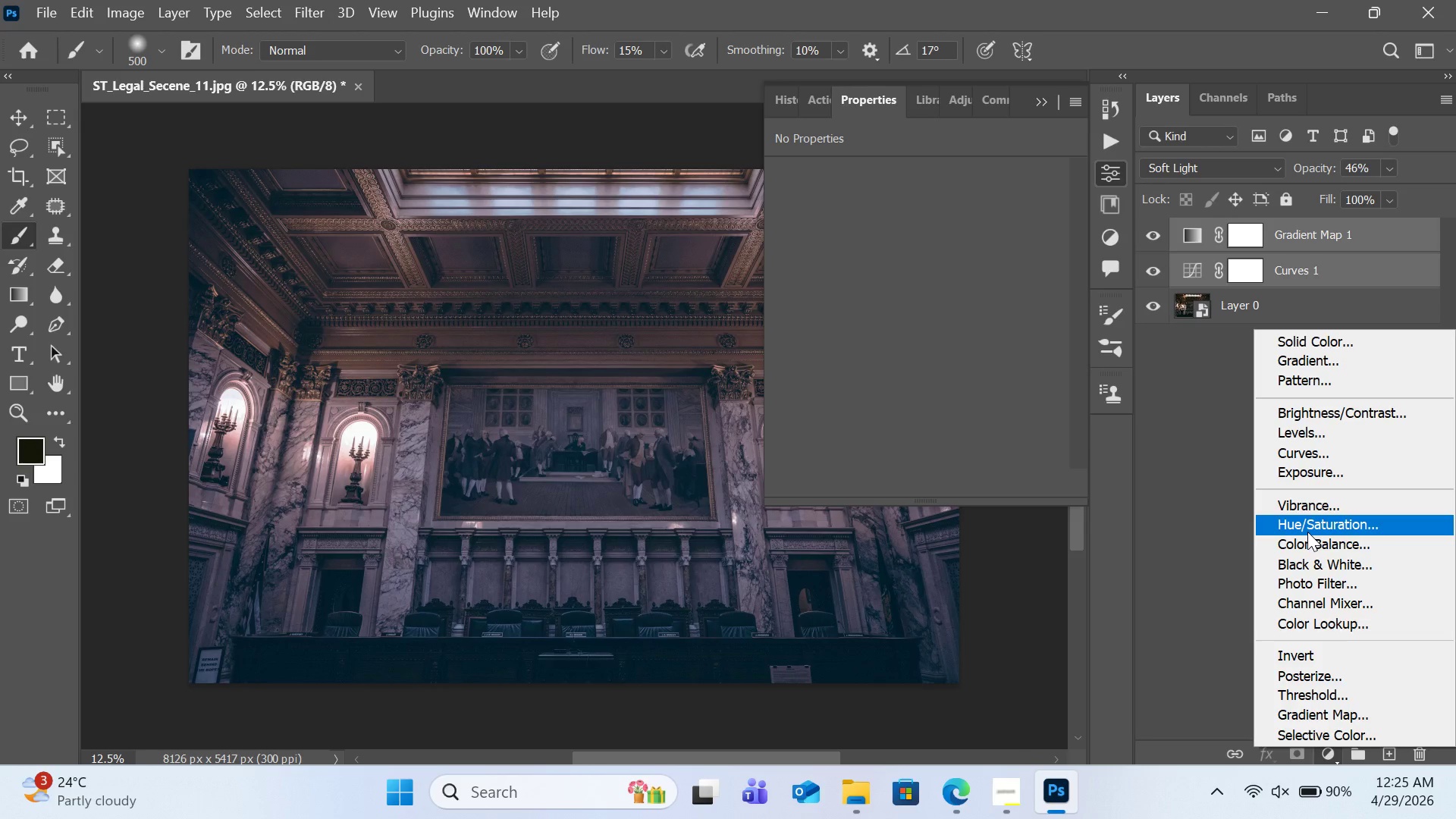 
left_click([1320, 450])
 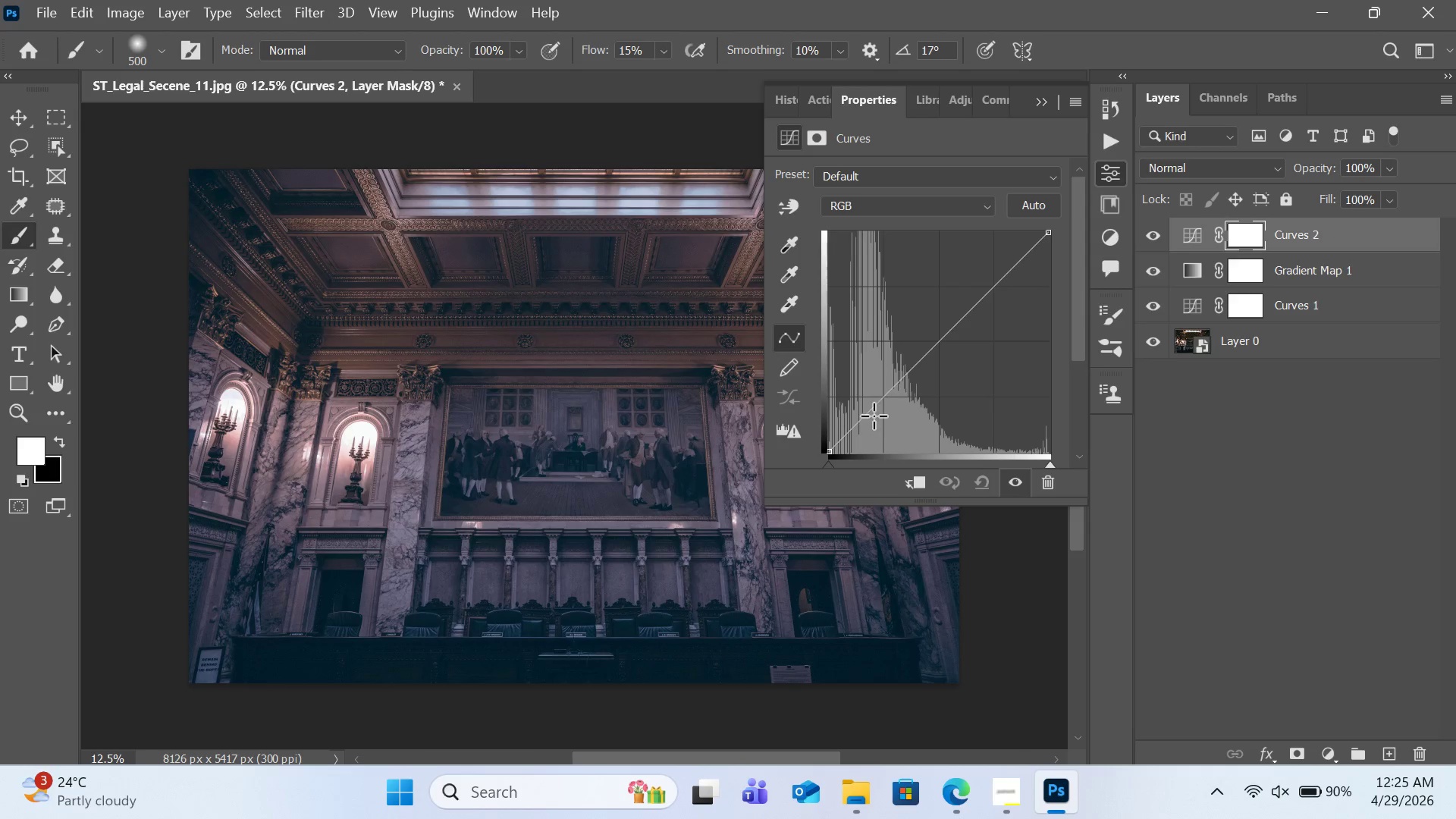 
left_click_drag(start_coordinate=[869, 413], to_coordinate=[873, 400])
 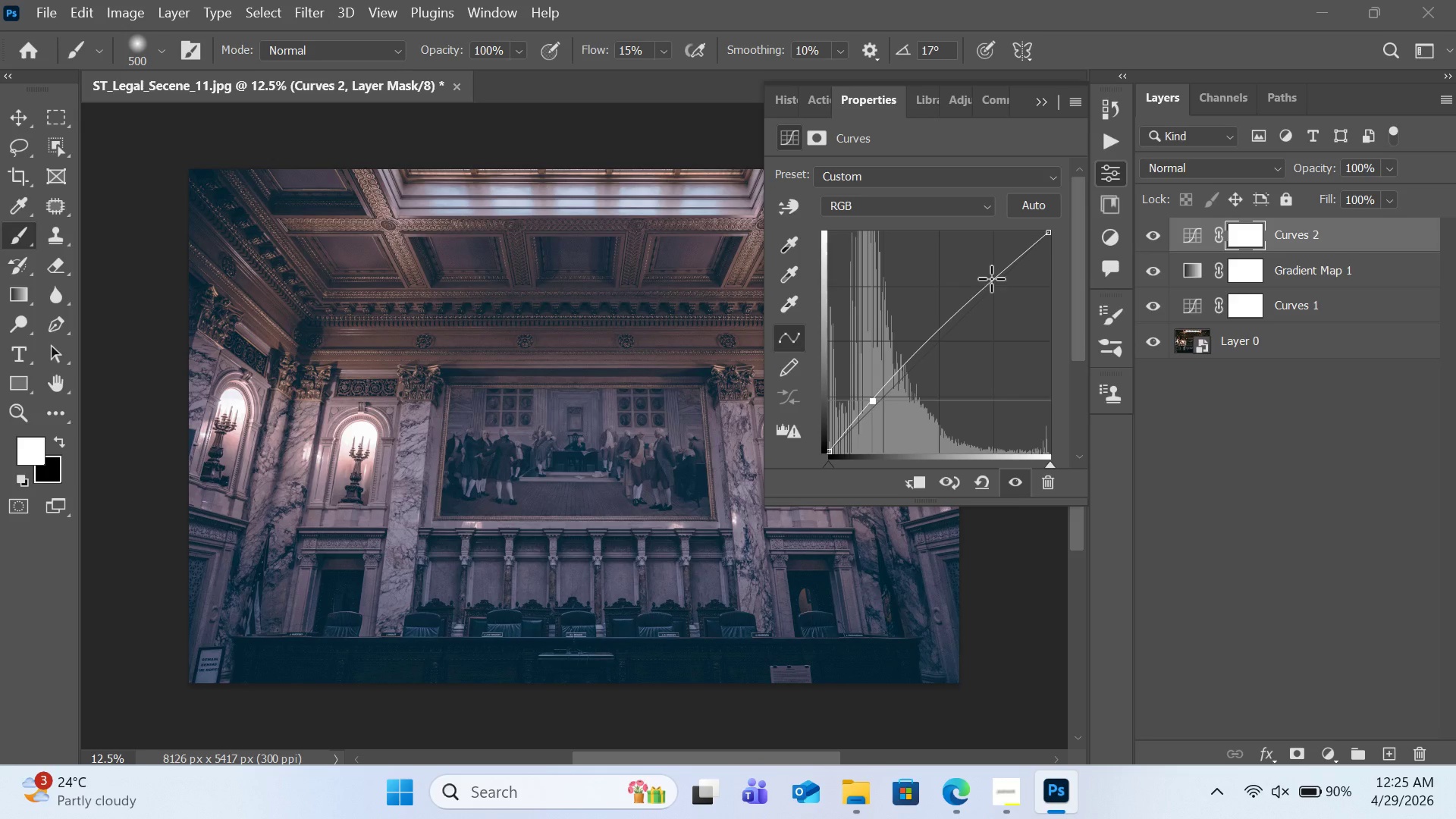 
left_click_drag(start_coordinate=[992, 278], to_coordinate=[1006, 290])
 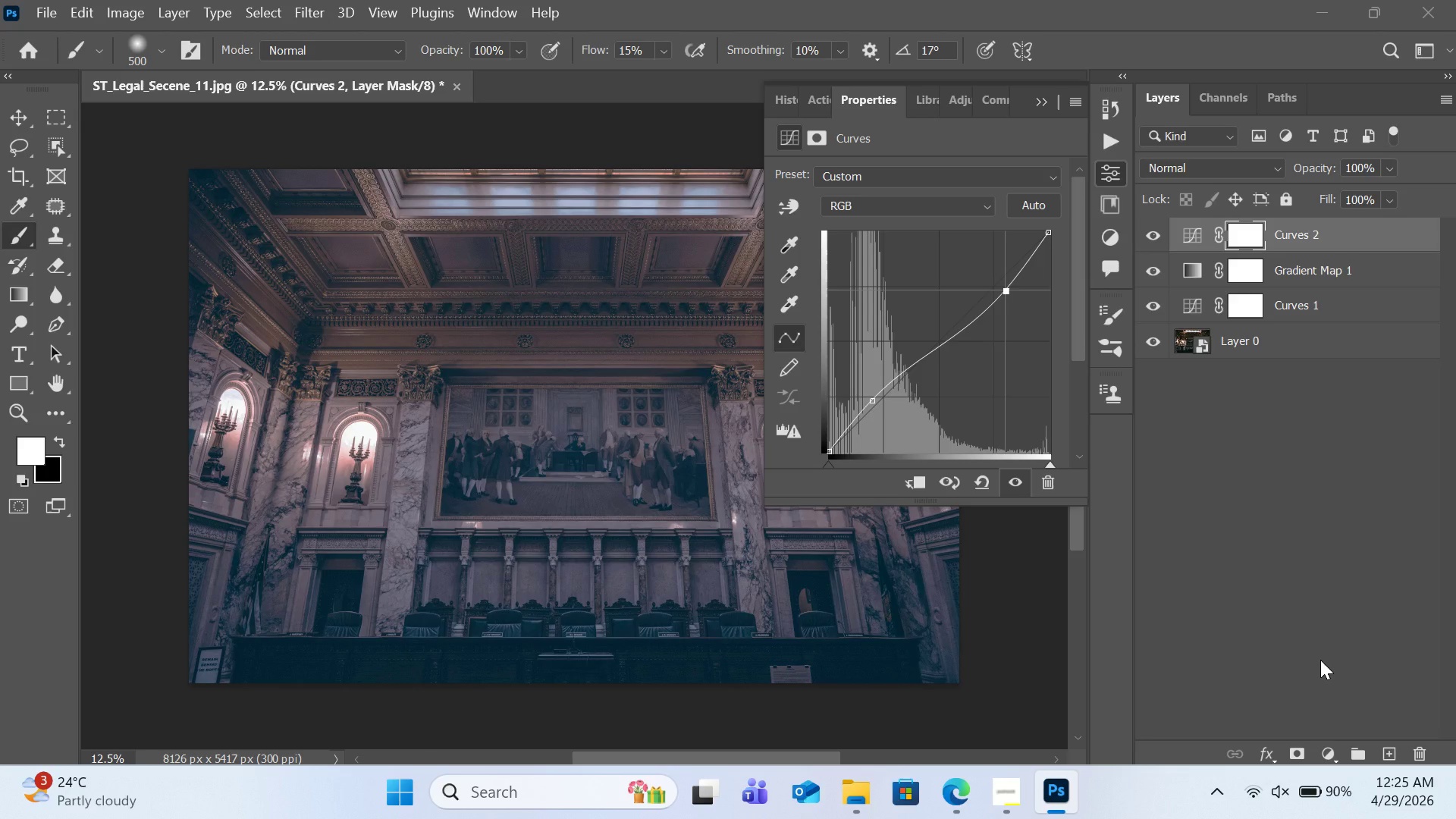 
wait(10.98)
 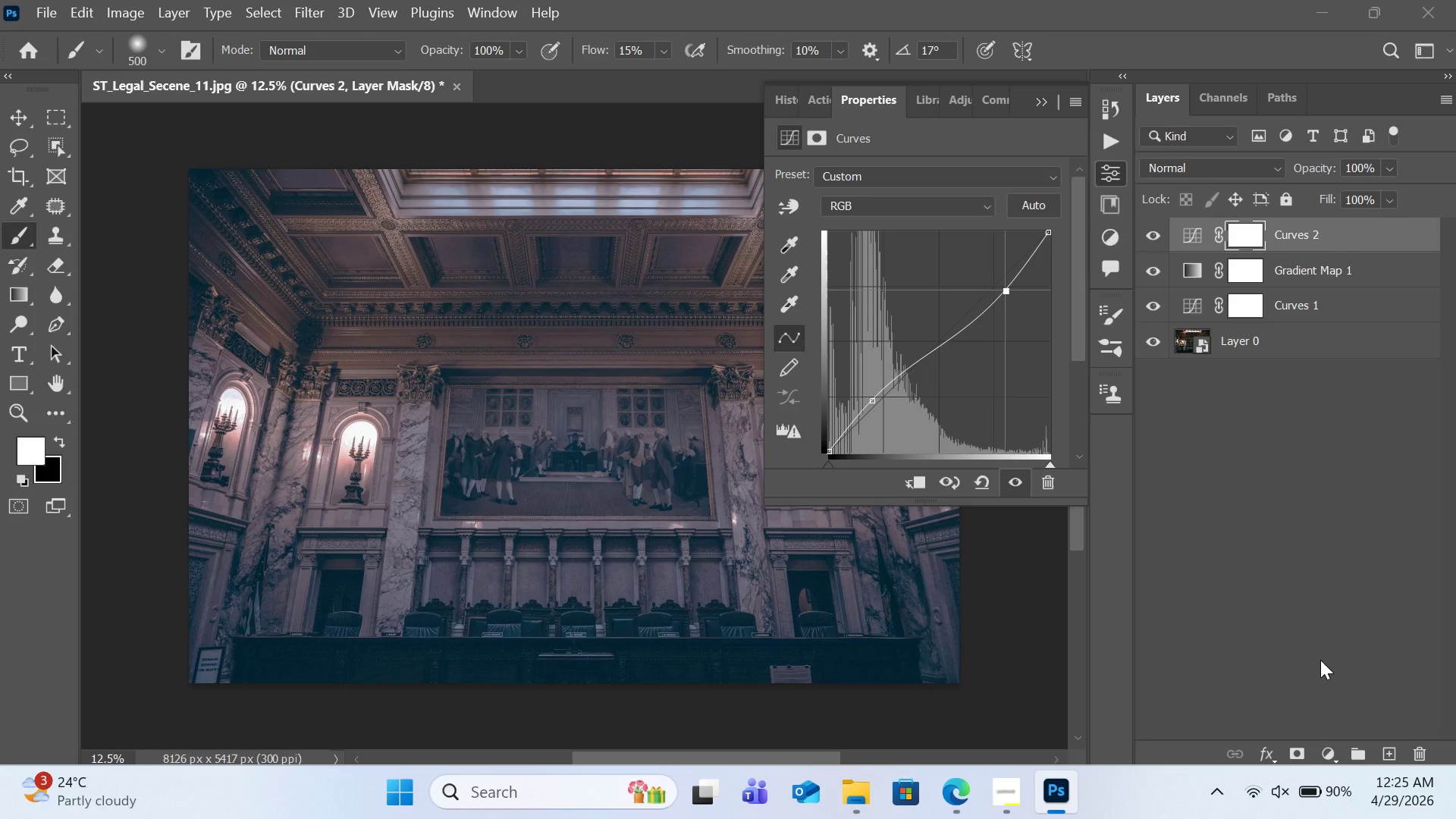 
left_click([1327, 748])
 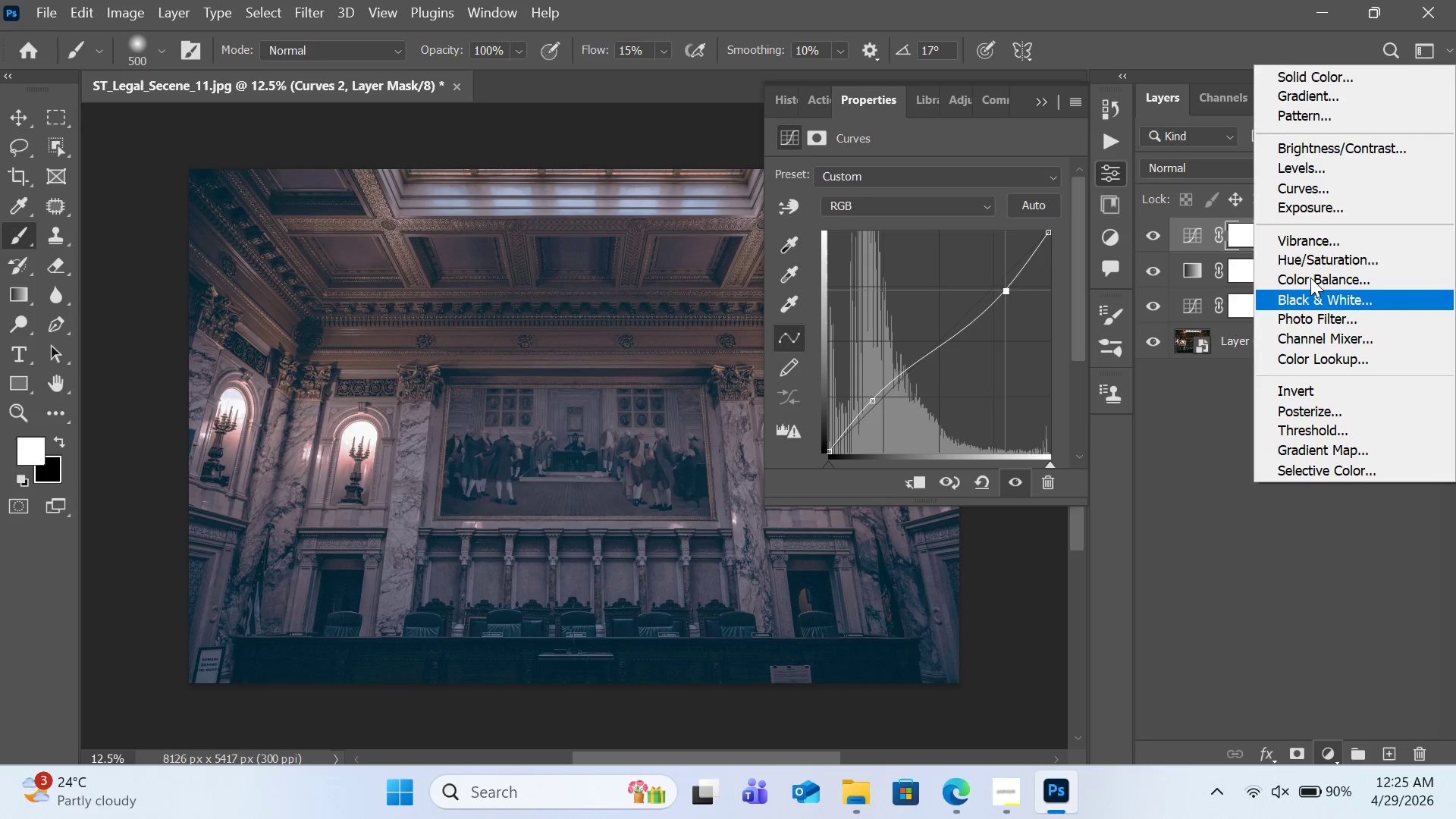 
left_click([1301, 193])
 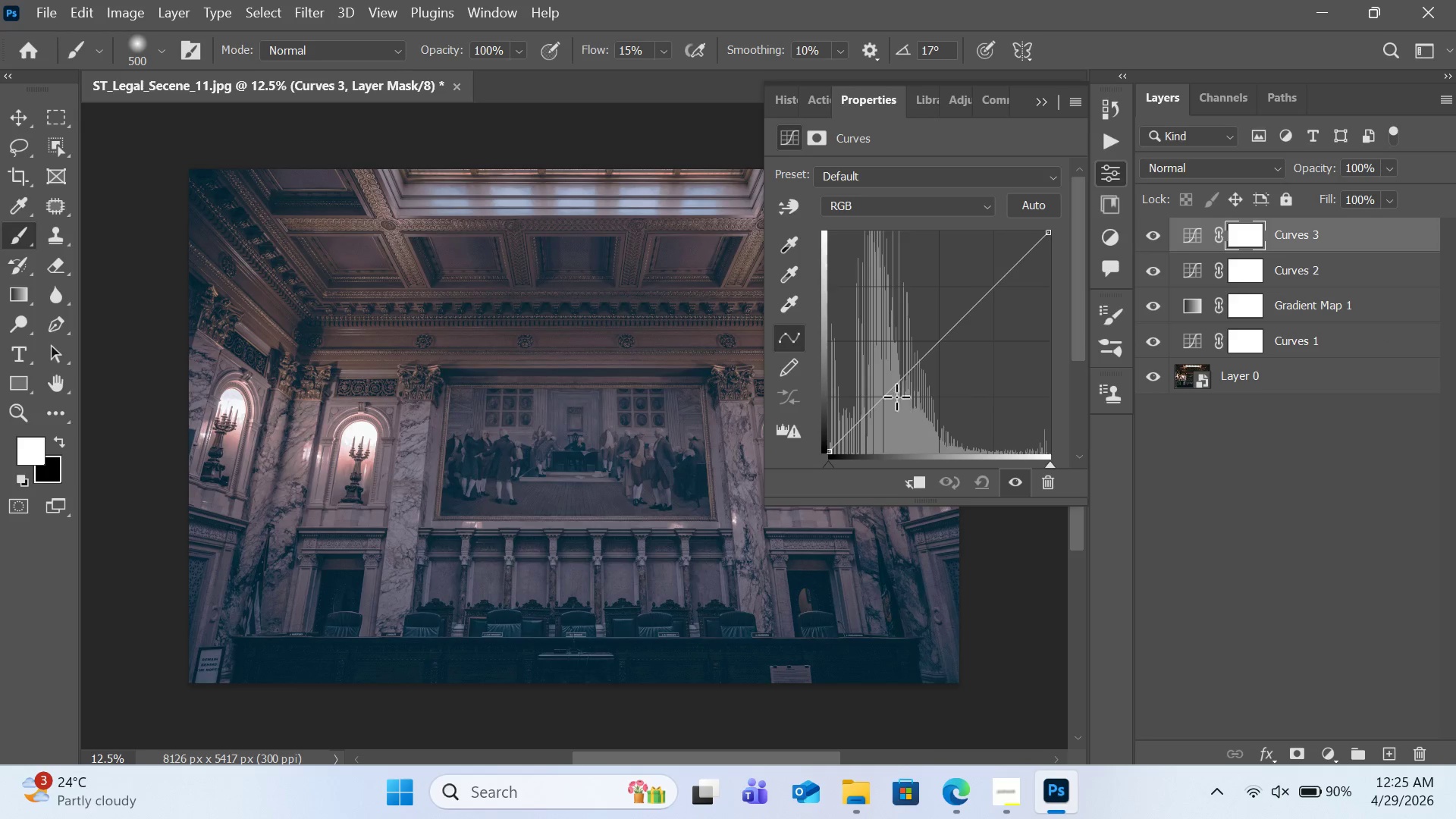 
left_click_drag(start_coordinate=[890, 388], to_coordinate=[915, 392])
 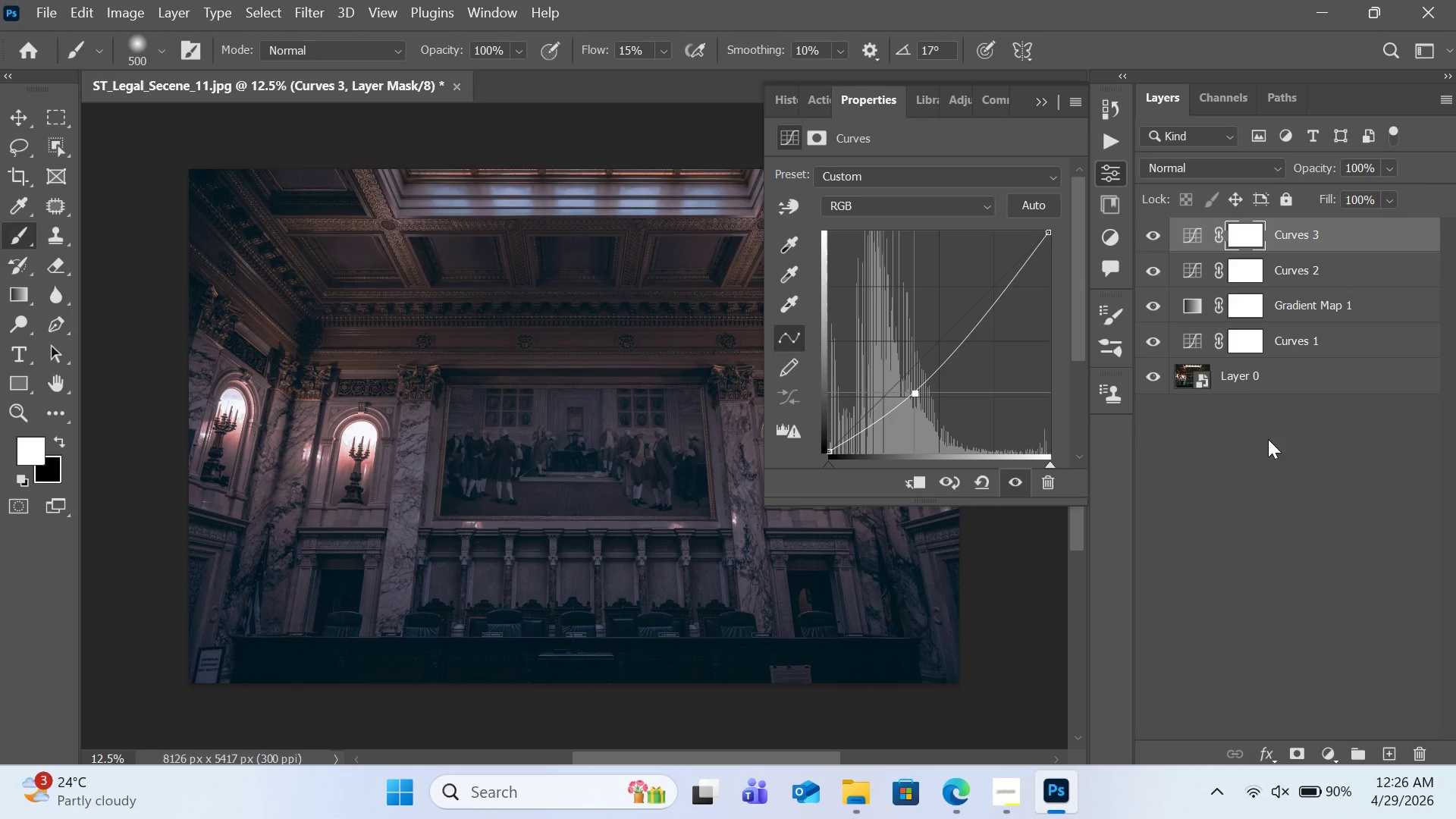 
key(Control+I)
 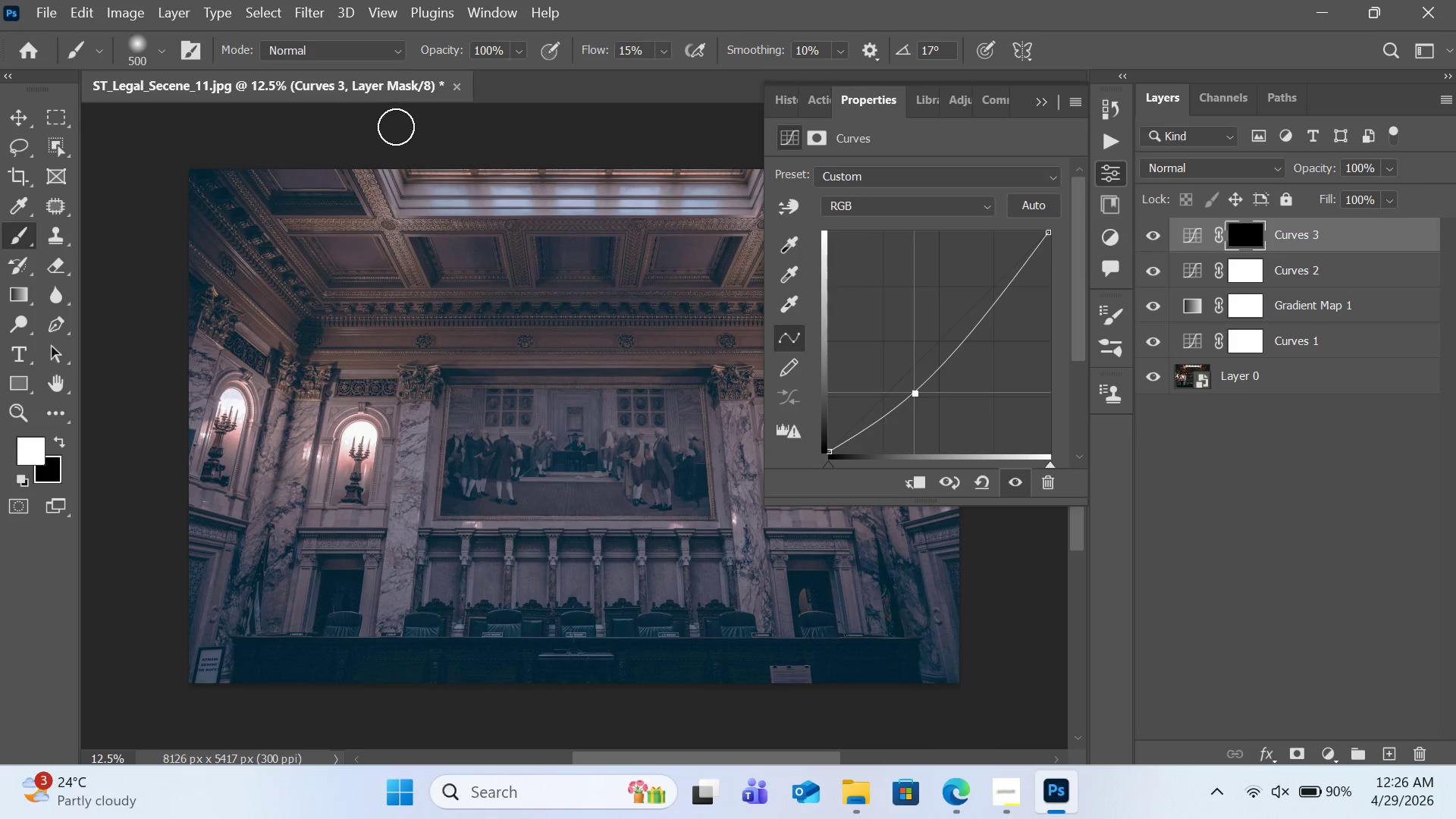 
left_click_drag(start_coordinate=[420, 187], to_coordinate=[493, 205])
 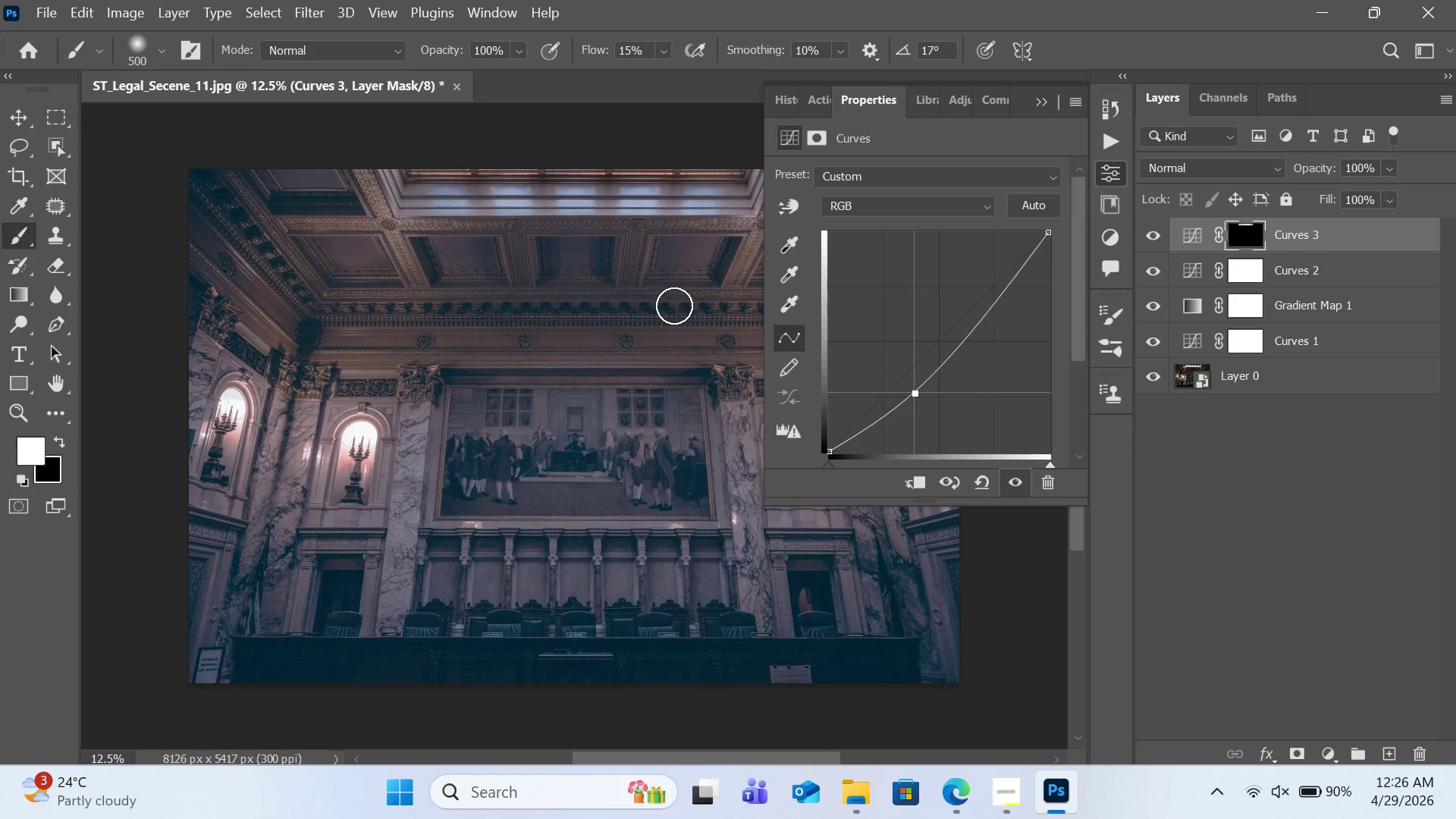 
left_click_drag(start_coordinate=[674, 306], to_coordinate=[760, 307])
 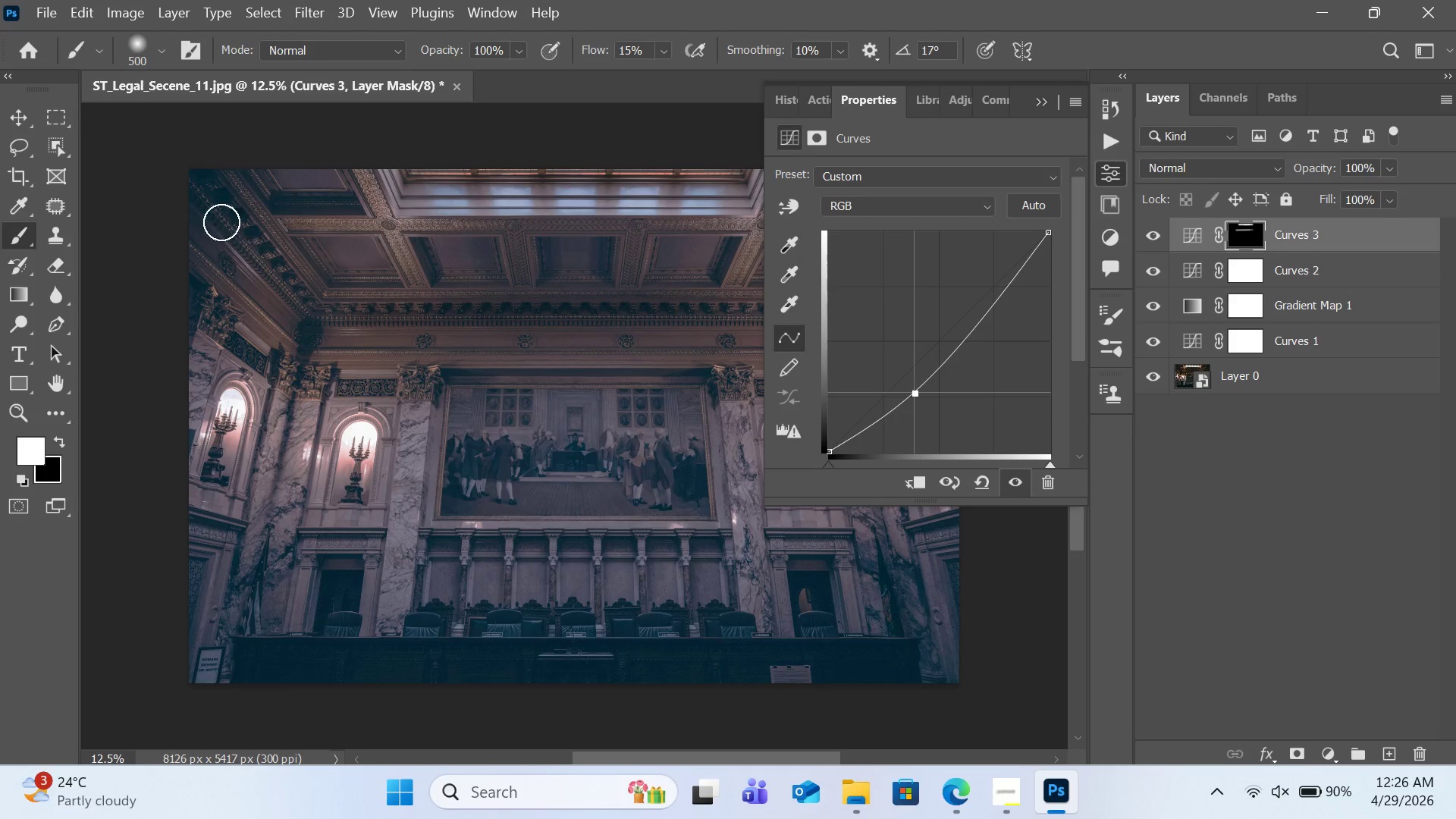 
left_click_drag(start_coordinate=[218, 194], to_coordinate=[353, 307])
 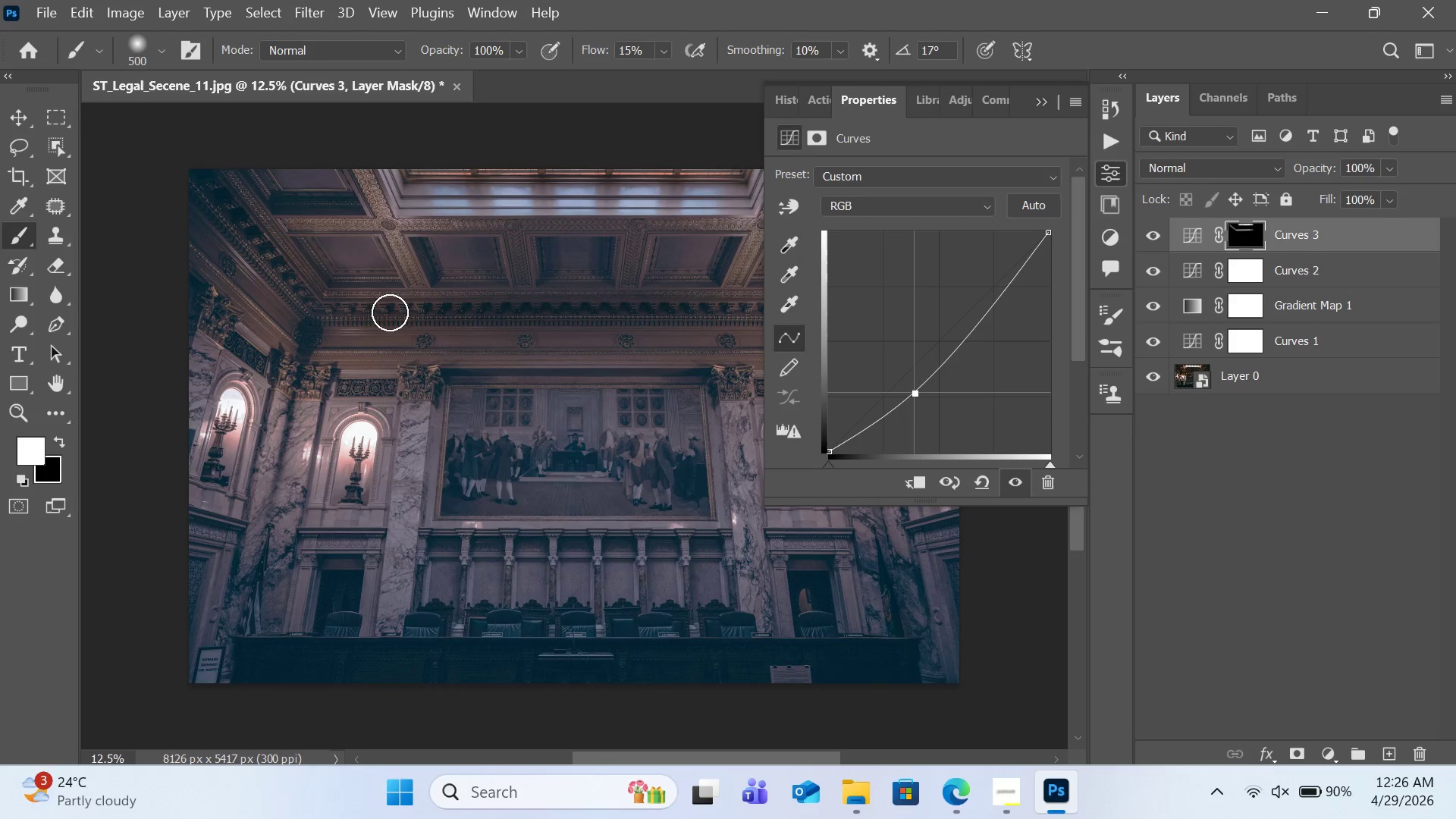 
left_click_drag(start_coordinate=[332, 312], to_coordinate=[855, 309])
 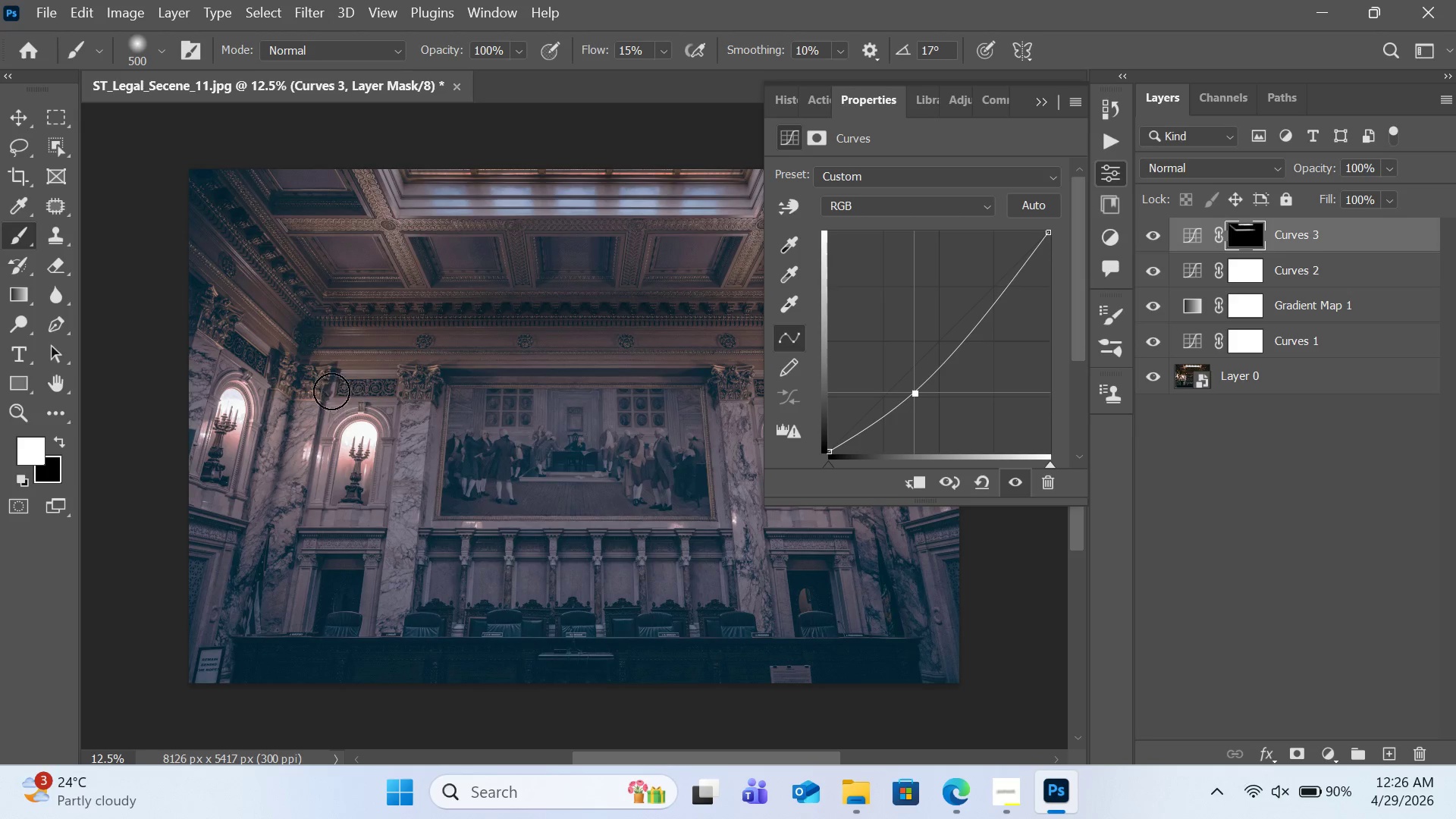 
left_click_drag(start_coordinate=[322, 382], to_coordinate=[467, 384])
 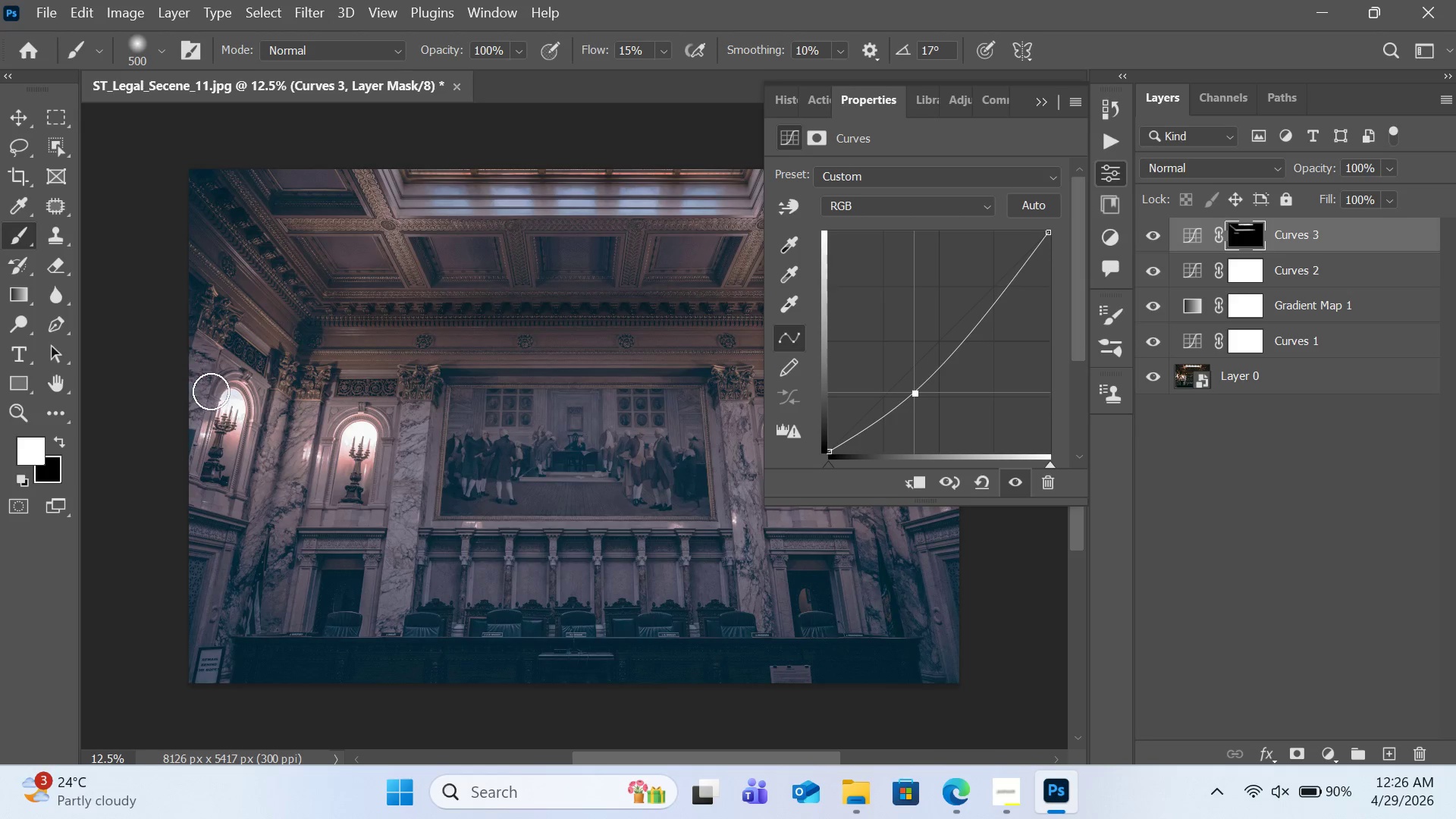 
left_click_drag(start_coordinate=[253, 400], to_coordinate=[347, 516])
 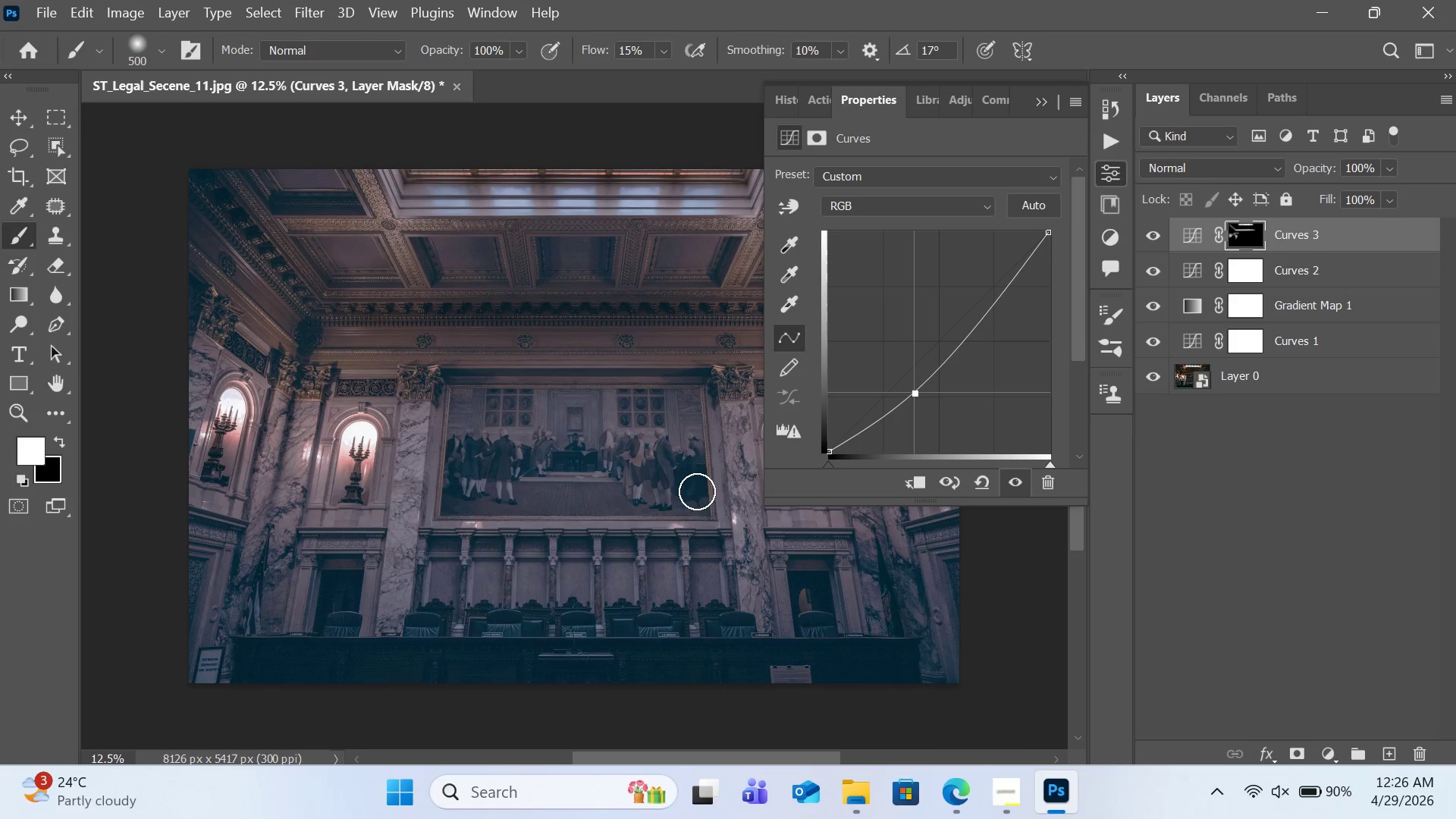 
left_click_drag(start_coordinate=[720, 475], to_coordinate=[733, 532])
 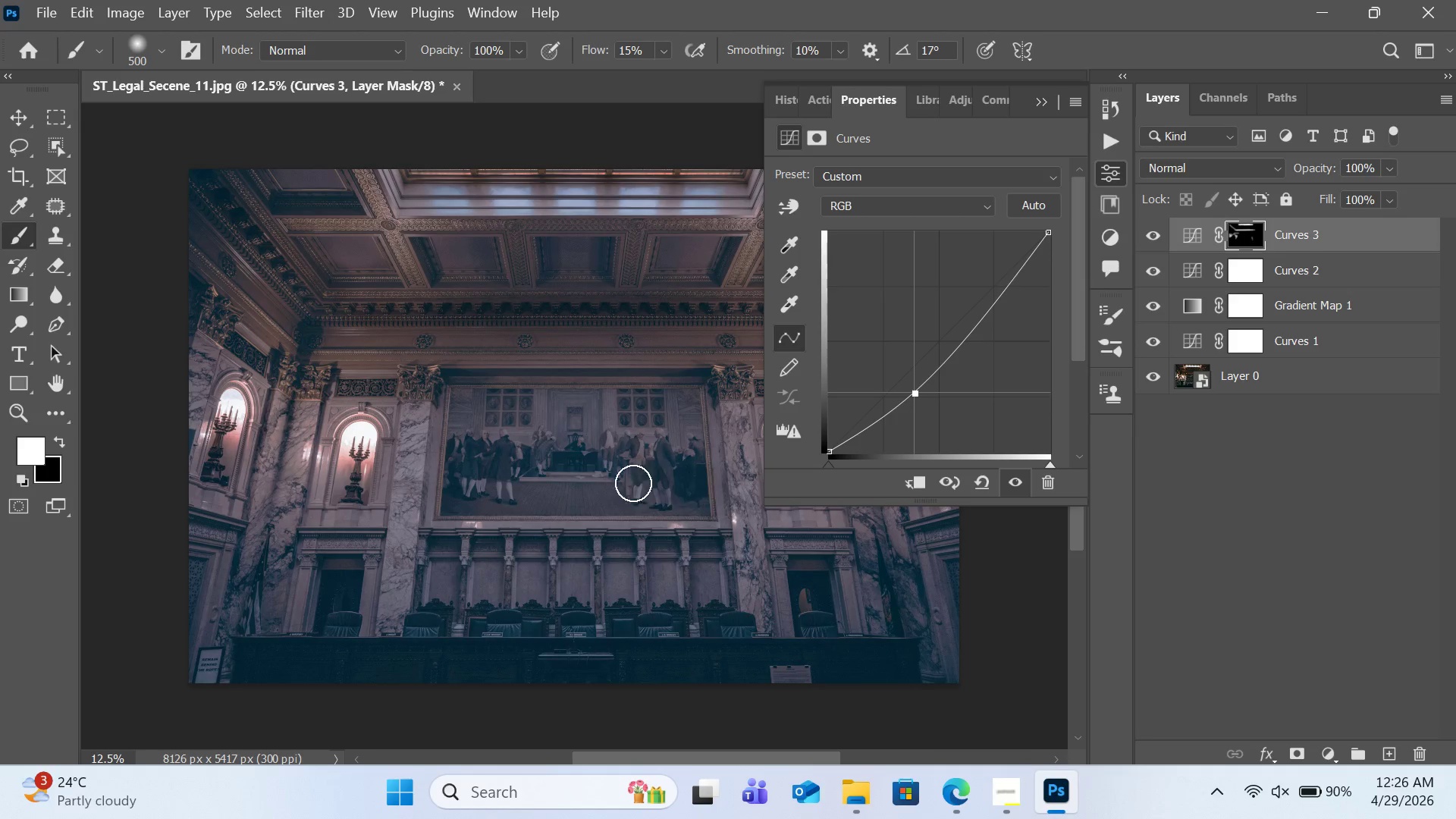 
double_click([733, 534])
 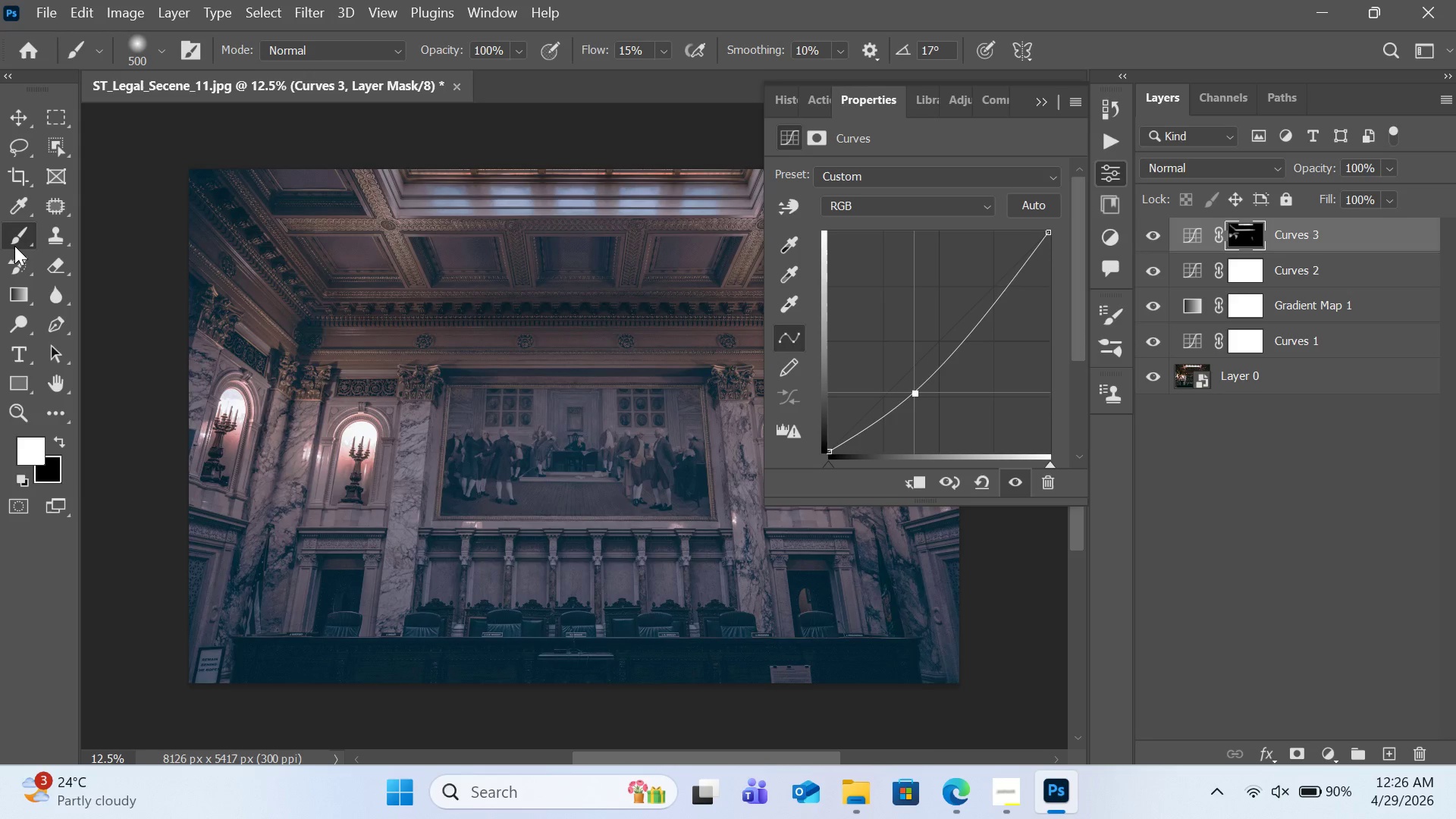 
wait(7.67)
 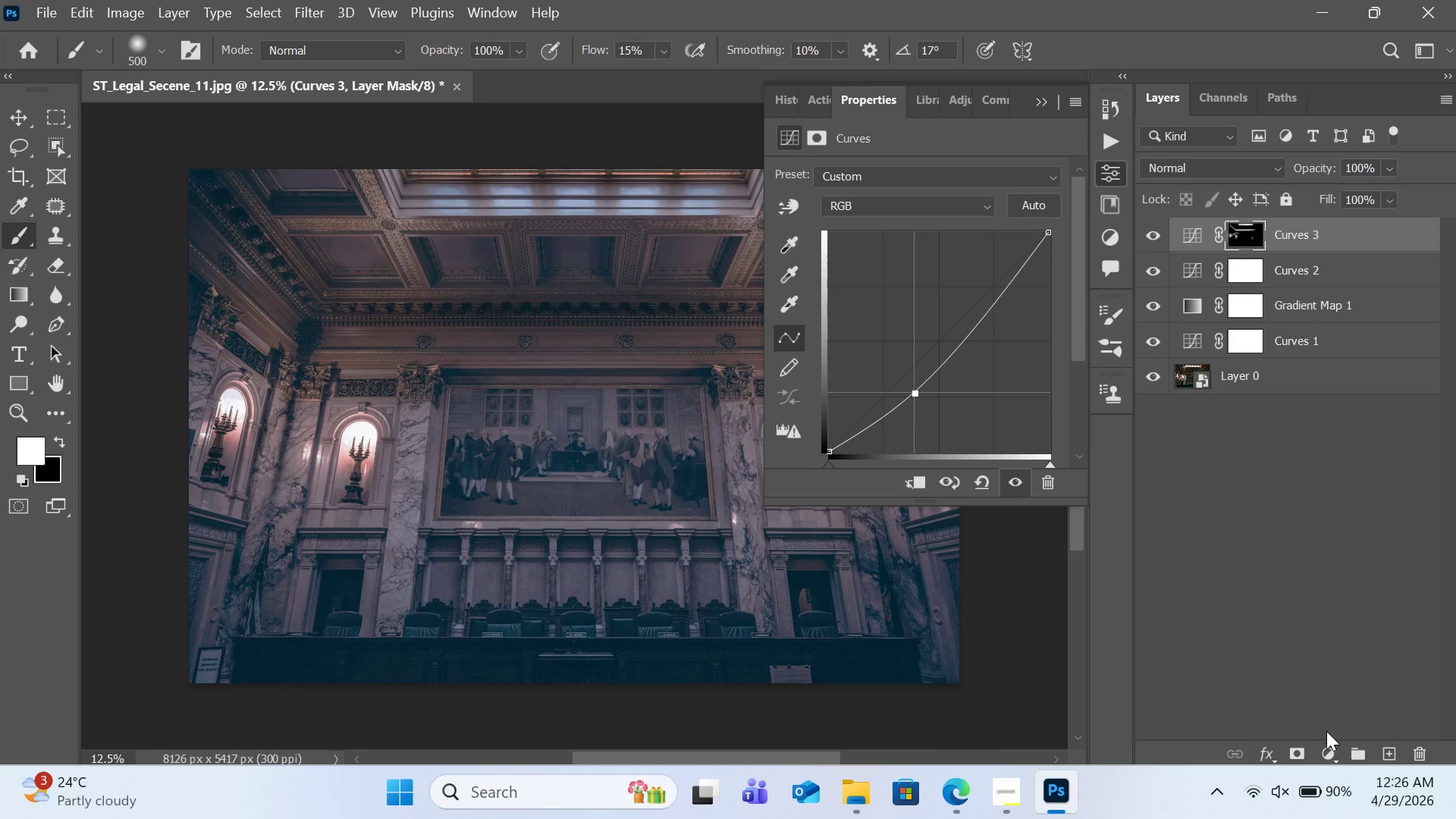 
left_click([1381, 752])
 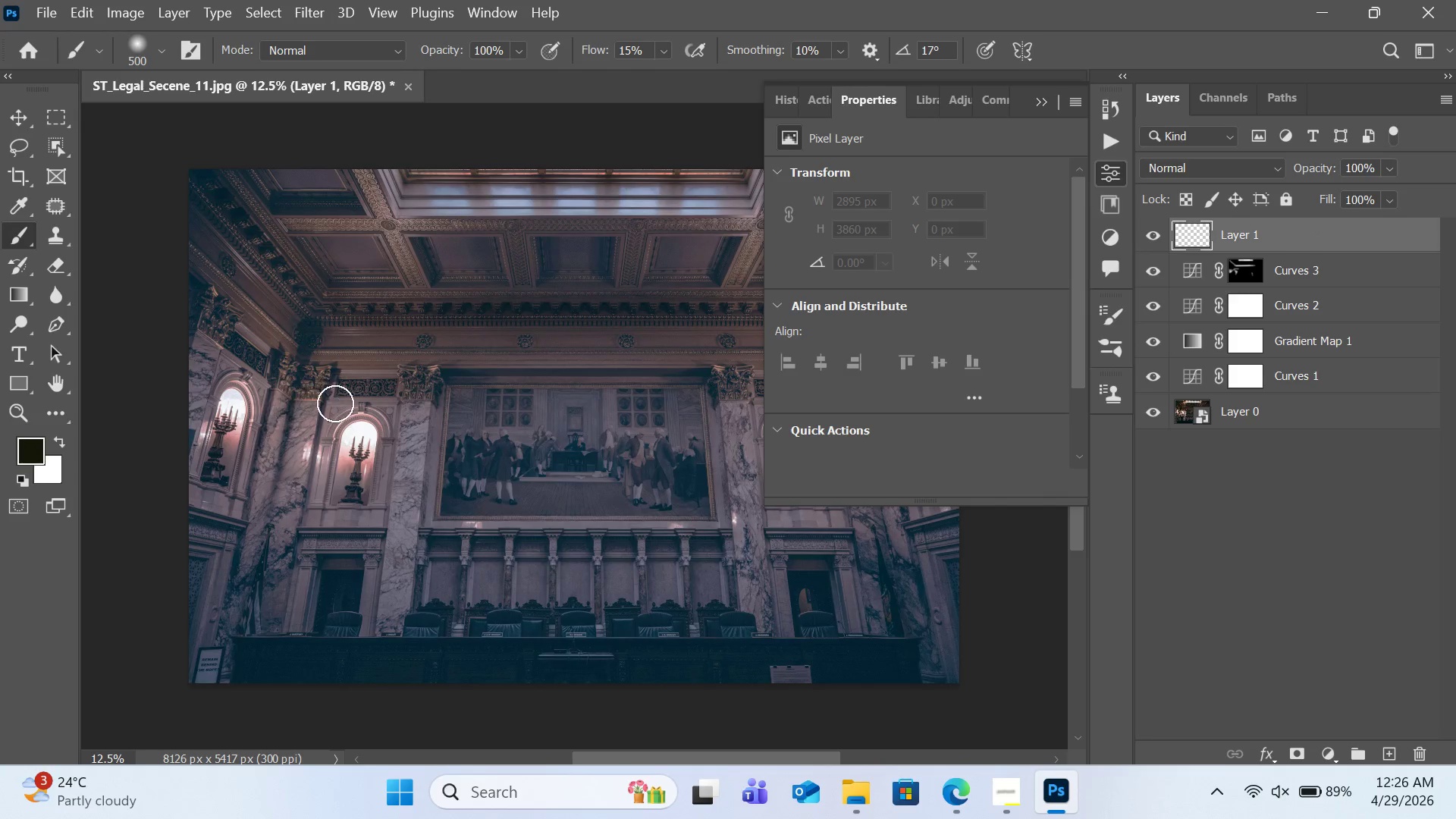 
left_click_drag(start_coordinate=[352, 432], to_coordinate=[353, 469])
 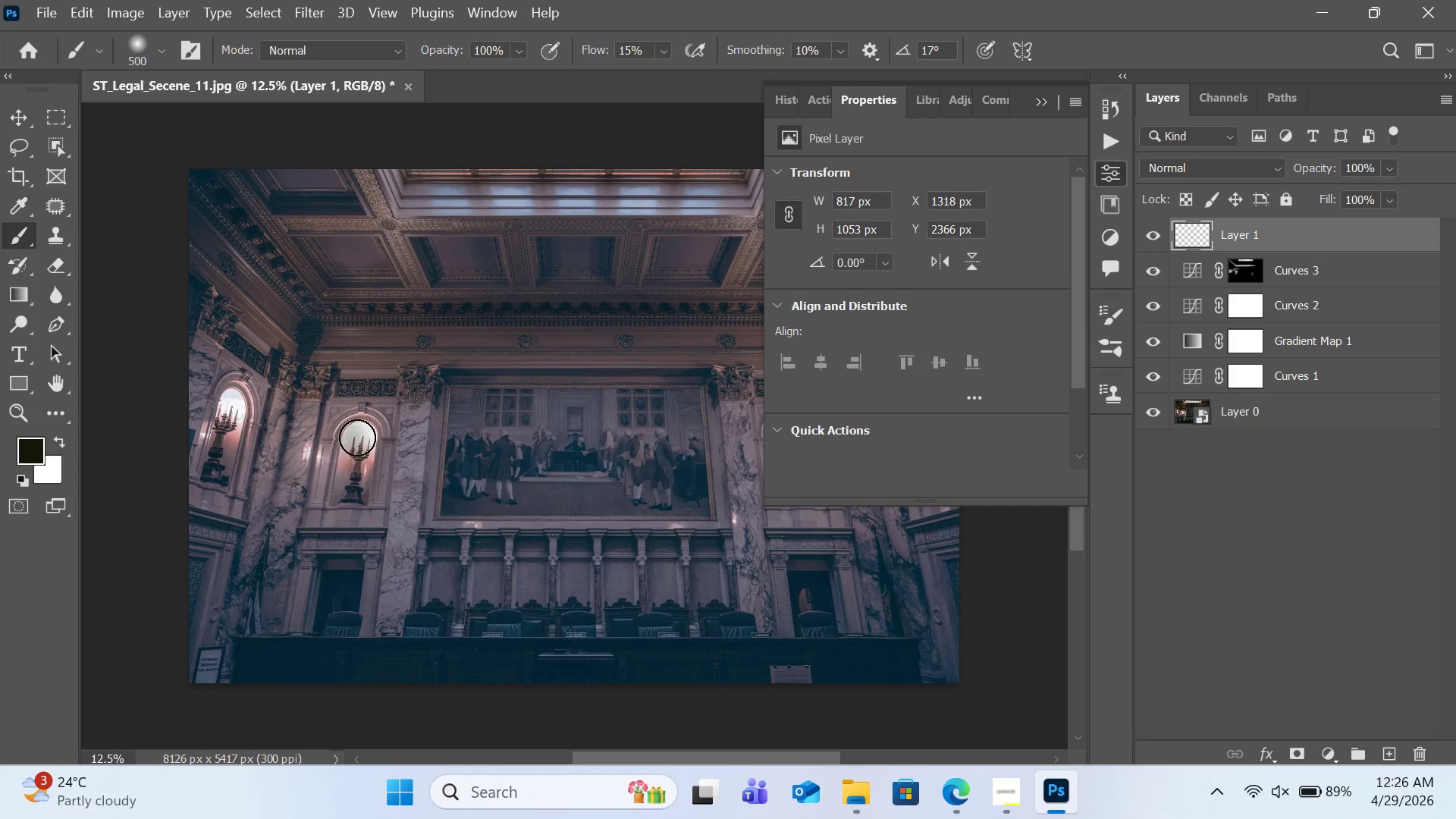 
left_click_drag(start_coordinate=[357, 438], to_coordinate=[361, 472])
 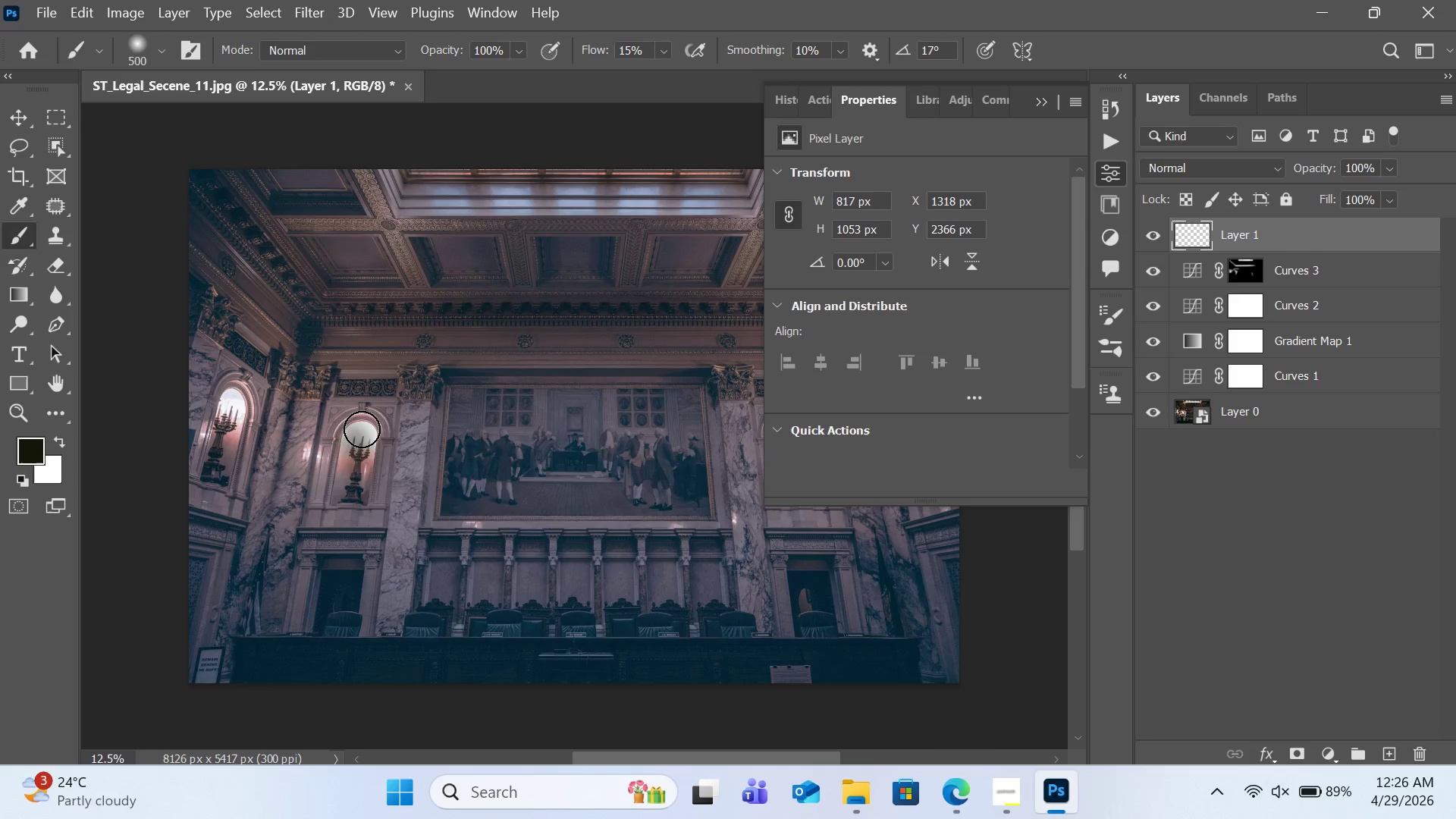 
left_click_drag(start_coordinate=[362, 427], to_coordinate=[362, 482])
 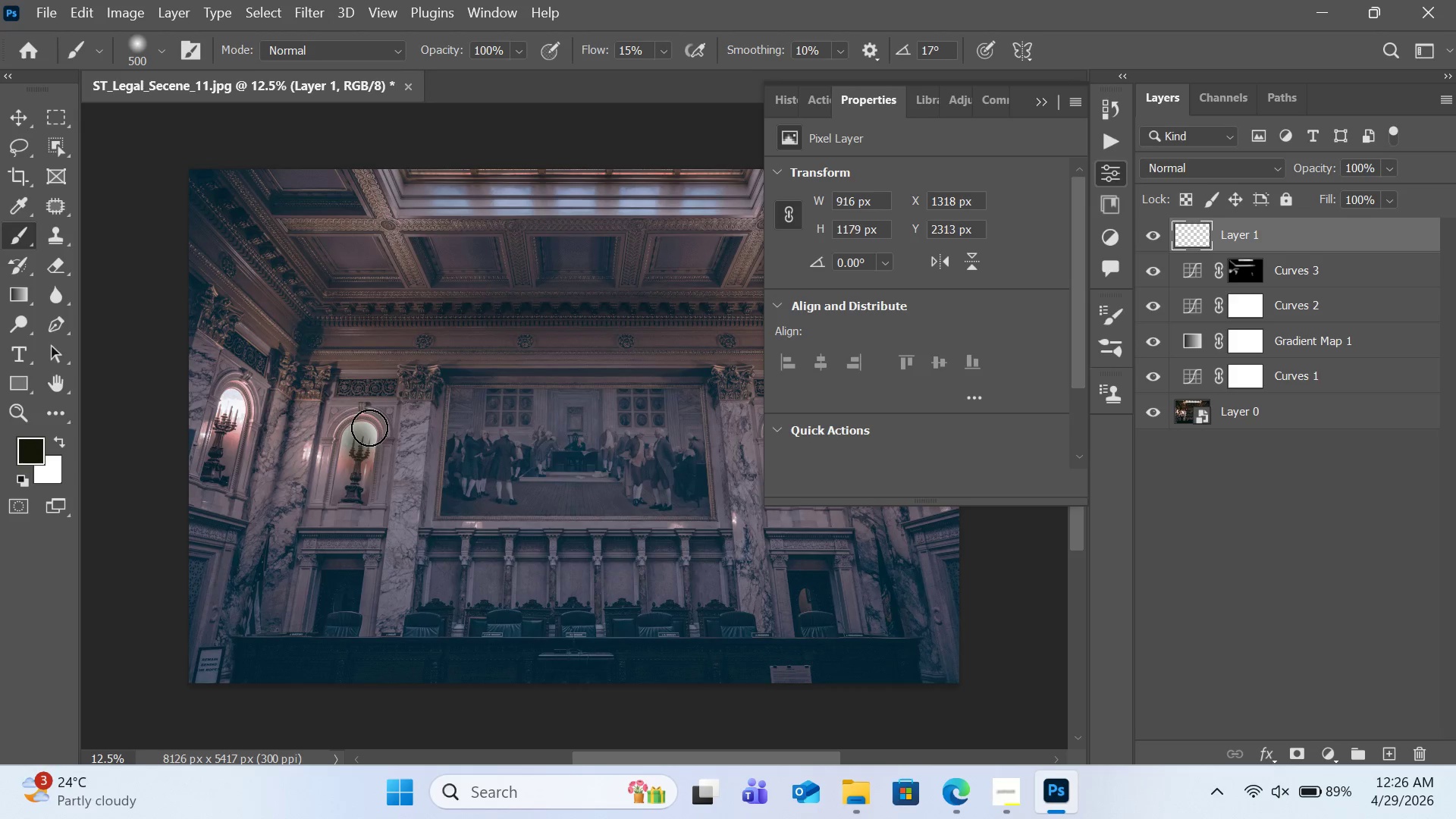 
left_click_drag(start_coordinate=[369, 441], to_coordinate=[350, 499])
 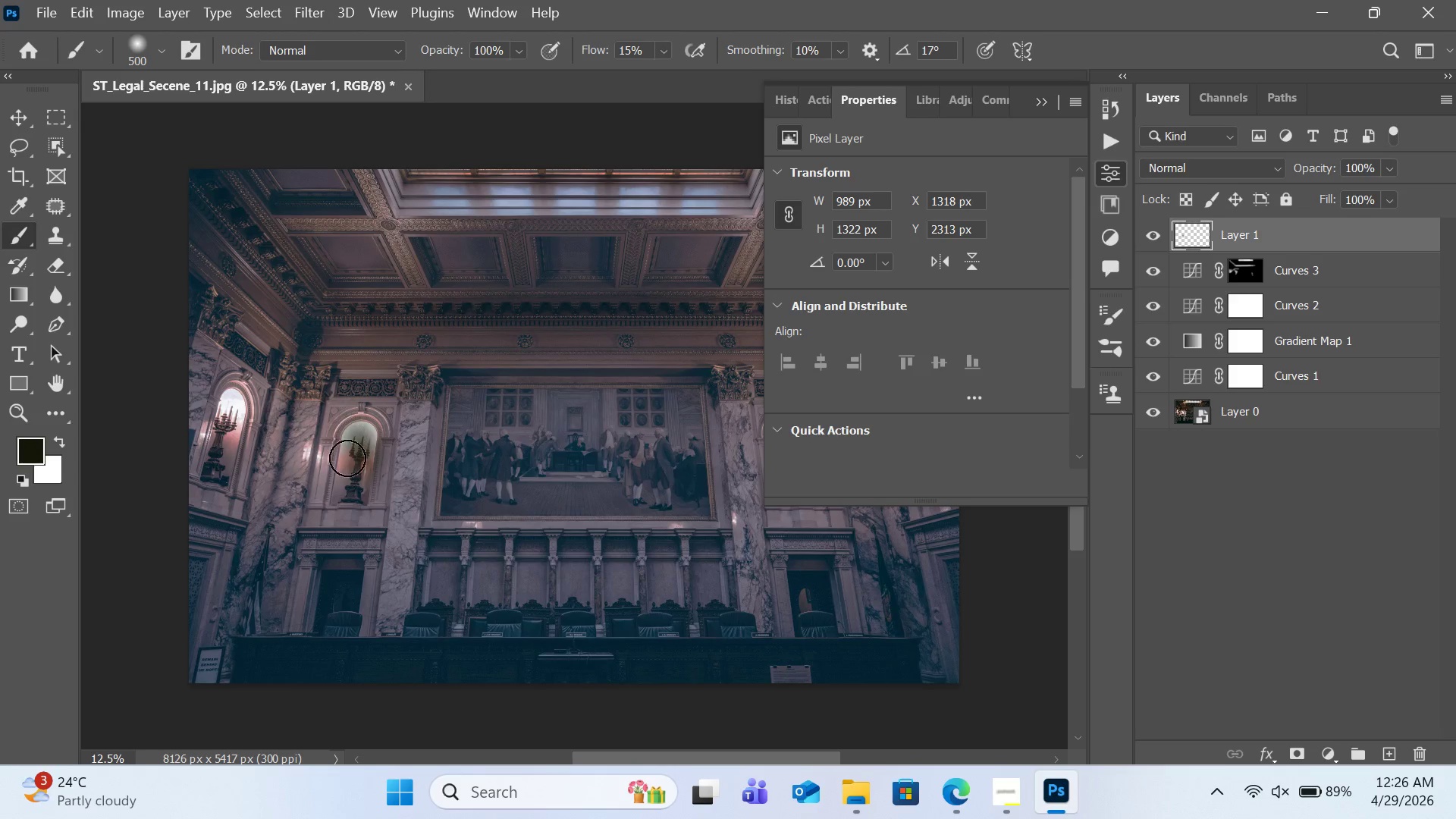 
left_click_drag(start_coordinate=[347, 478], to_coordinate=[347, 499])
 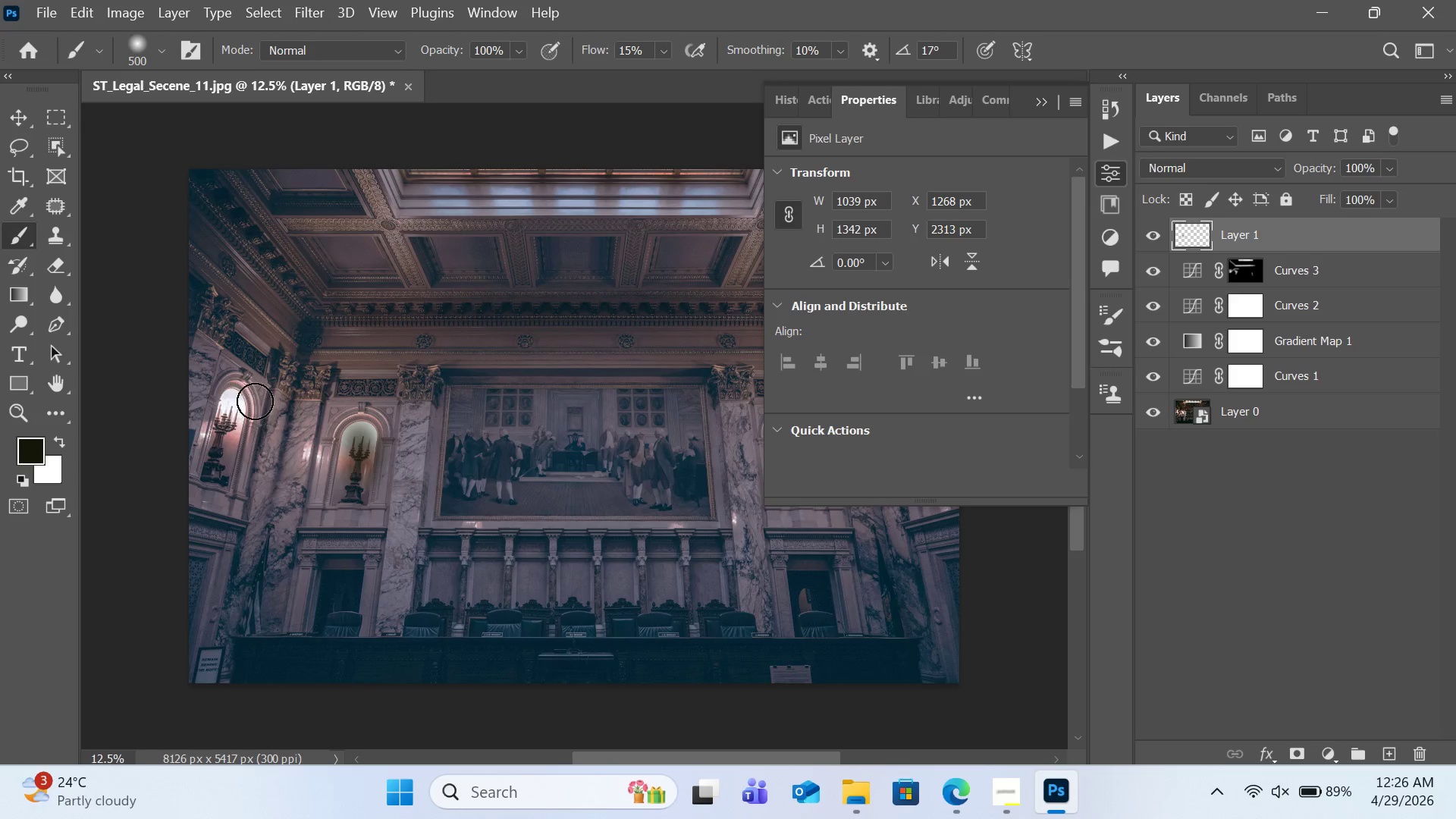 
left_click_drag(start_coordinate=[235, 399], to_coordinate=[212, 459])
 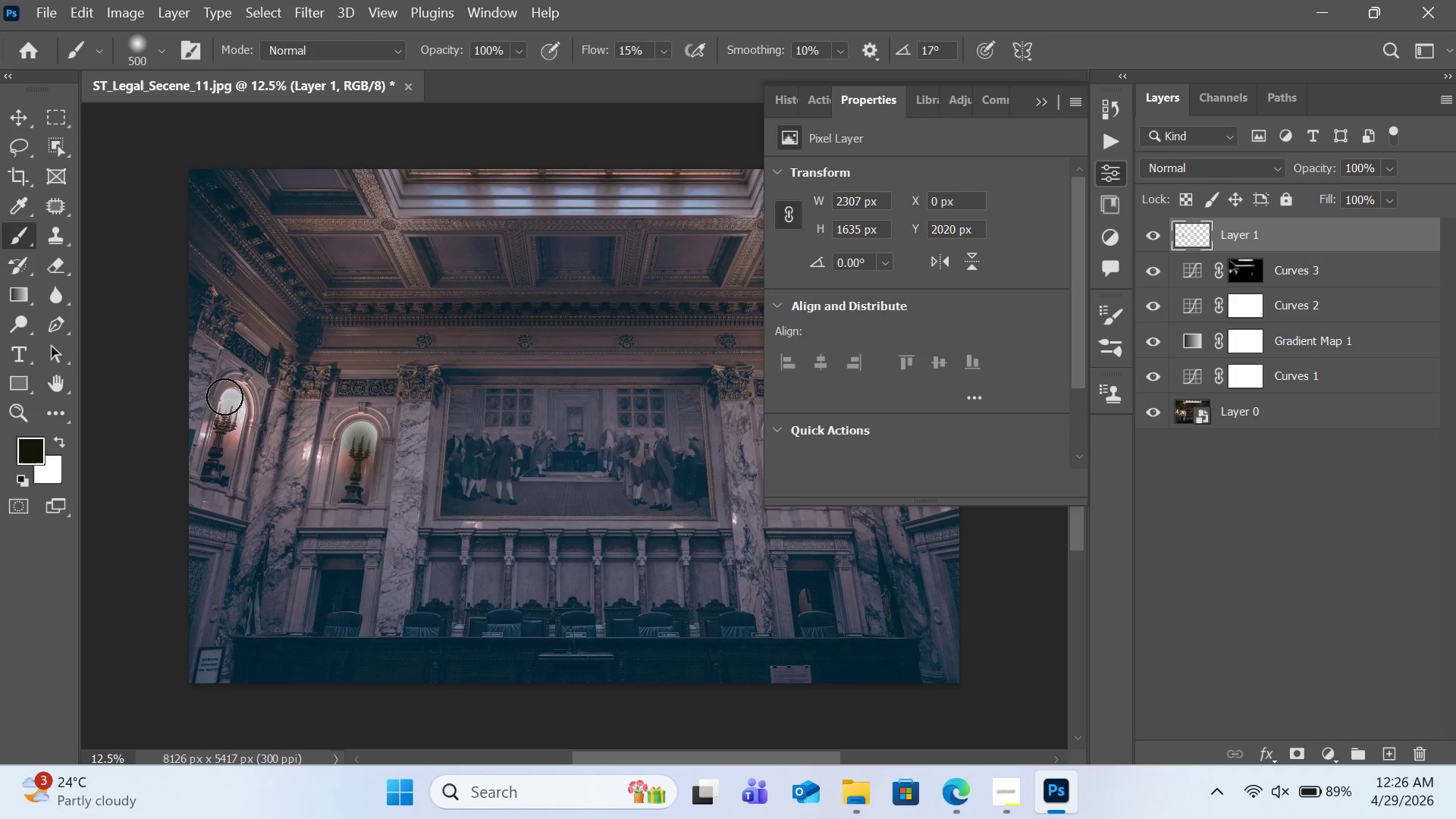 
left_click_drag(start_coordinate=[225, 397], to_coordinate=[218, 475])
 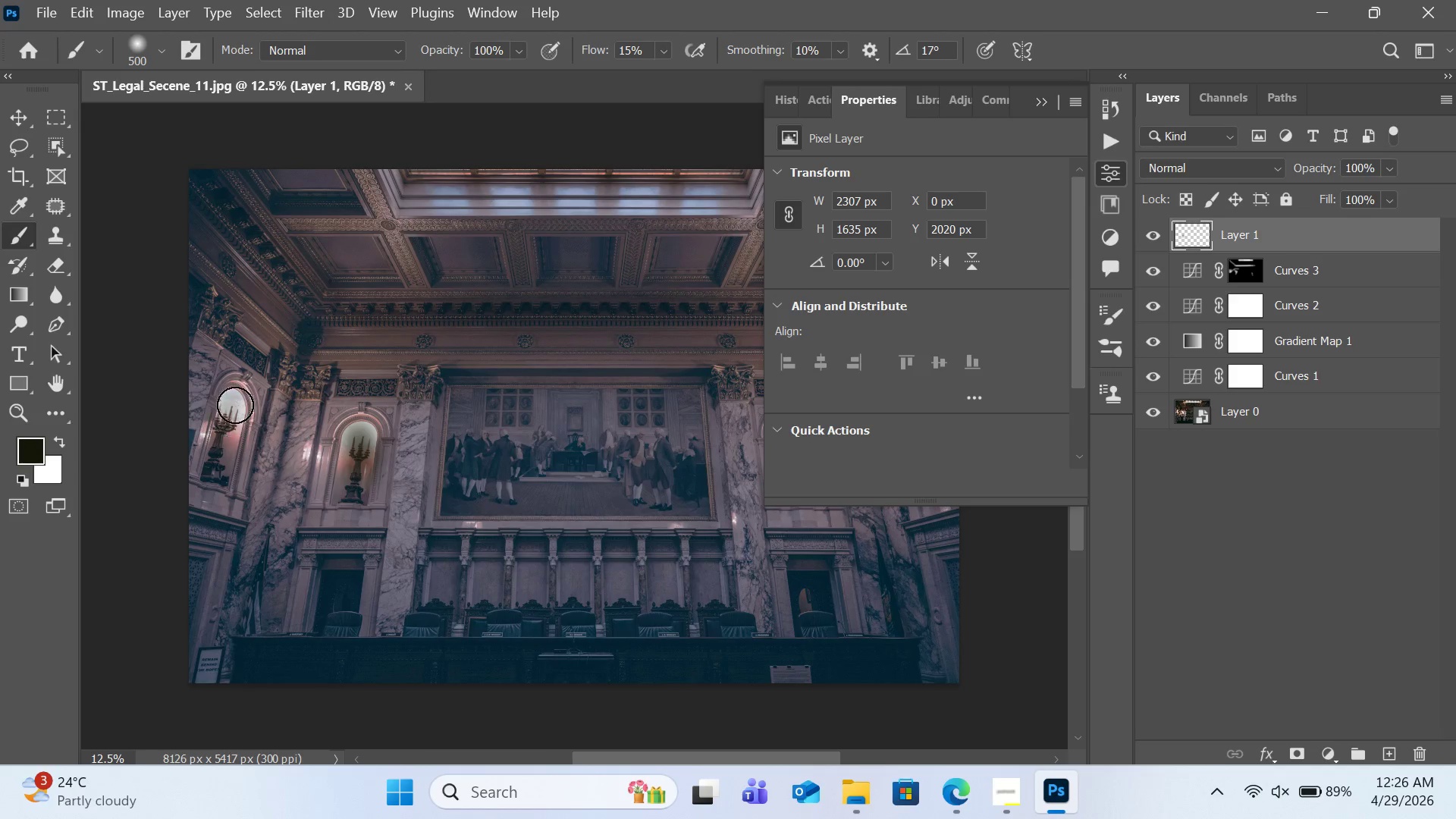 
left_click_drag(start_coordinate=[235, 408], to_coordinate=[184, 512])
 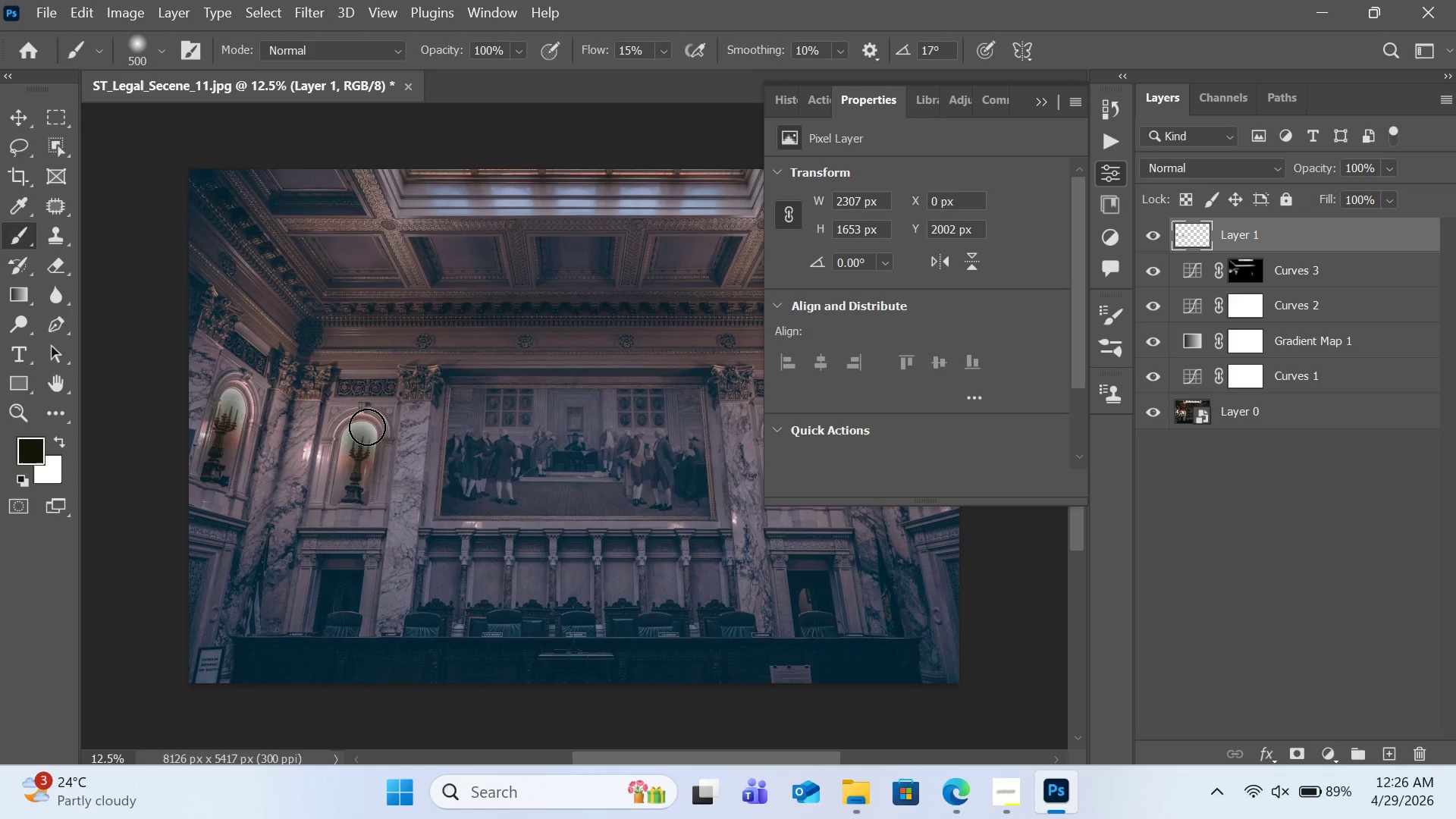 
left_click_drag(start_coordinate=[367, 442], to_coordinate=[350, 507])
 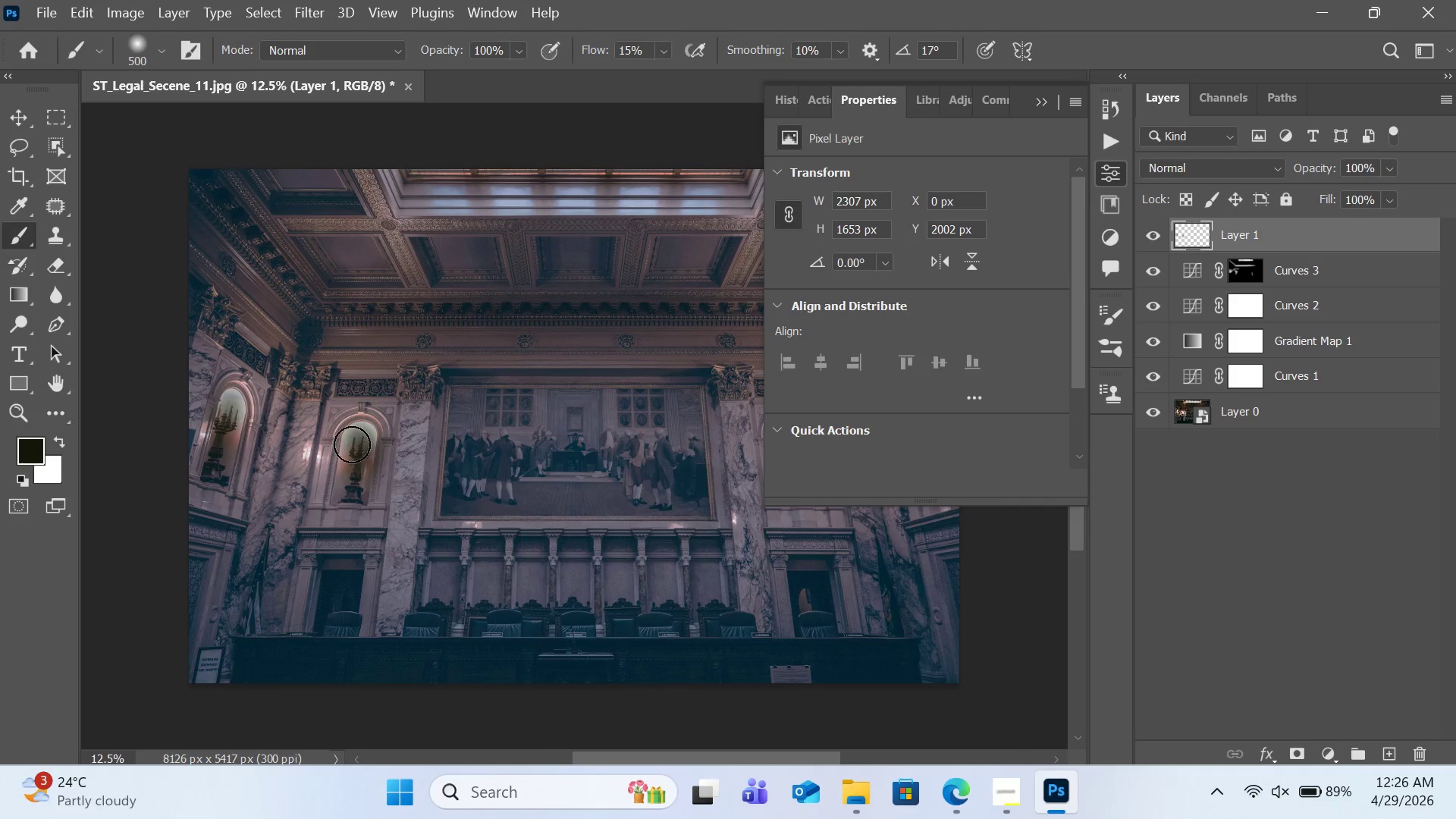 
left_click_drag(start_coordinate=[352, 453], to_coordinate=[347, 513])
 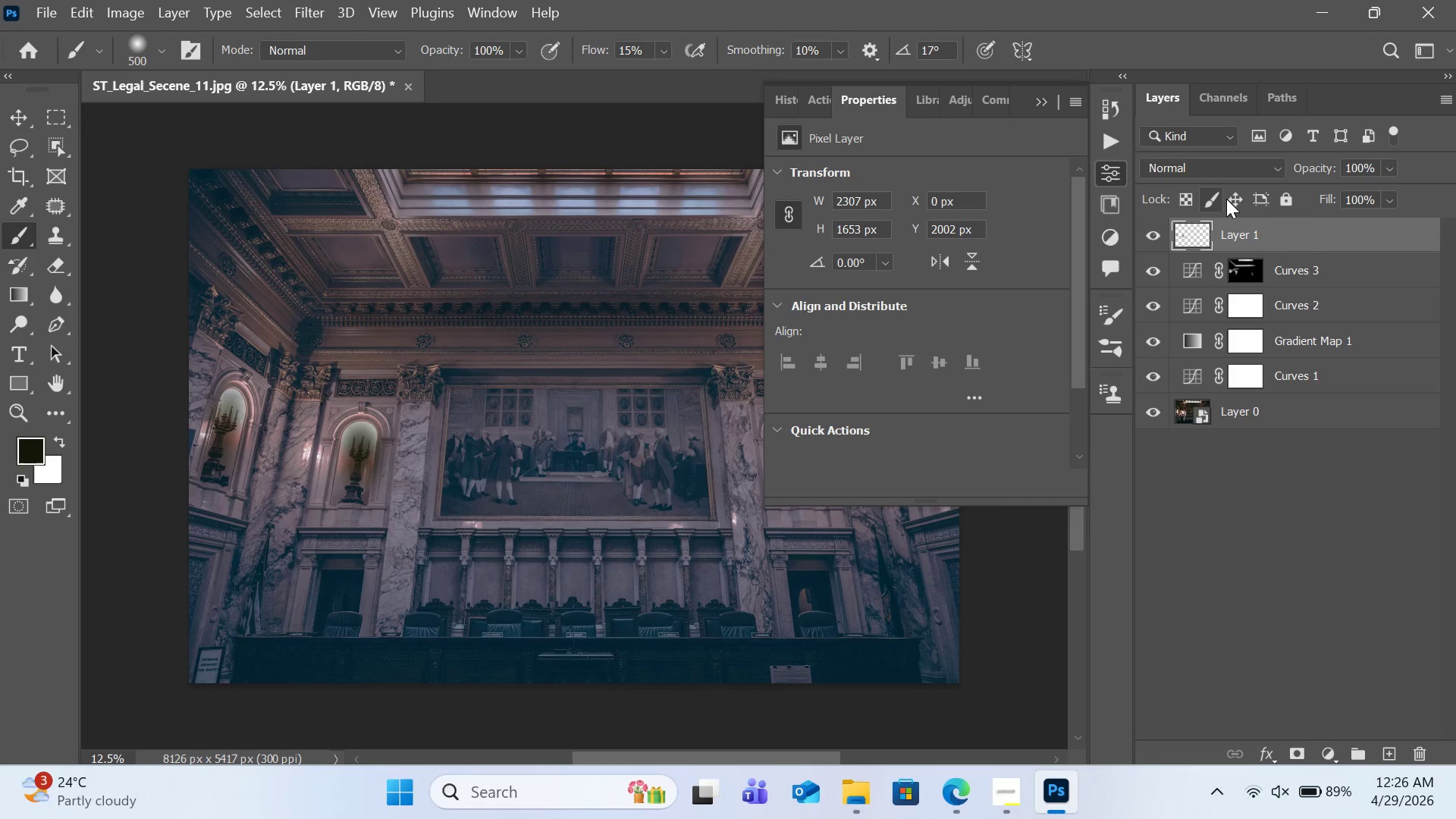 
left_click([1237, 173])
 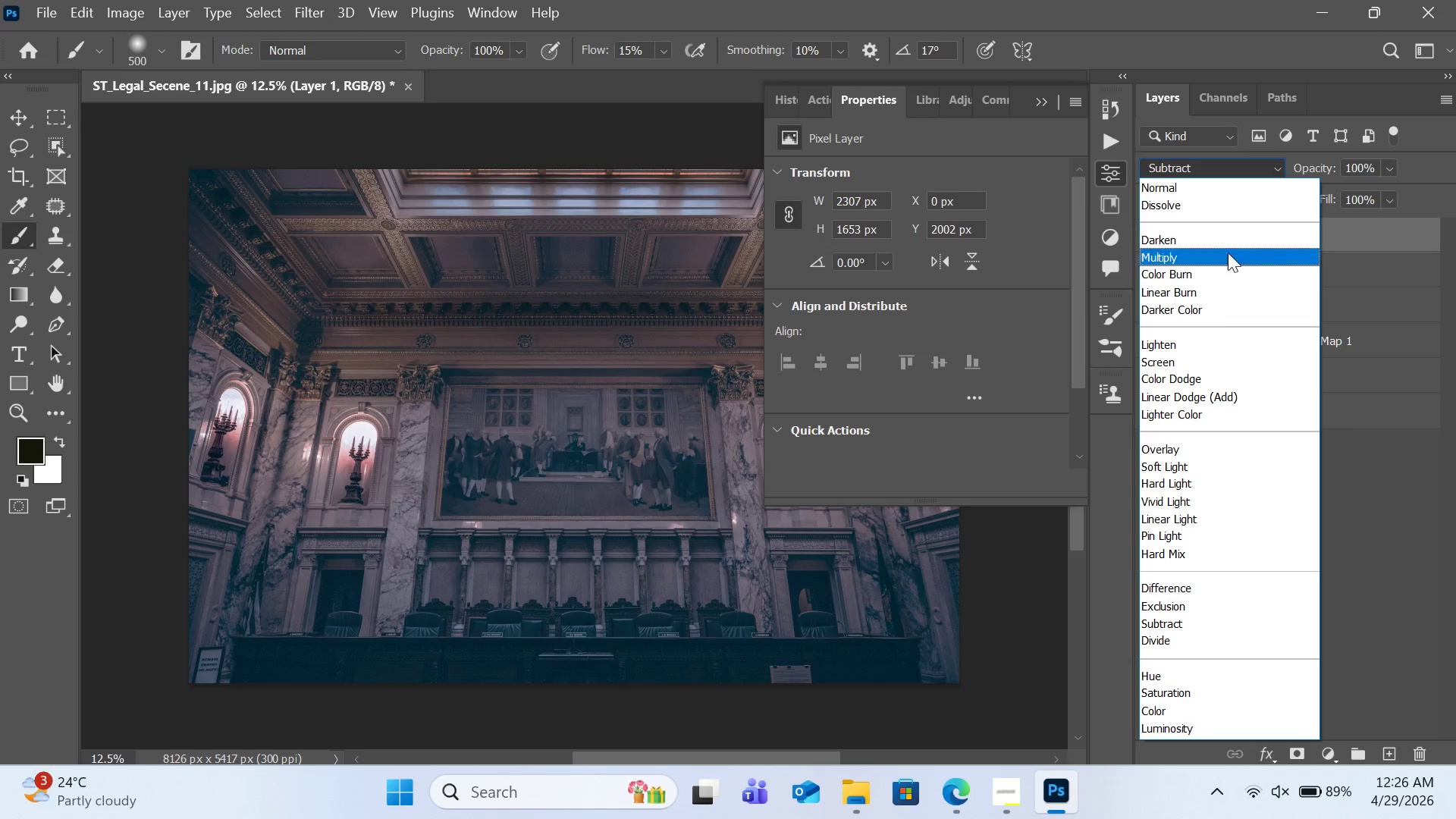 
wait(6.25)
 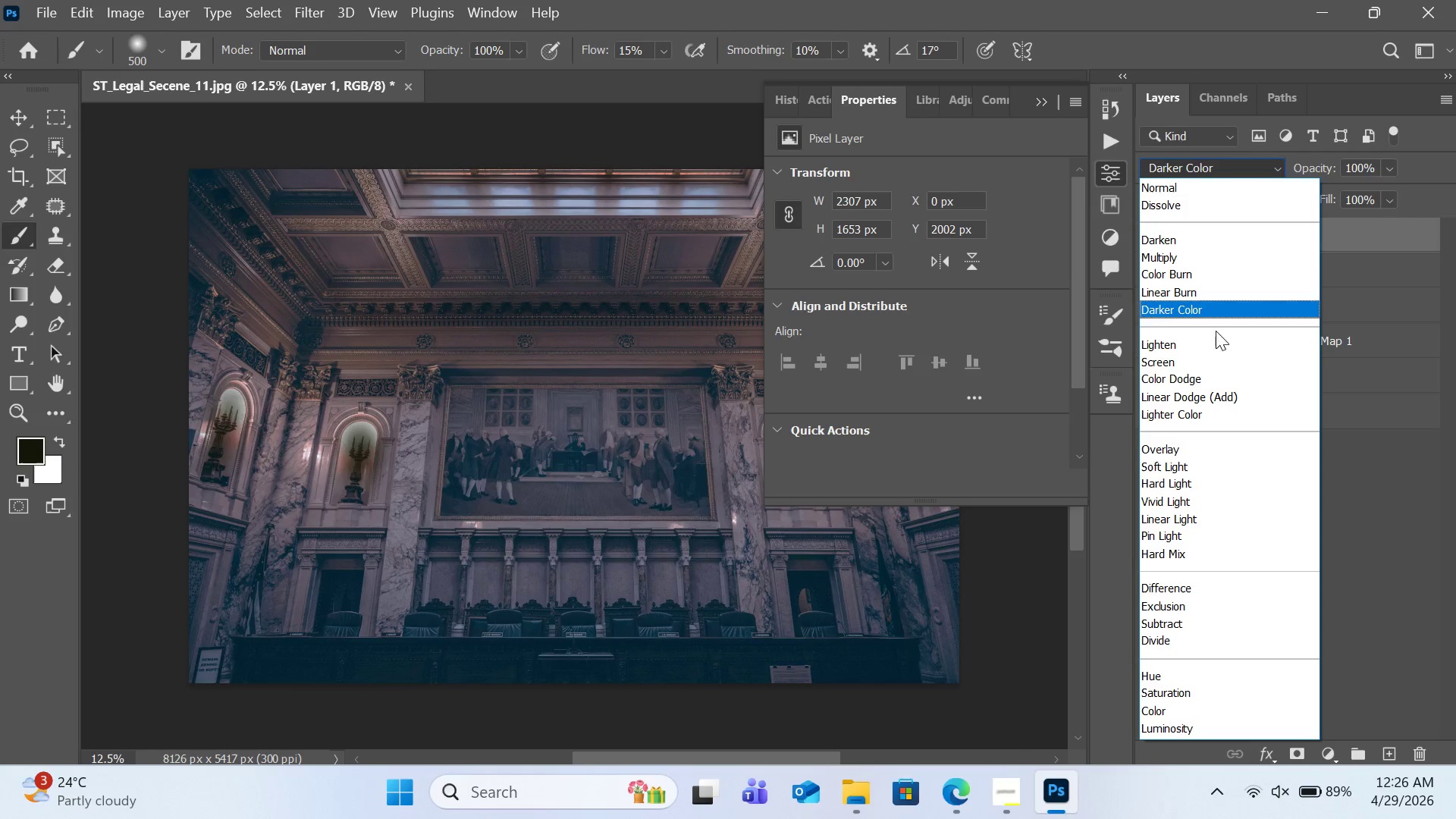 
left_click([1183, 191])
 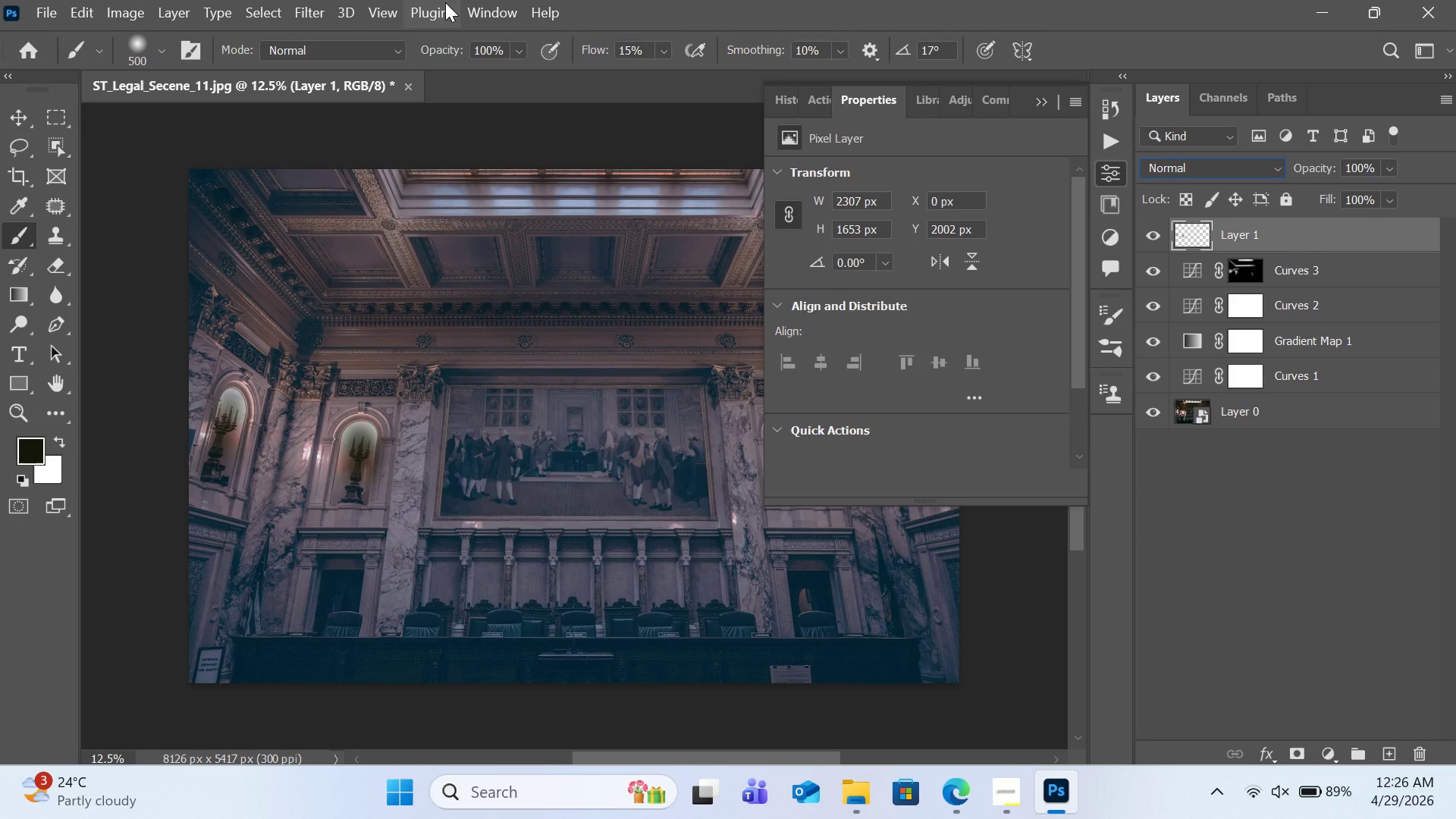 
left_click([443, 2])
 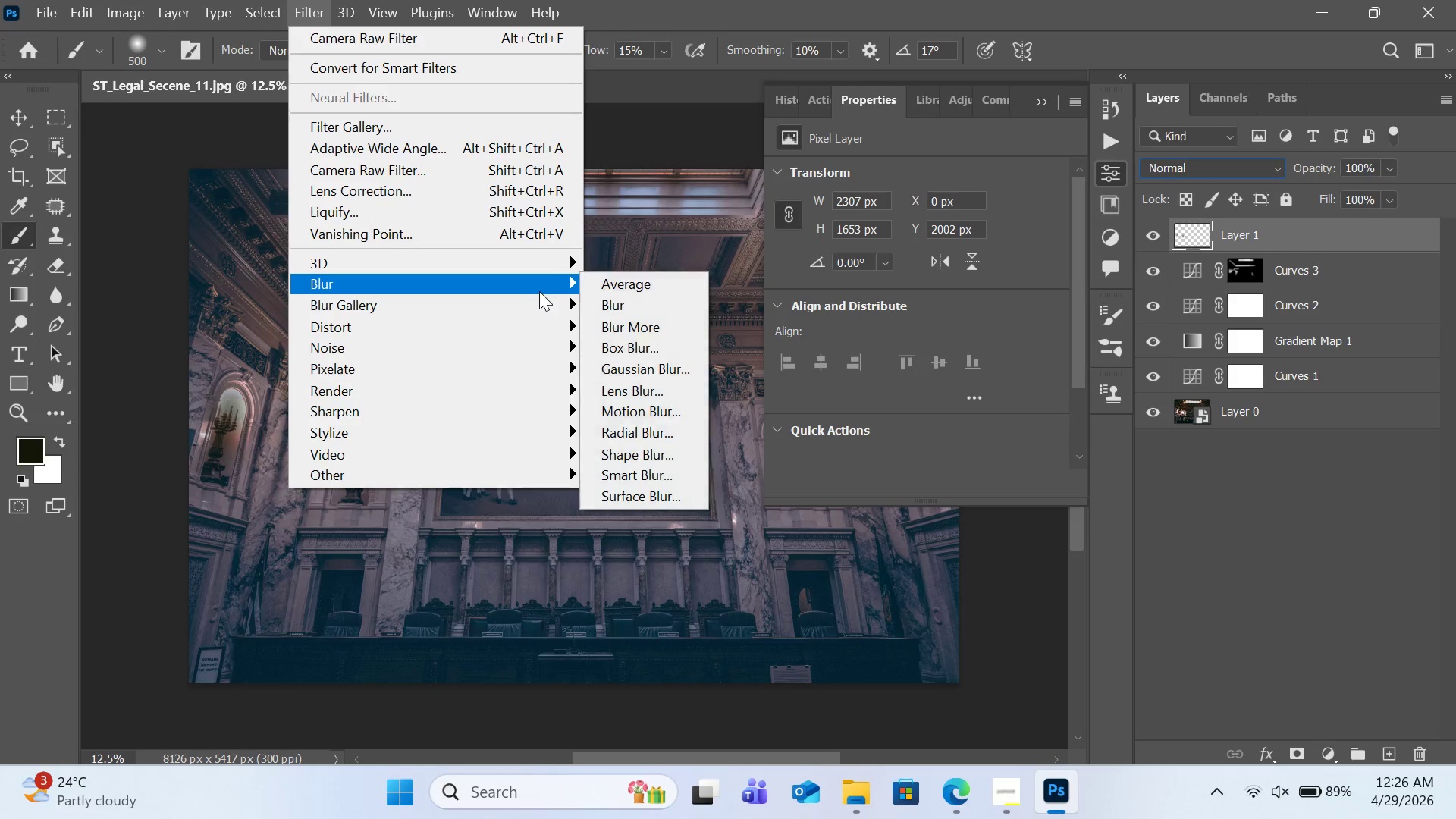 
left_click([677, 366])
 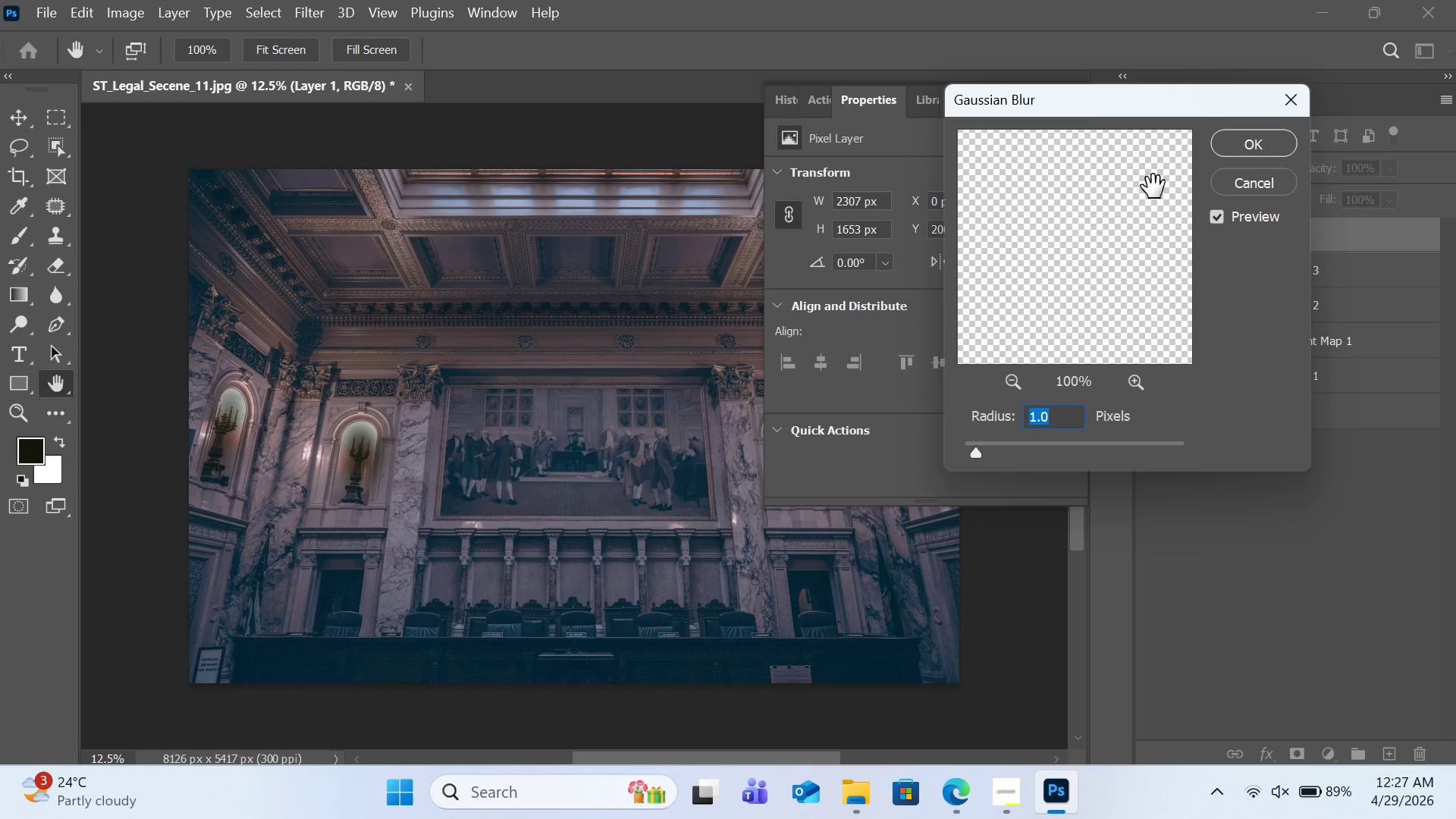 
left_click([1231, 139])
 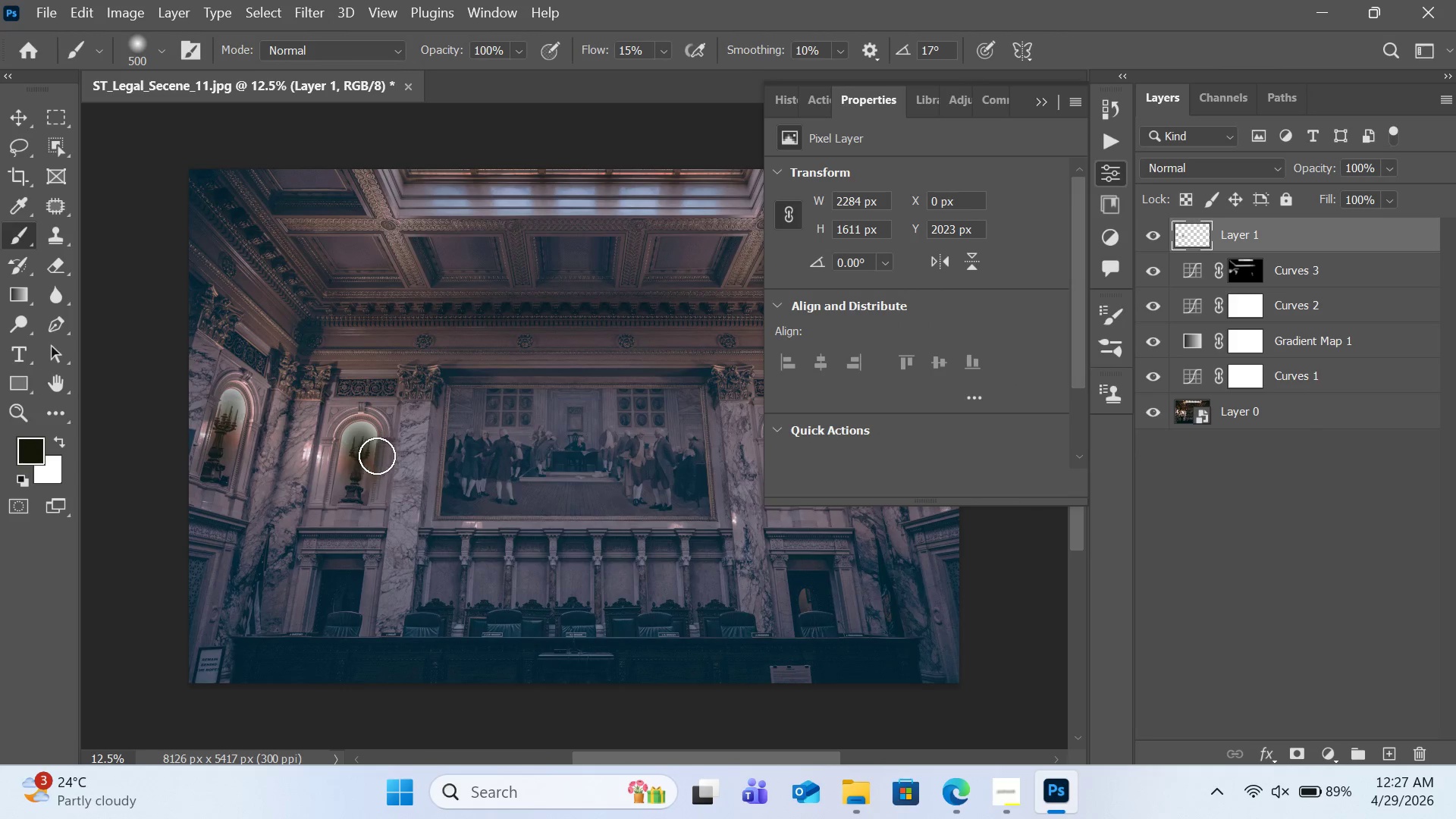 
wait(7.22)
 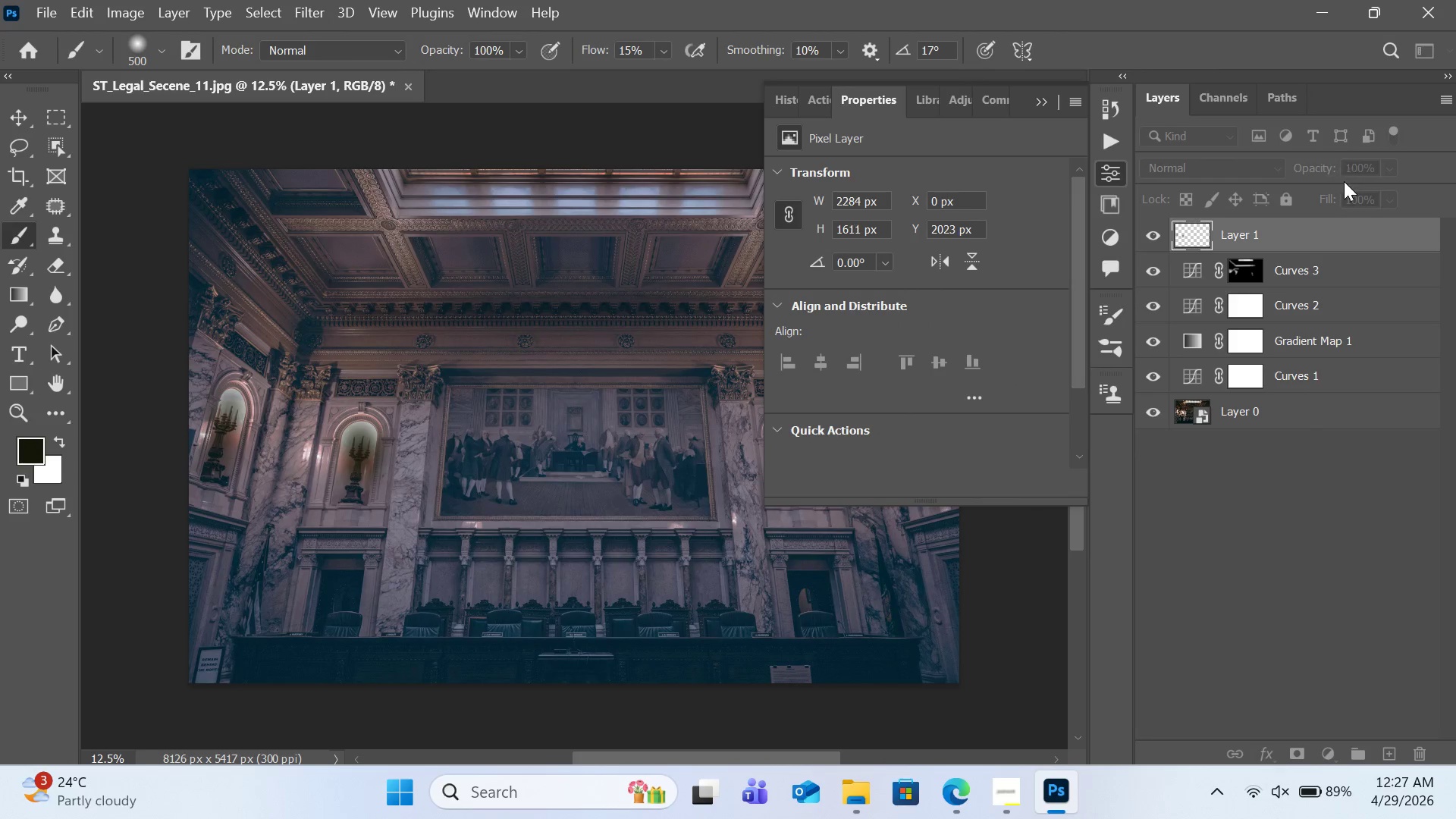 
double_click([1370, 196])
 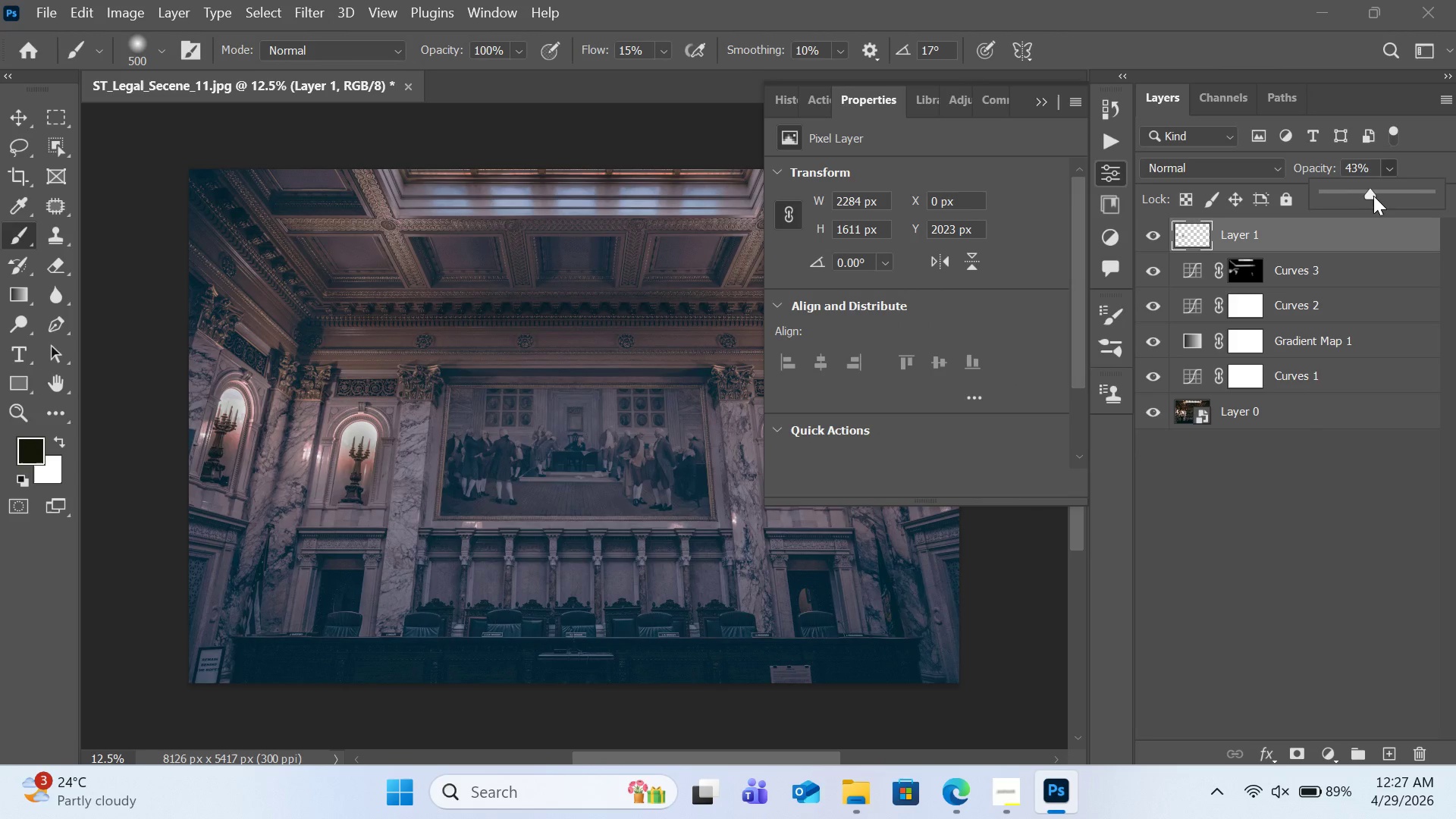 
left_click_drag(start_coordinate=[1374, 196], to_coordinate=[1392, 194])
 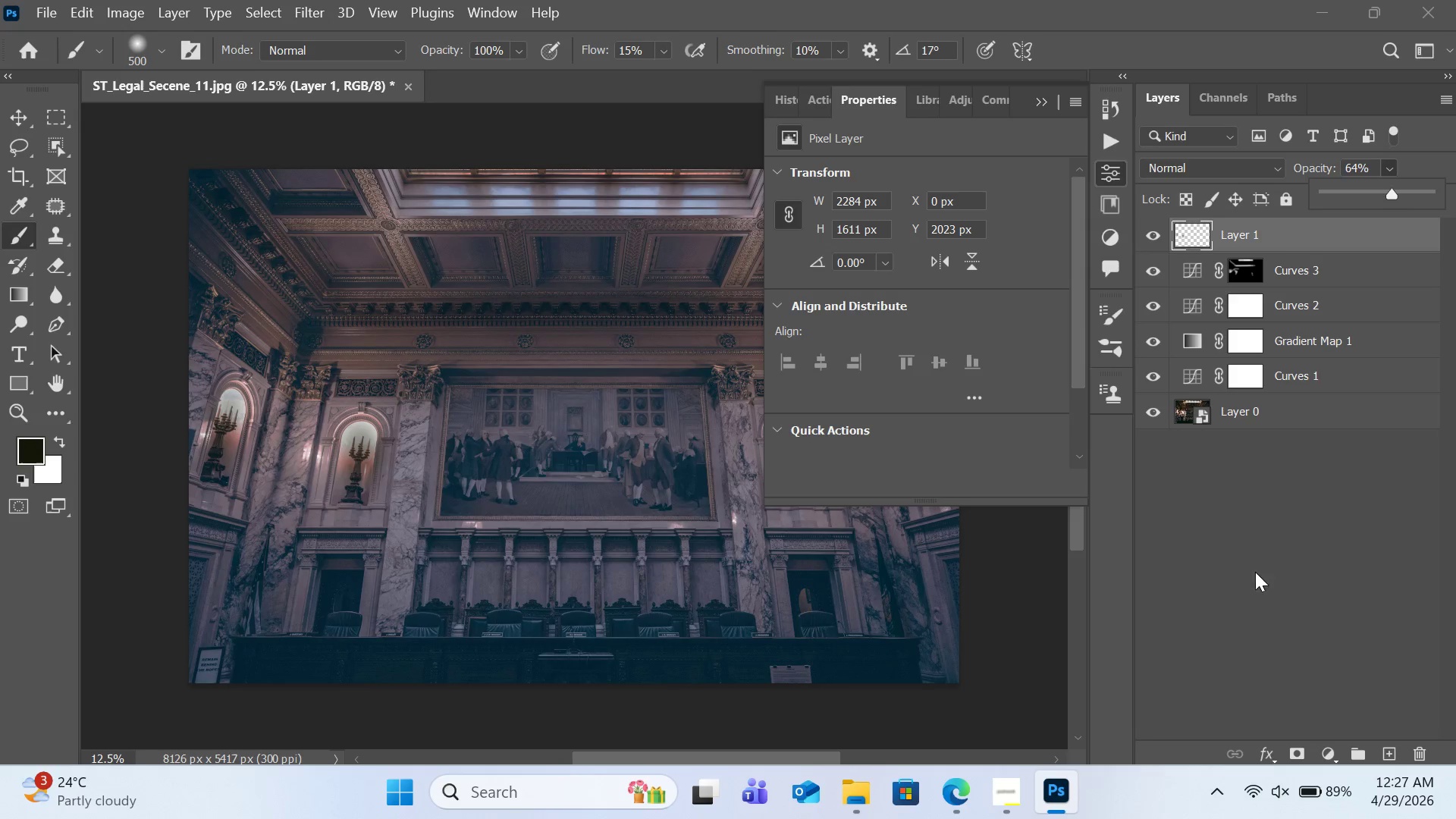 
left_click([1269, 592])
 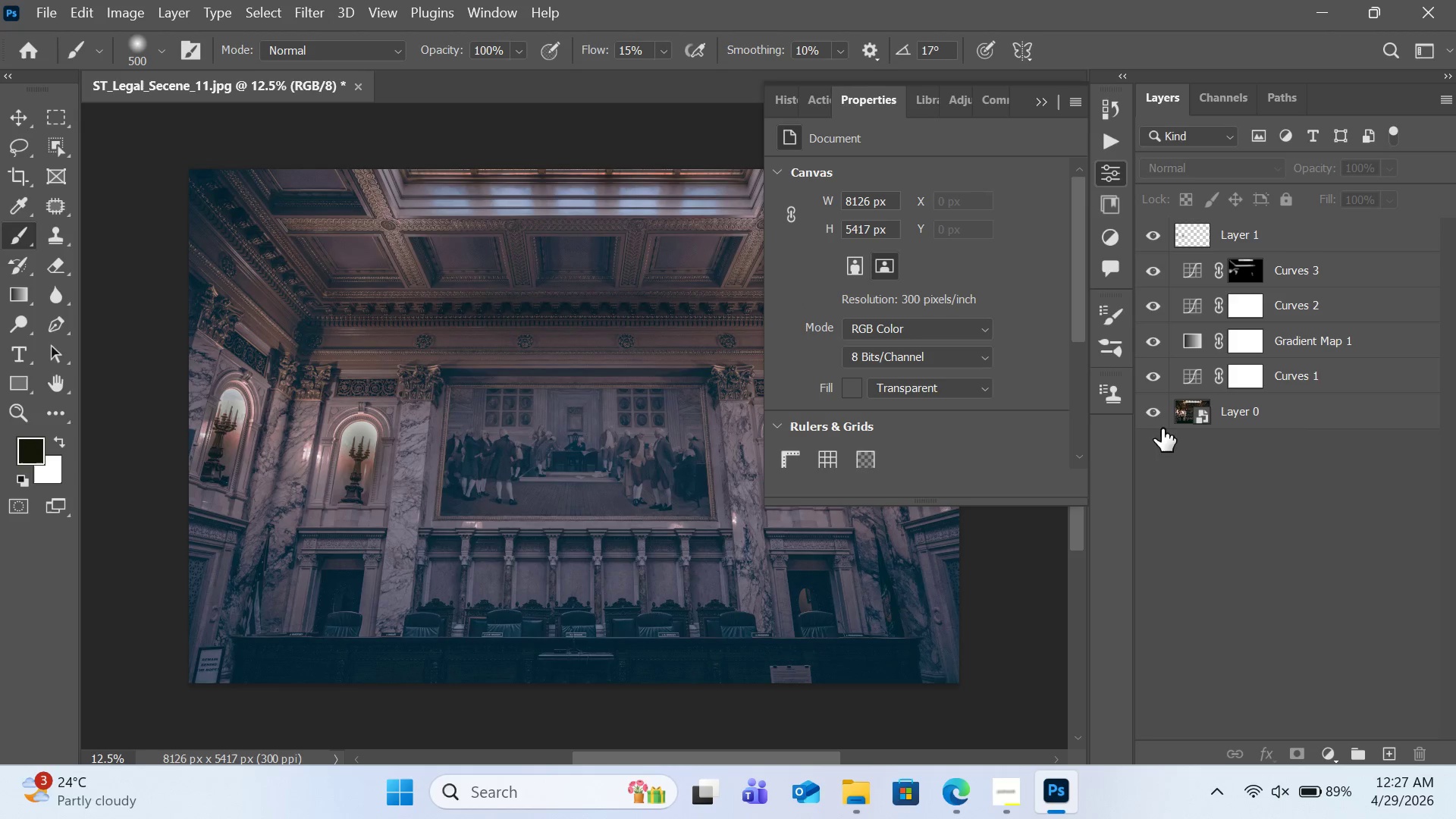 
left_click([1249, 402])
 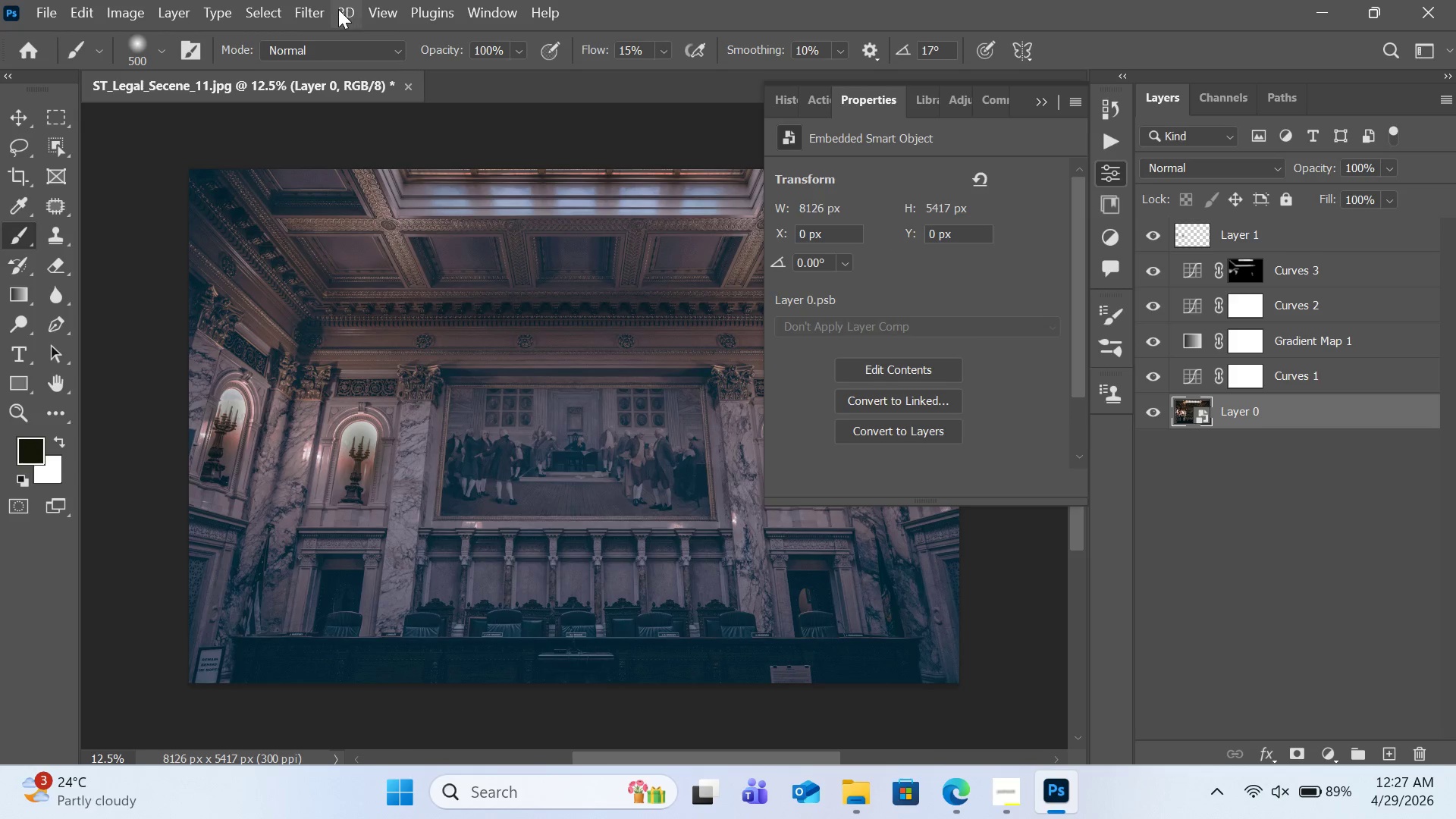 
left_click([326, 9])
 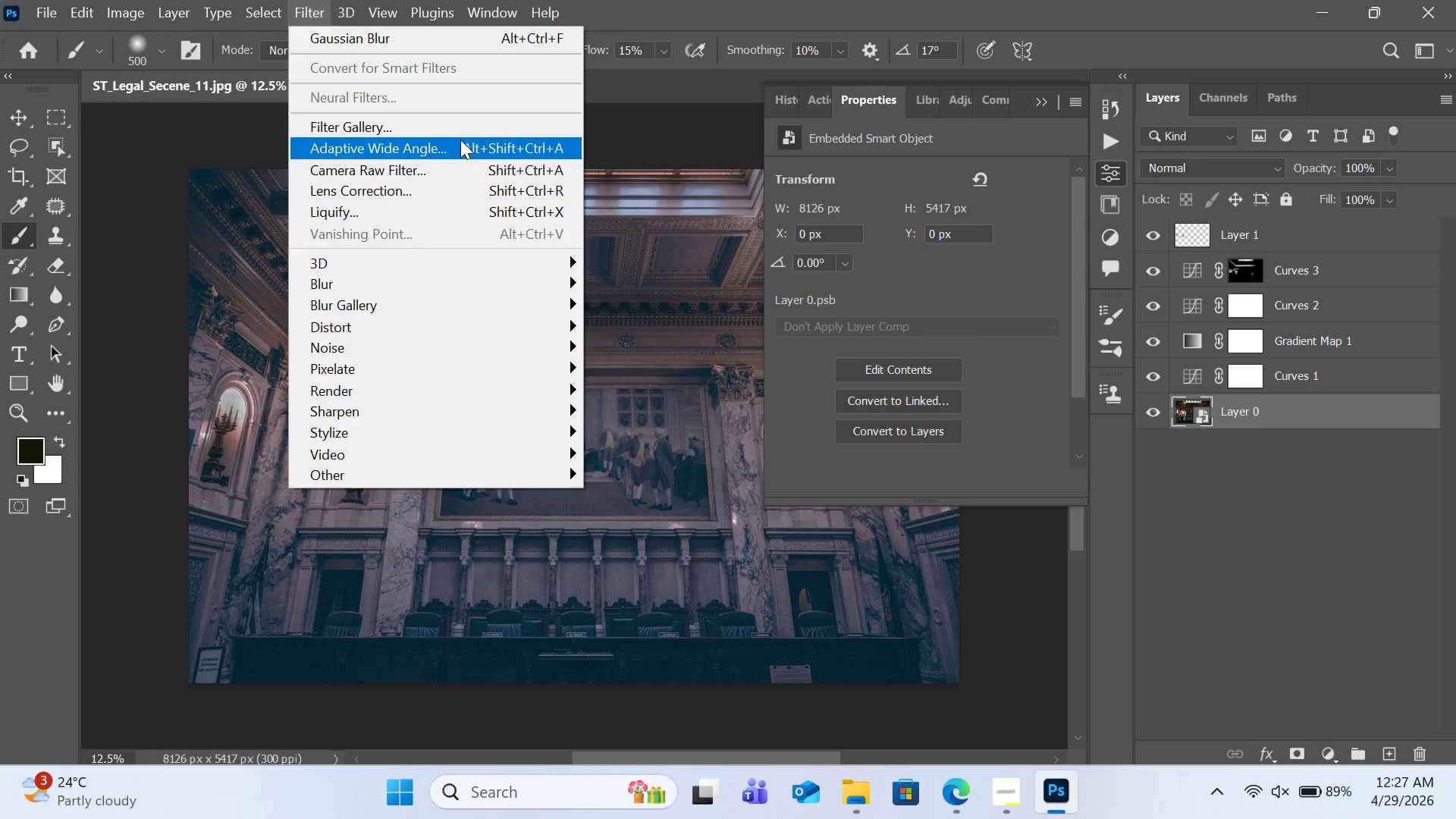 
left_click([457, 160])
 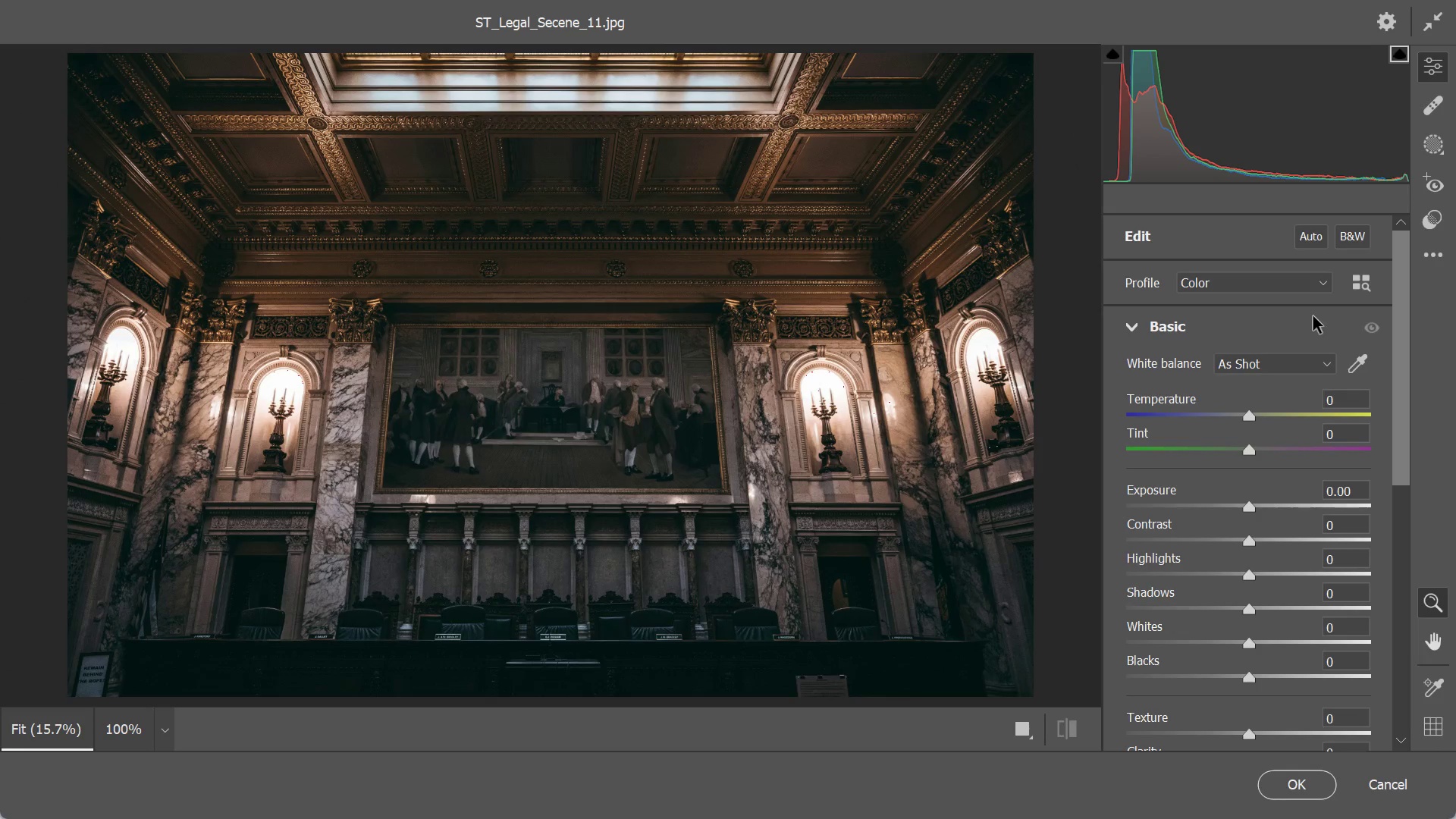 
wait(26.08)
 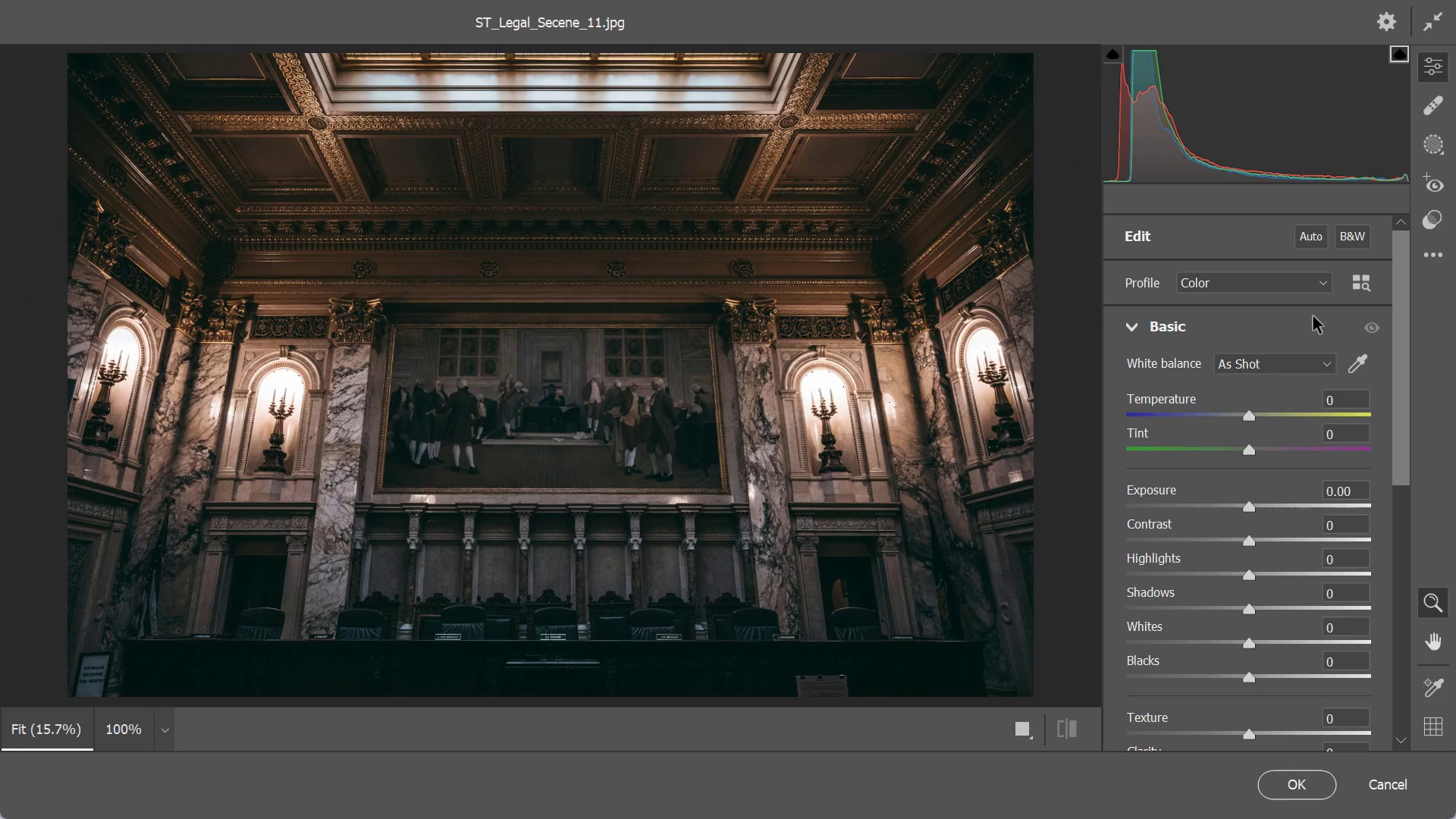 
left_click([1429, 219])
 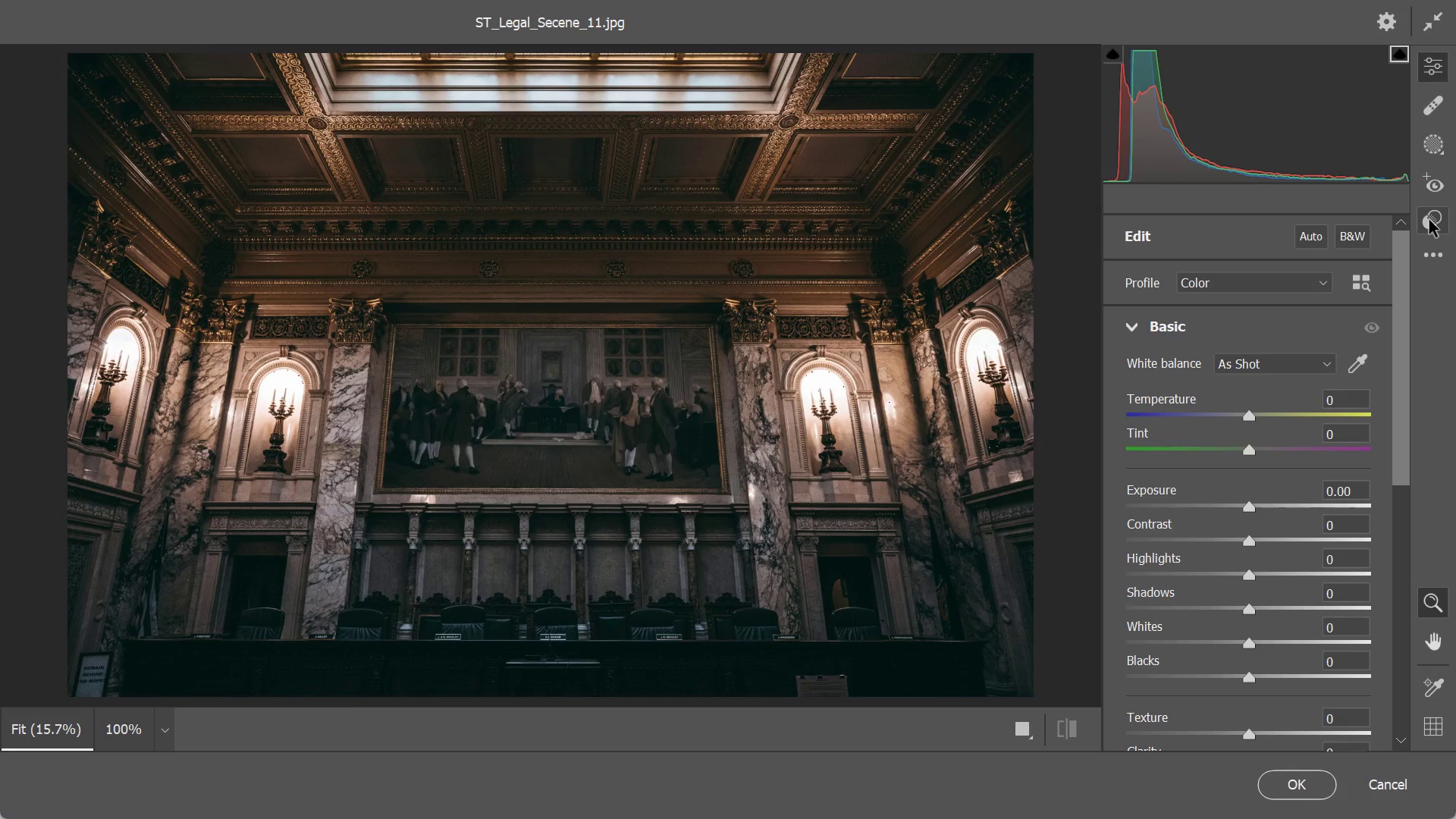 
mouse_move([1272, 402])
 